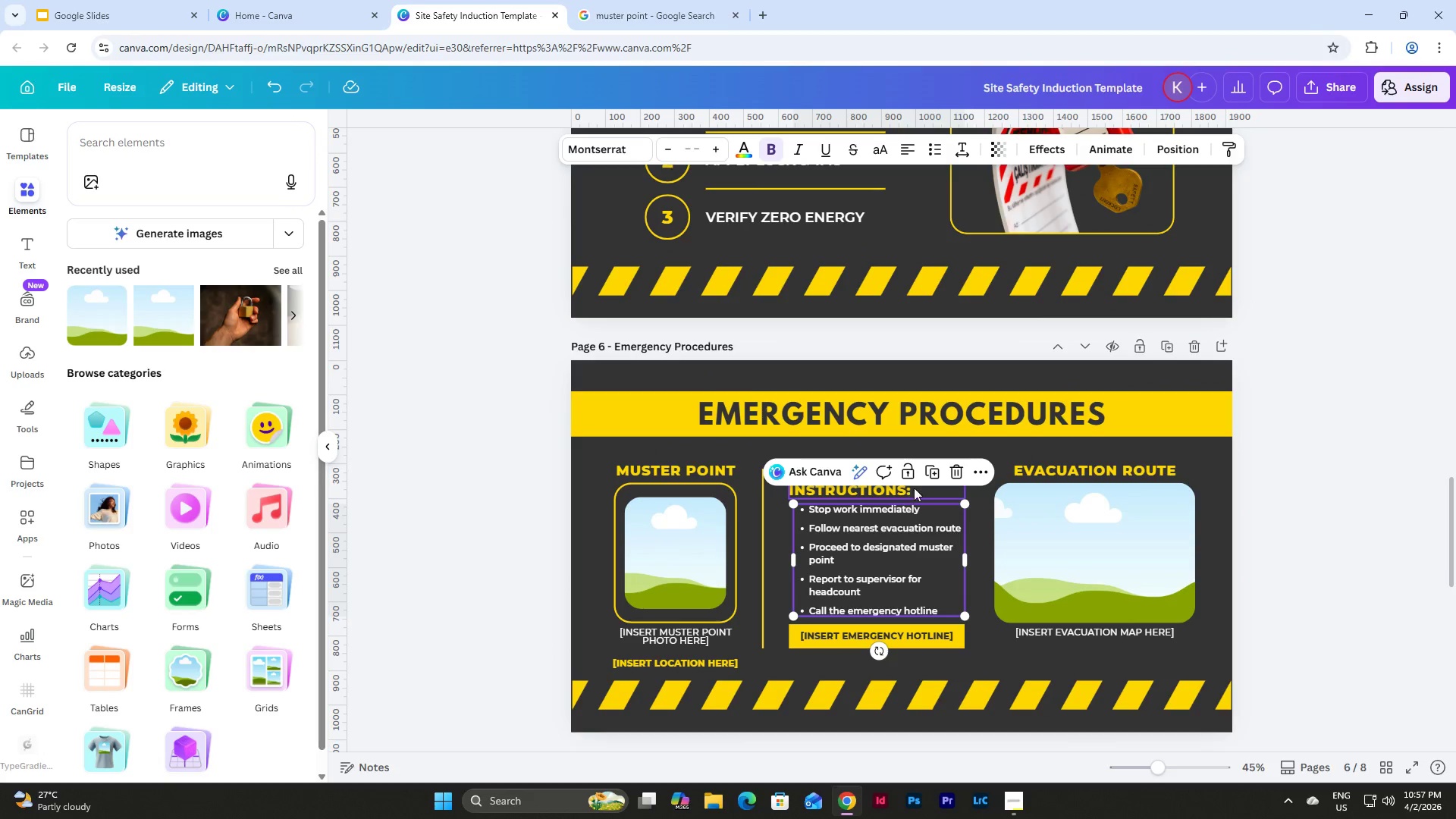 
left_click([935, 473])
 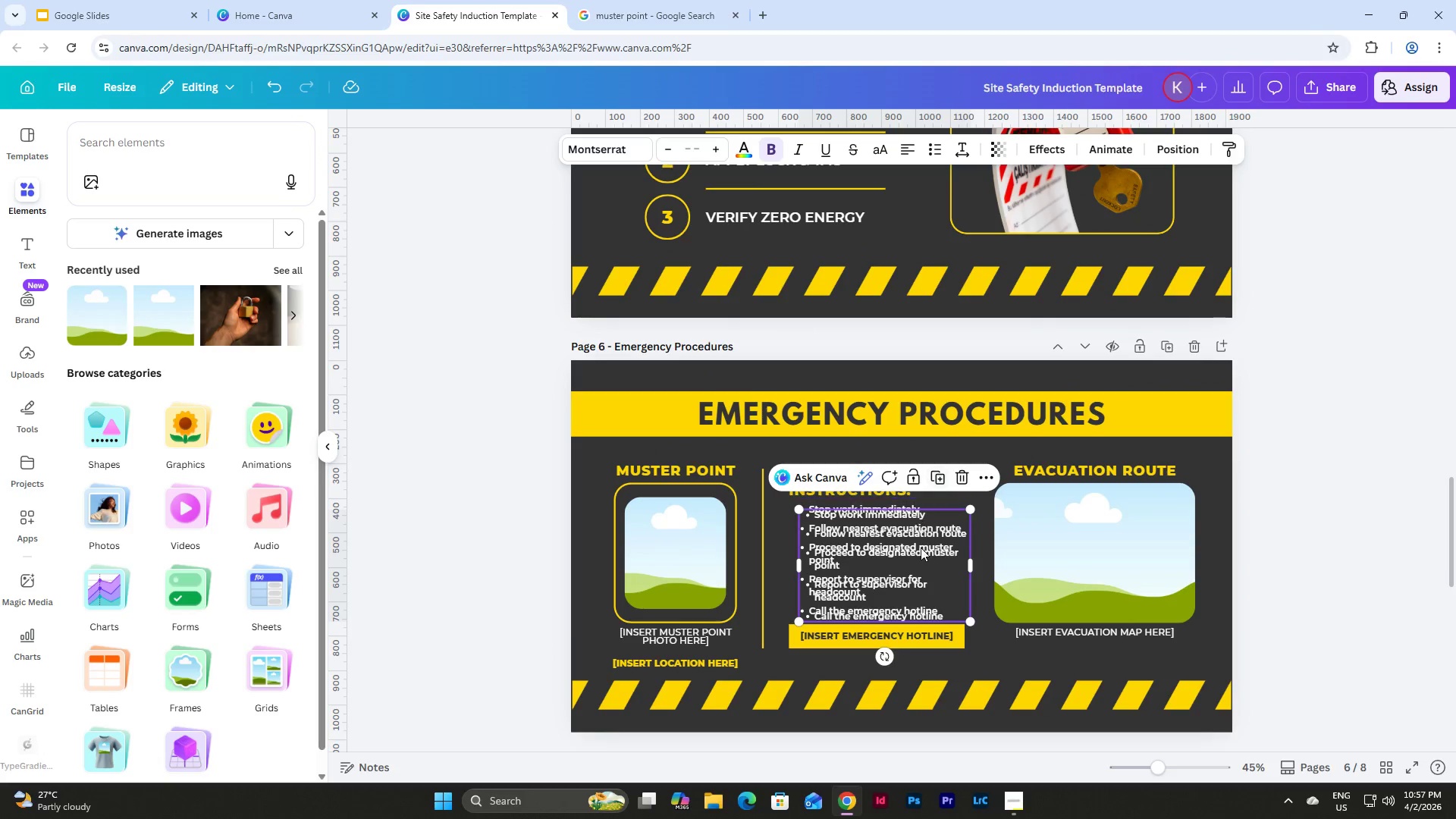 
left_click_drag(start_coordinate=[919, 552], to_coordinate=[885, 246])
 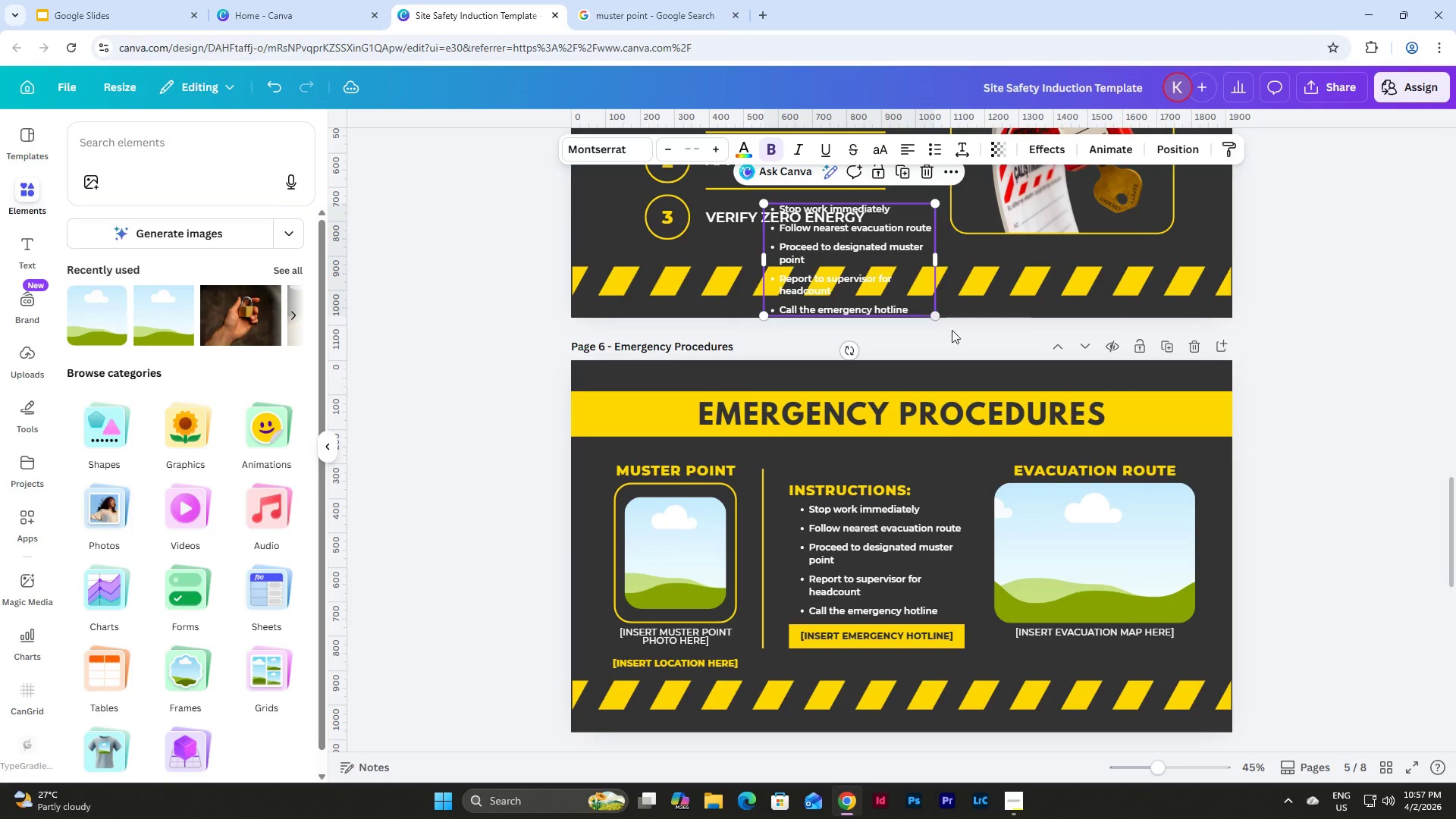 
scroll: coordinate [959, 331], scroll_direction: up, amount: 3.0
 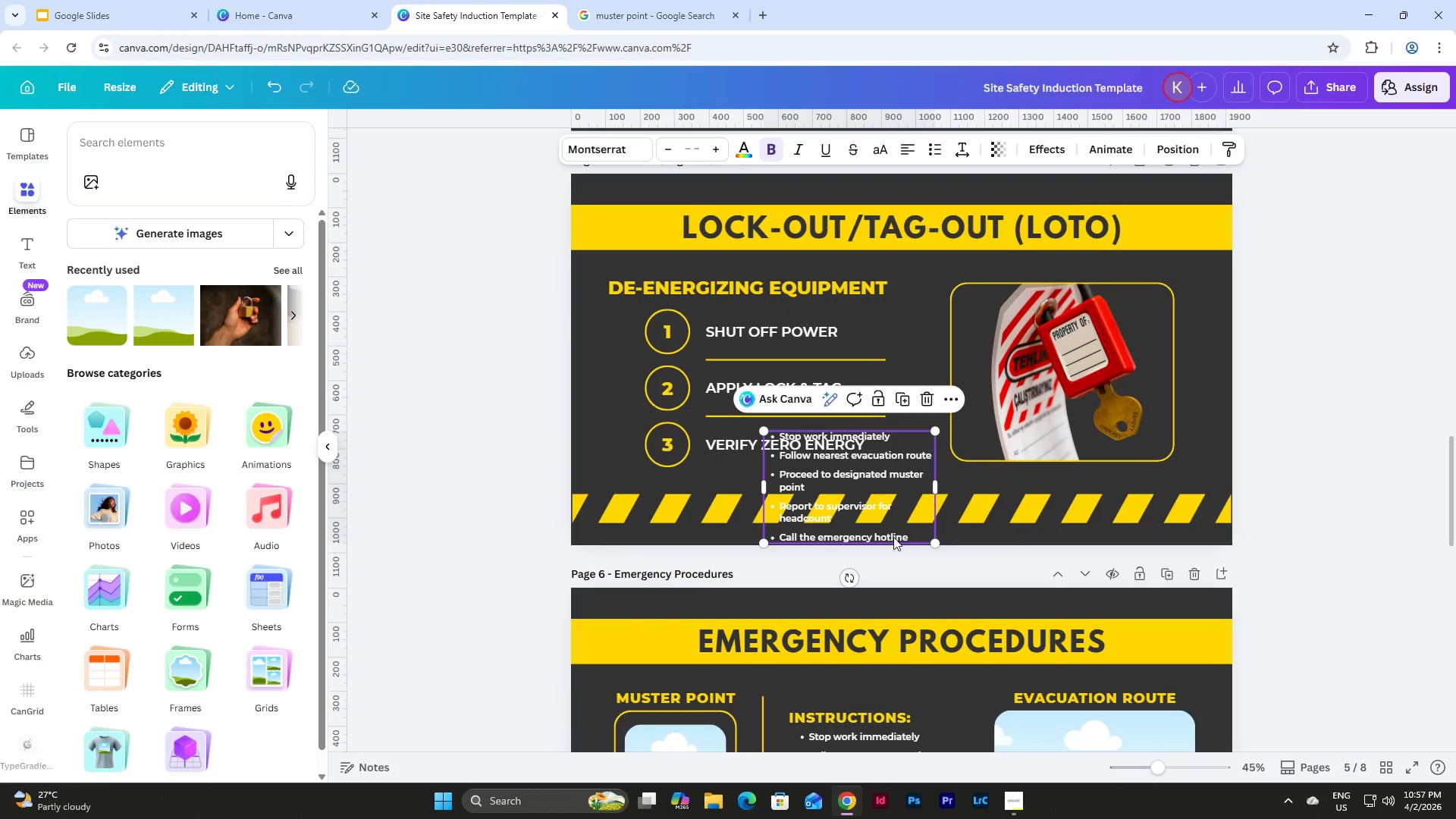 
left_click([893, 537])
 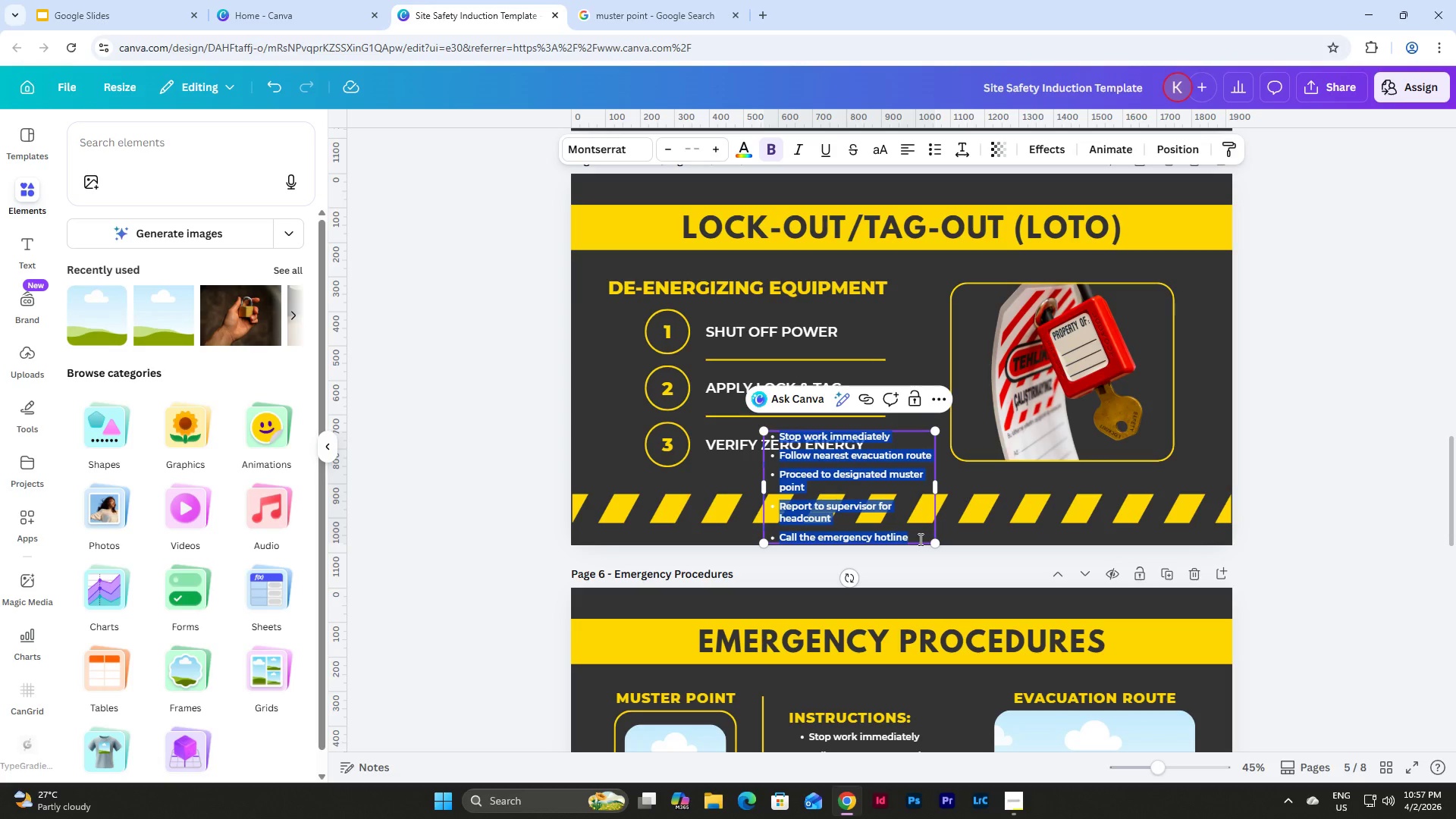 
left_click_drag(start_coordinate=[919, 539], to_coordinate=[772, 460])
 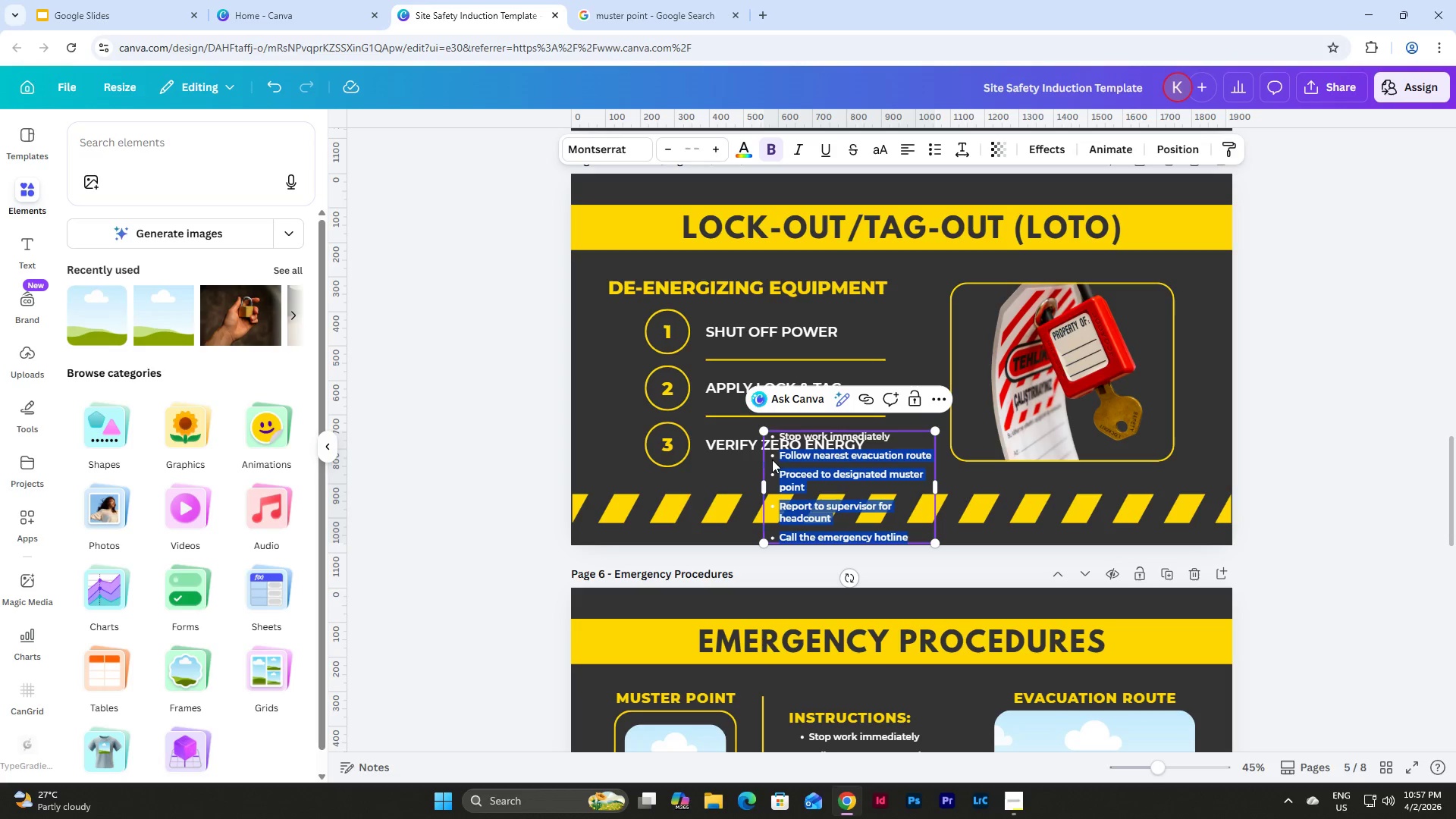 
key(Backspace)
 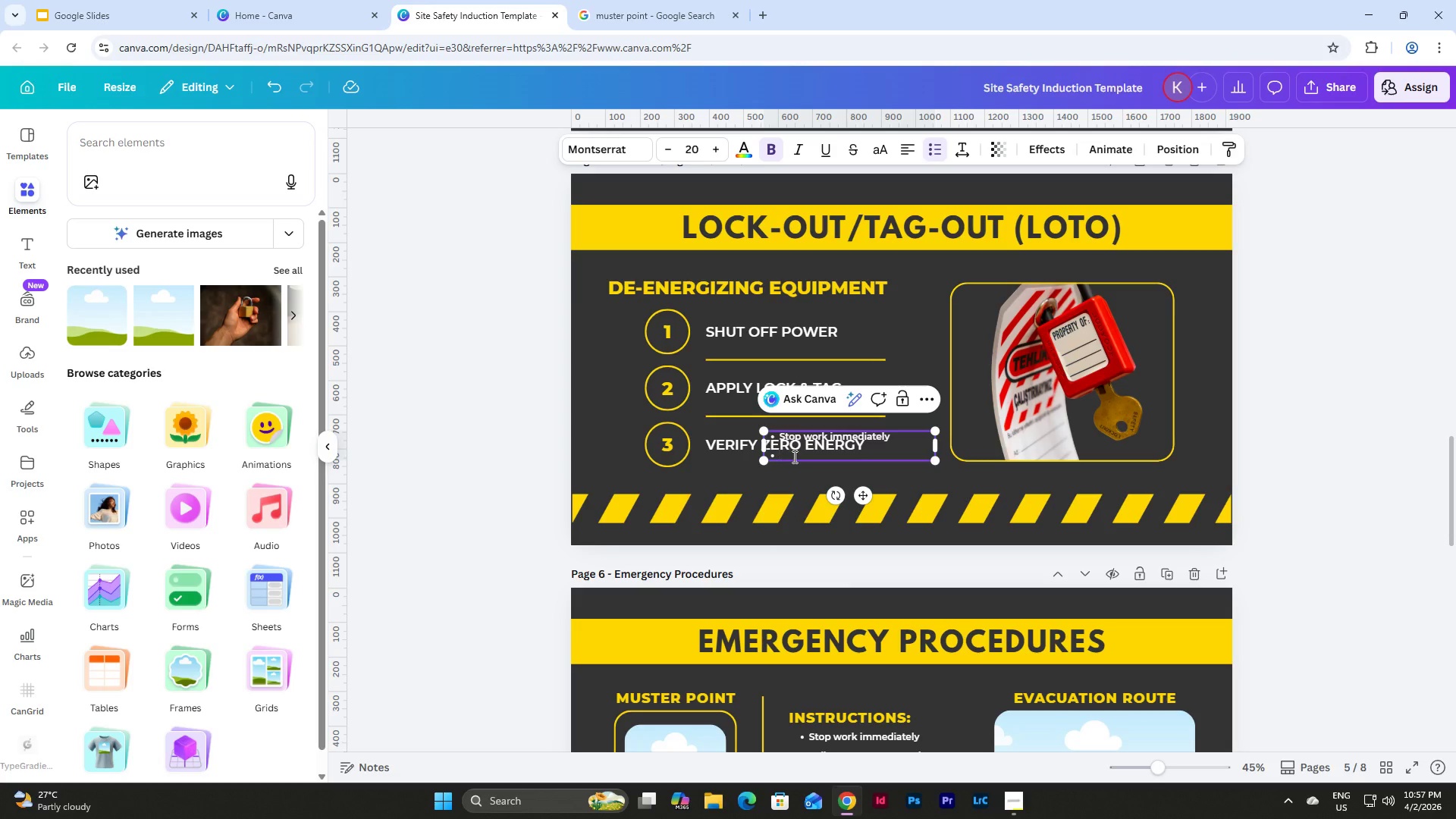 
key(Backspace)
 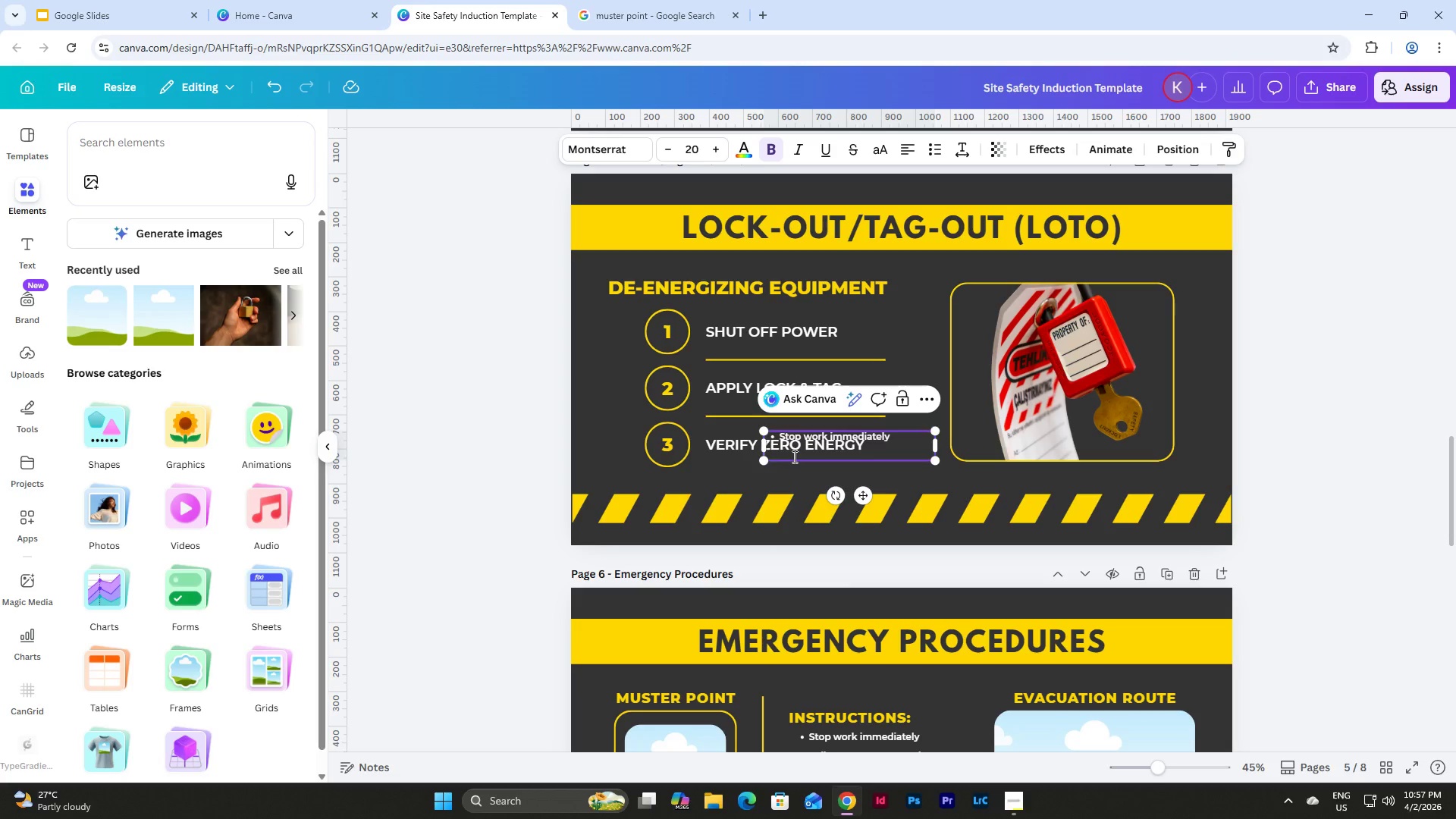 
key(Backspace)
 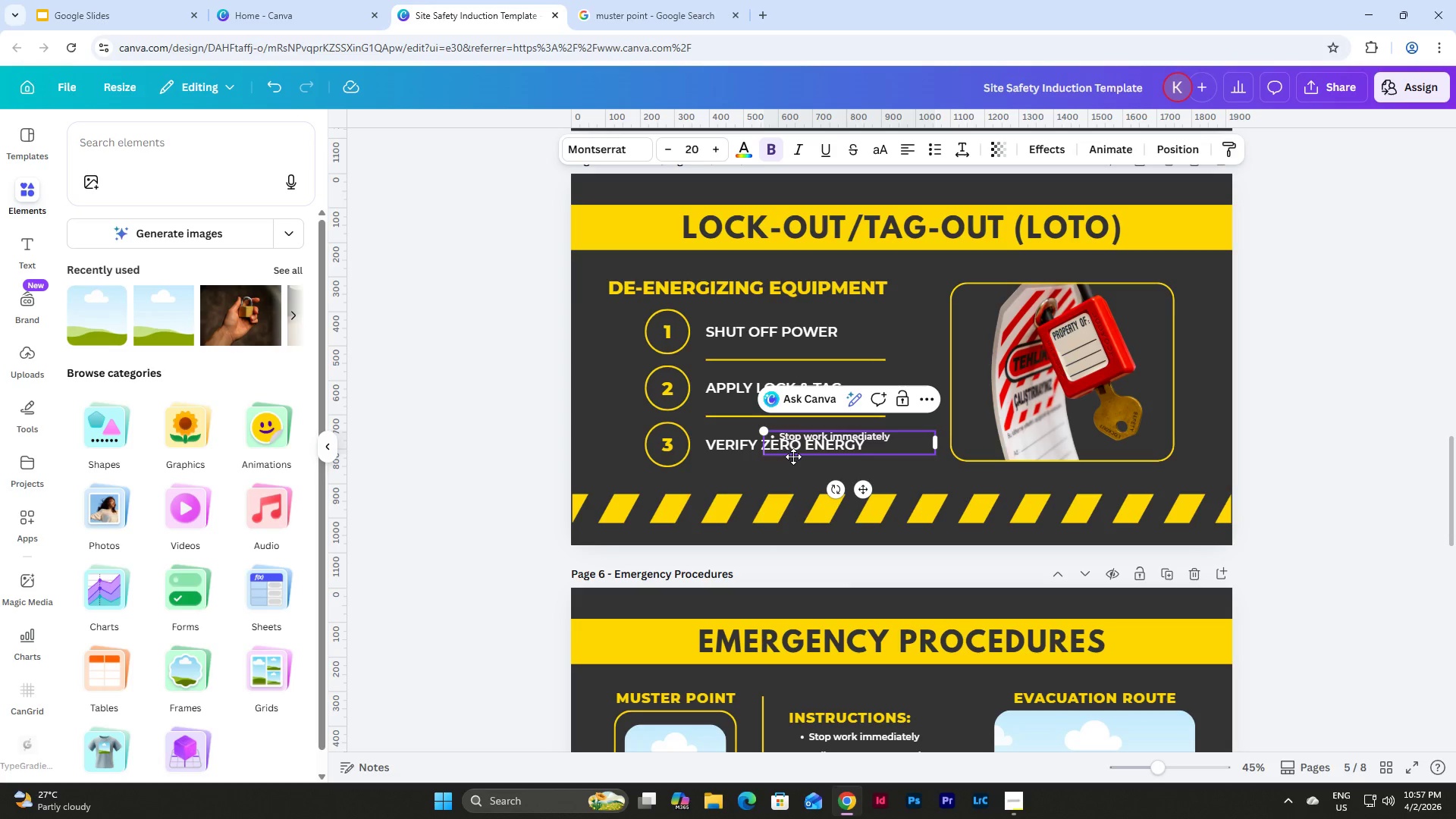 
key(Backspace)
 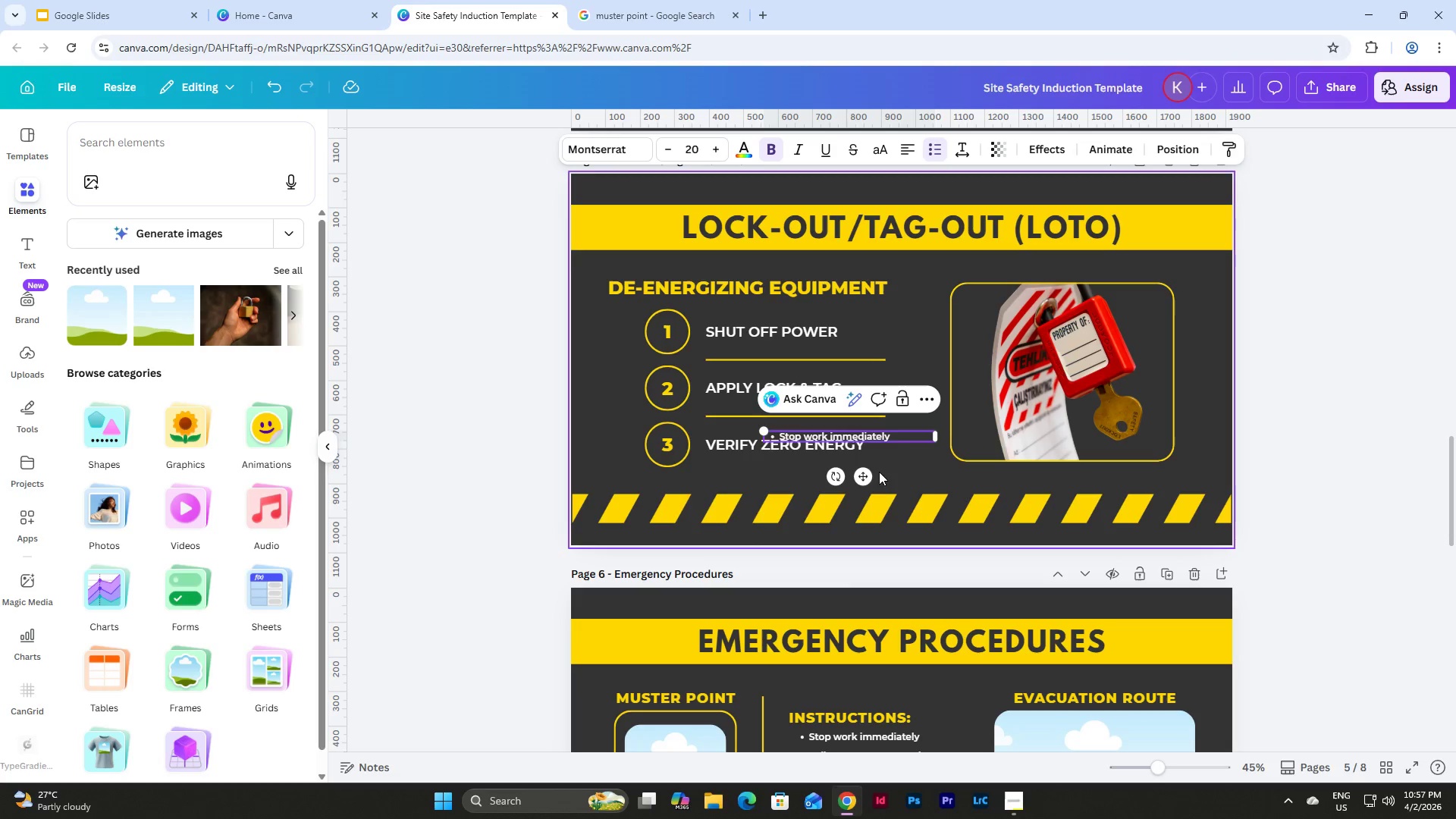 
left_click_drag(start_coordinate=[867, 475], to_coordinate=[808, 392])
 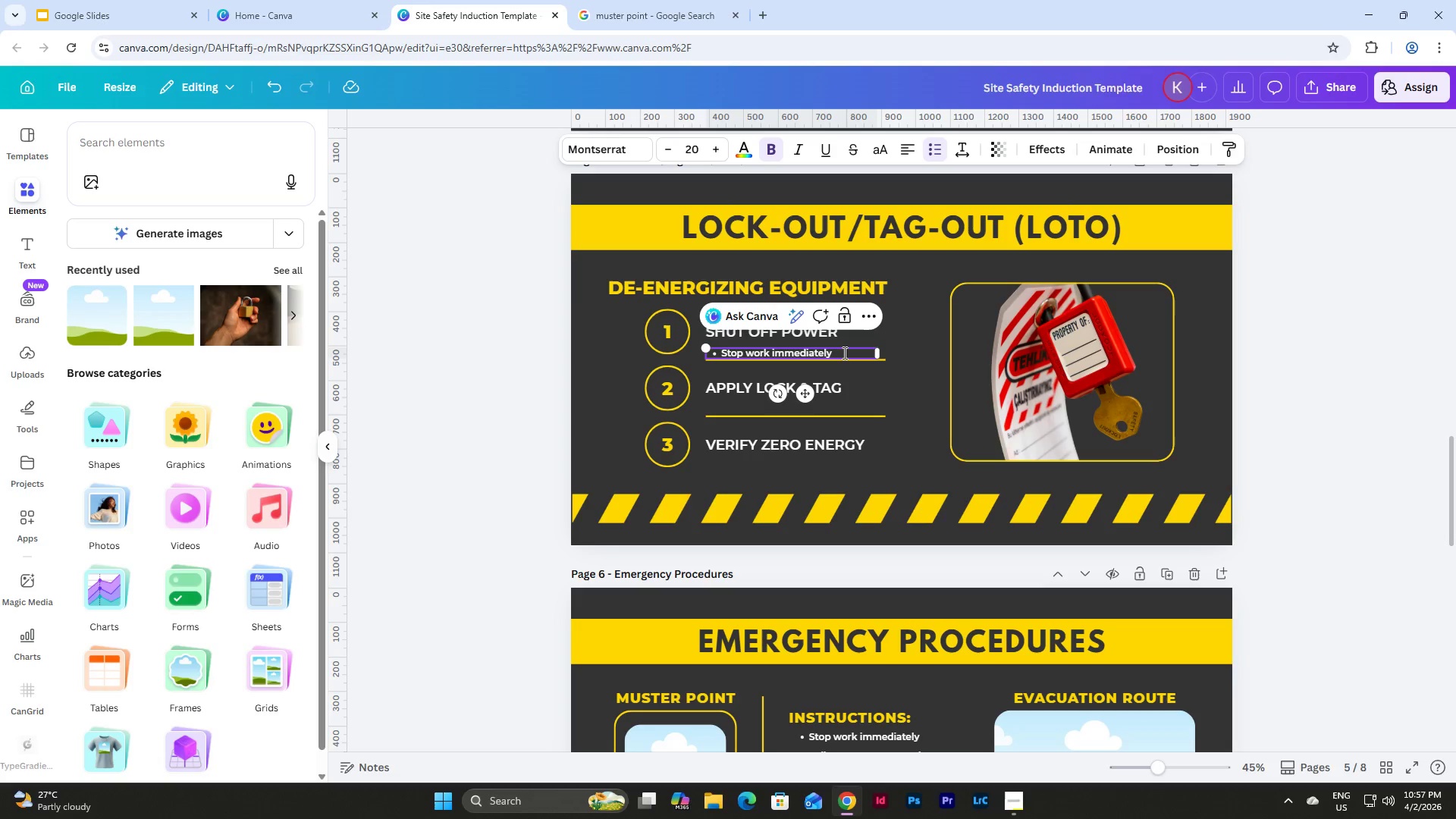 
left_click([843, 353])
 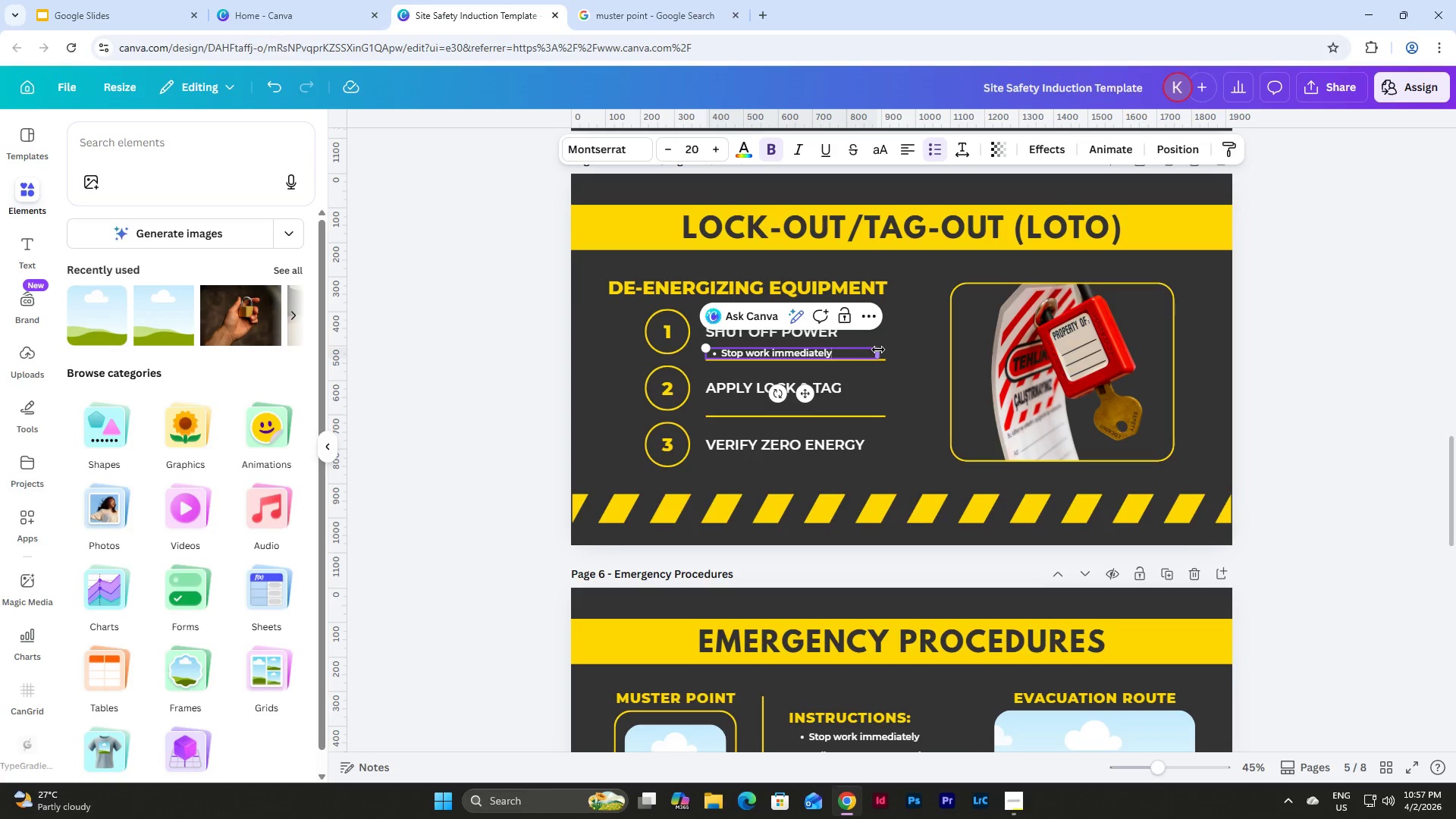 
left_click_drag(start_coordinate=[878, 350], to_coordinate=[889, 353])
 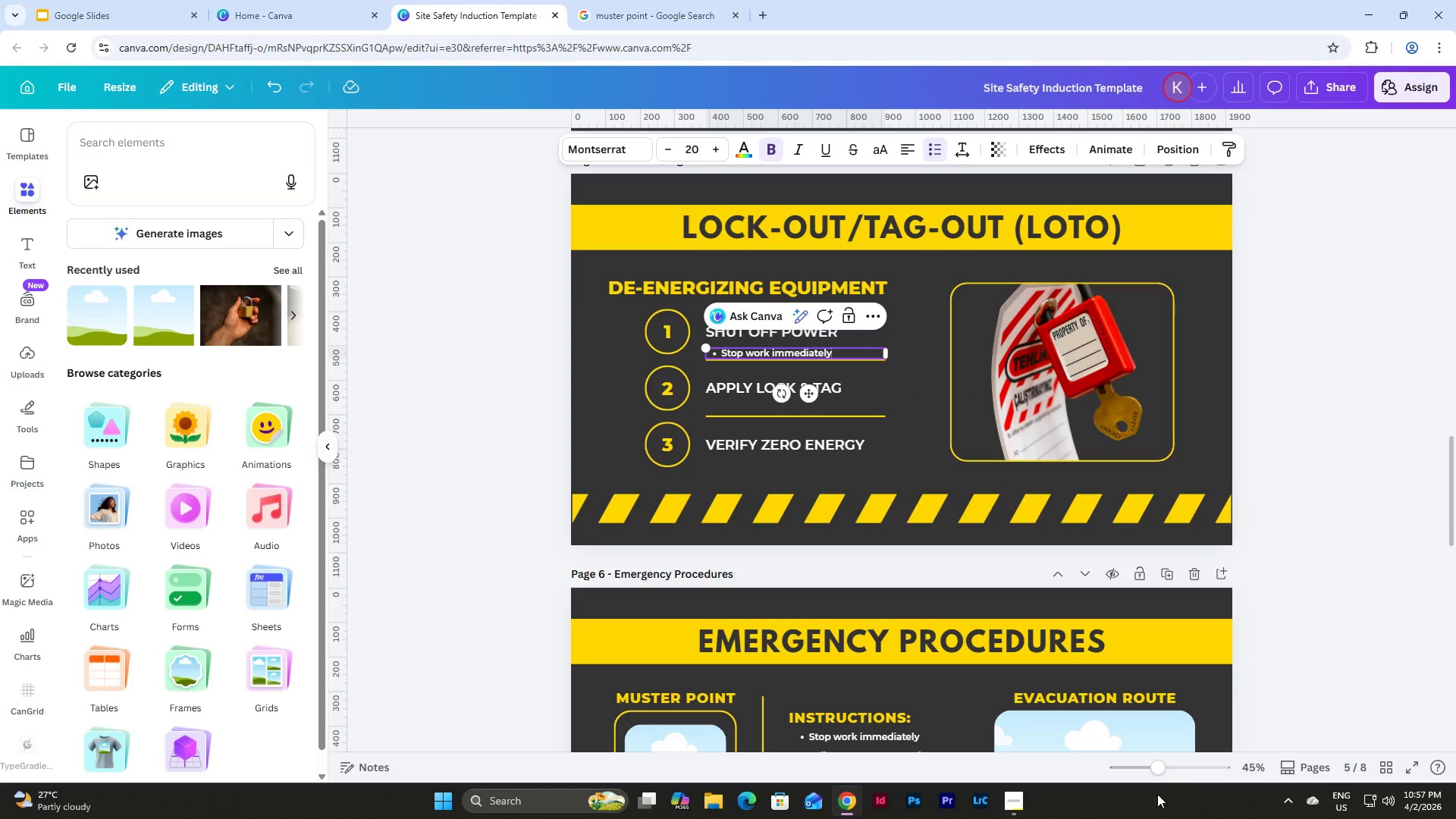 
left_click_drag(start_coordinate=[1158, 761], to_coordinate=[1173, 756])
 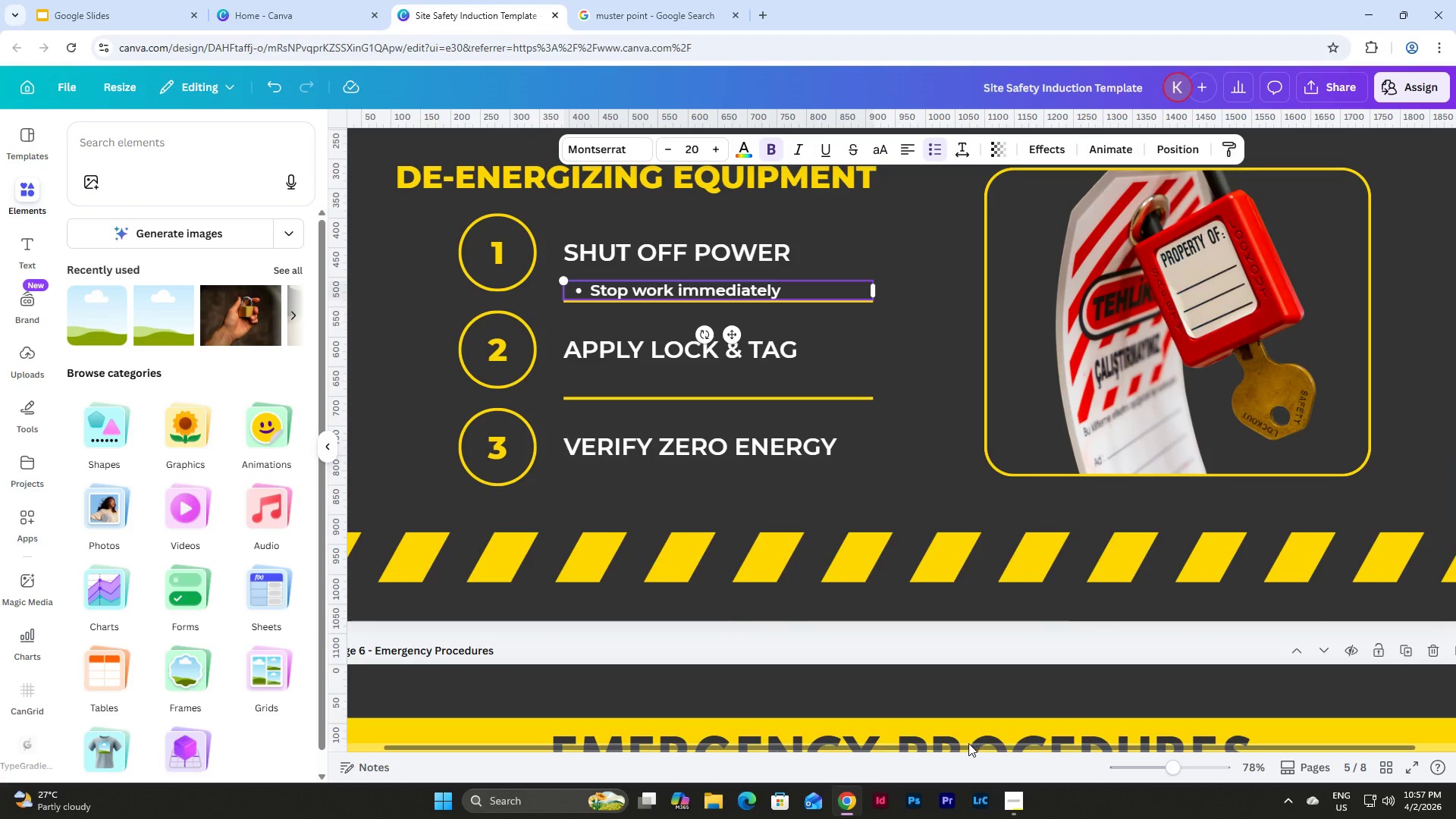 
left_click_drag(start_coordinate=[968, 743], to_coordinate=[852, 742])
 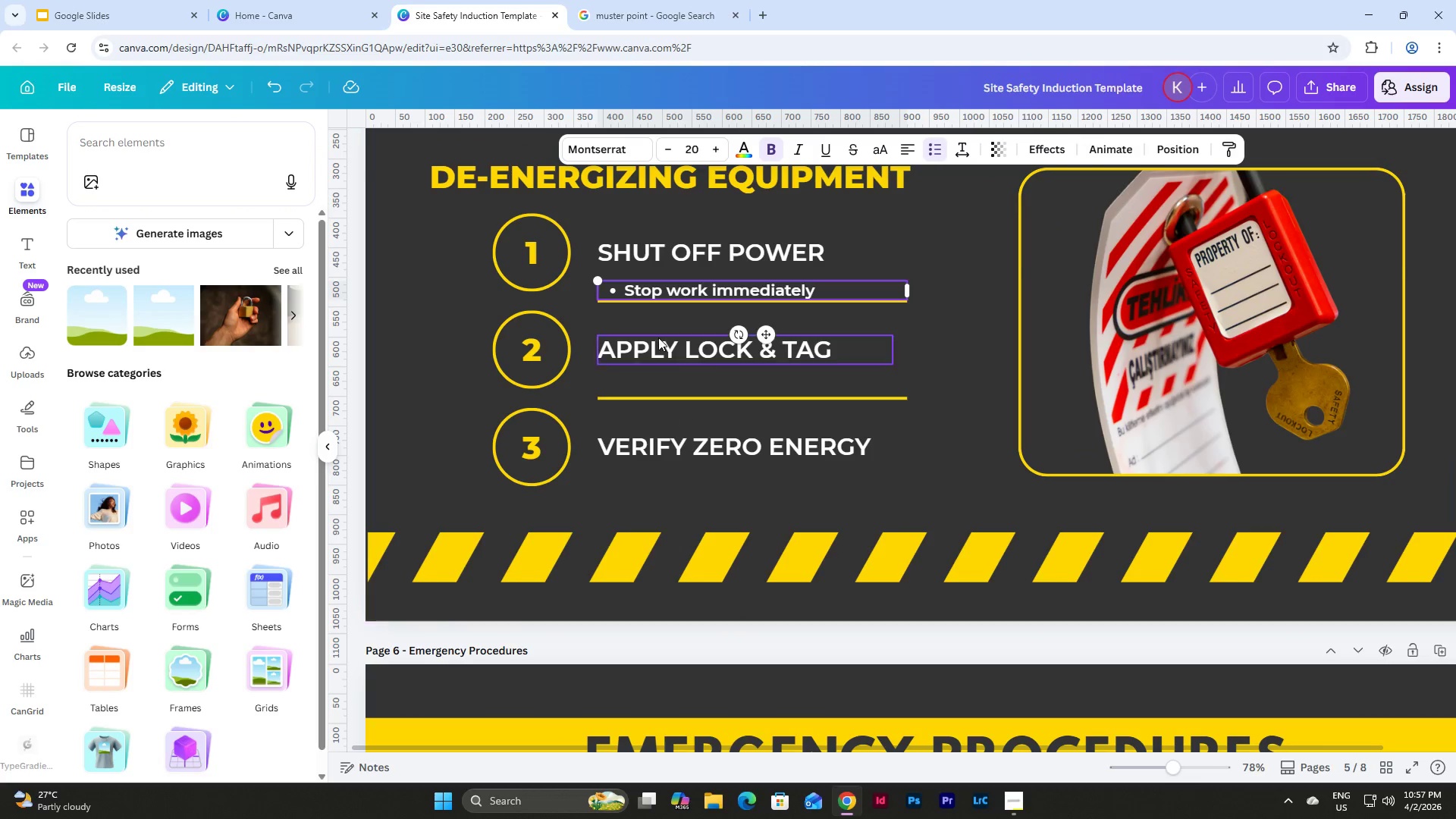 
scroll: coordinate [658, 337], scroll_direction: up, amount: 2.0
 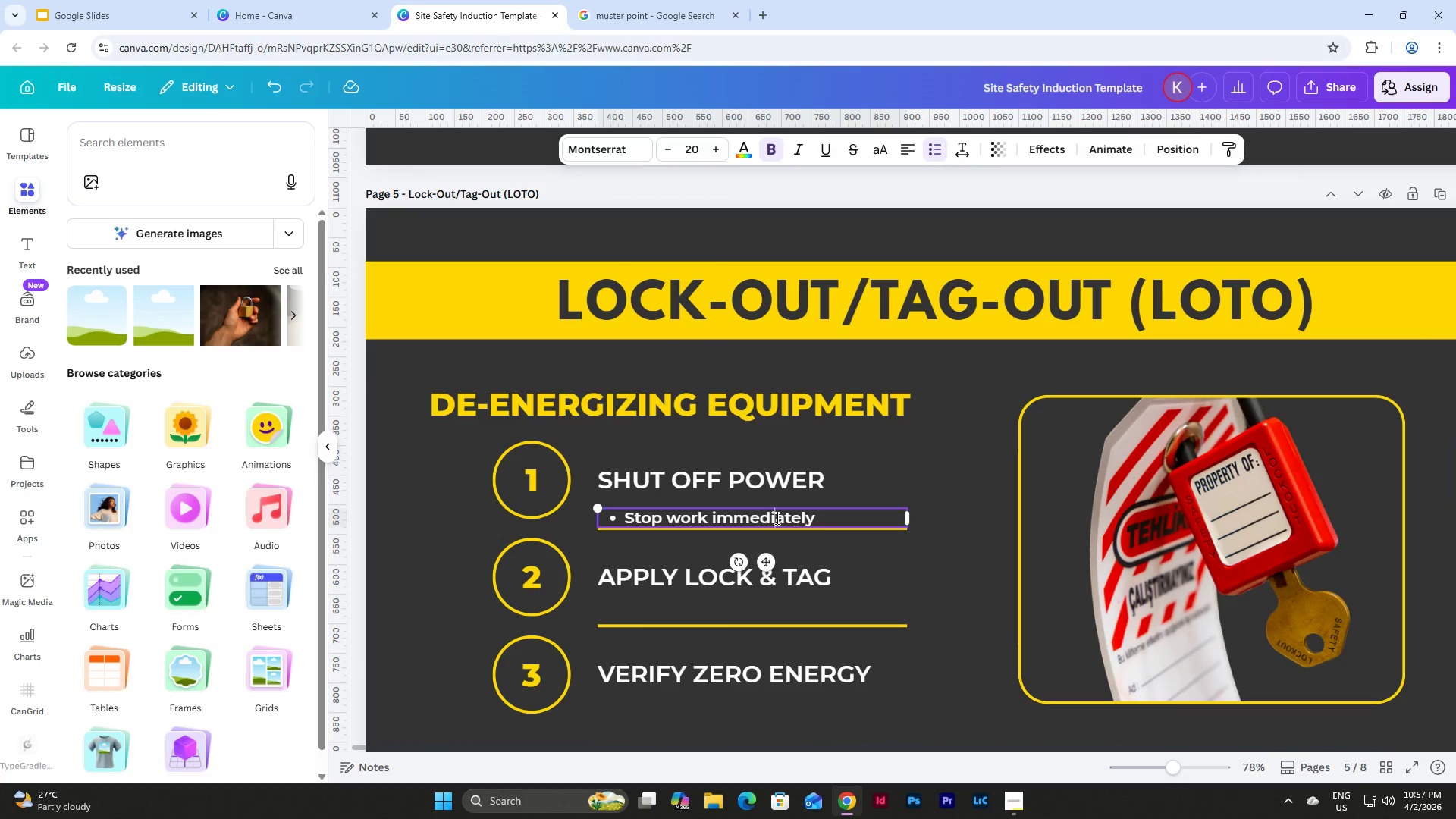 
double_click([830, 519])
 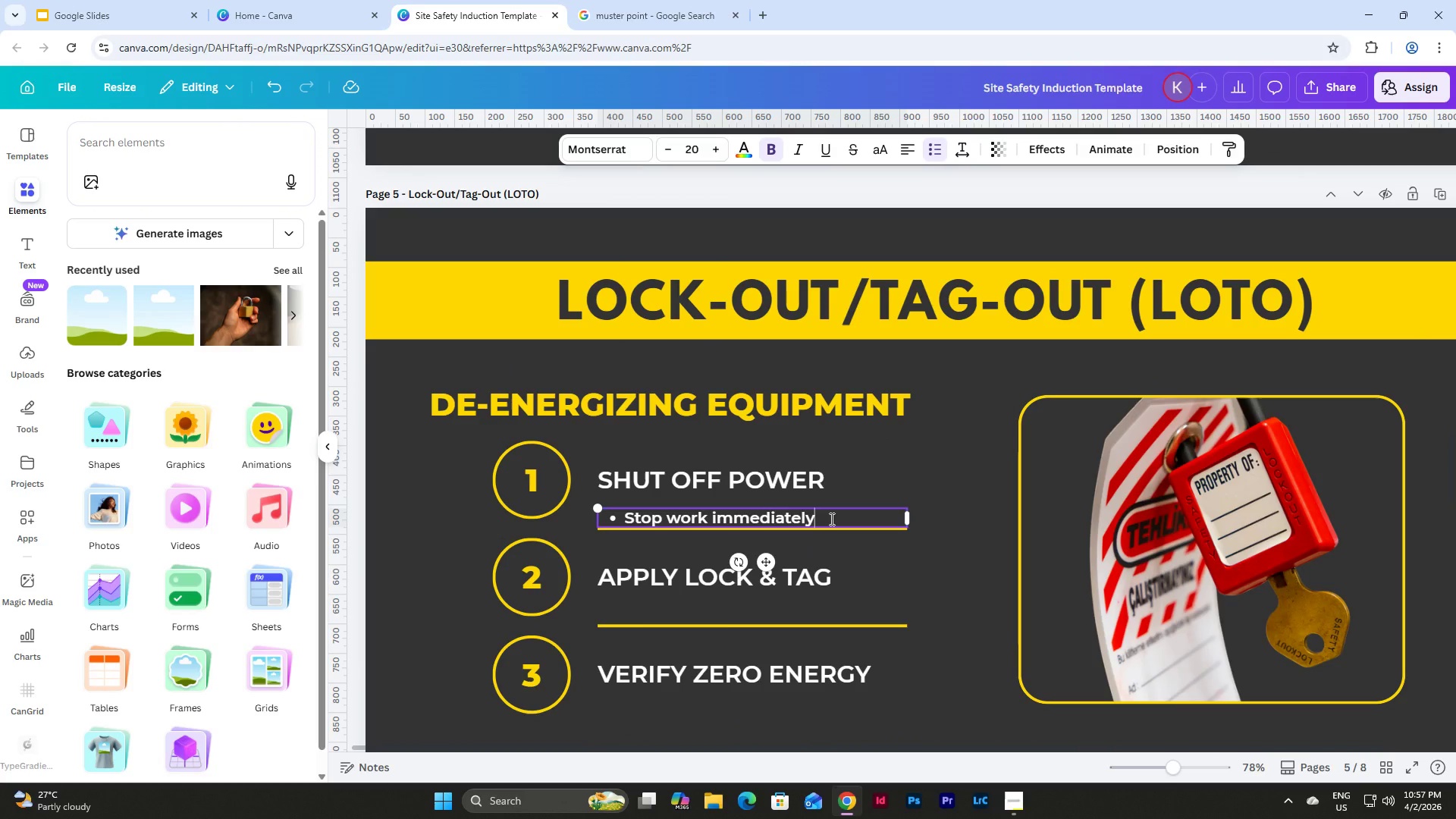 
left_click_drag(start_coordinate=[830, 519], to_coordinate=[623, 526])
 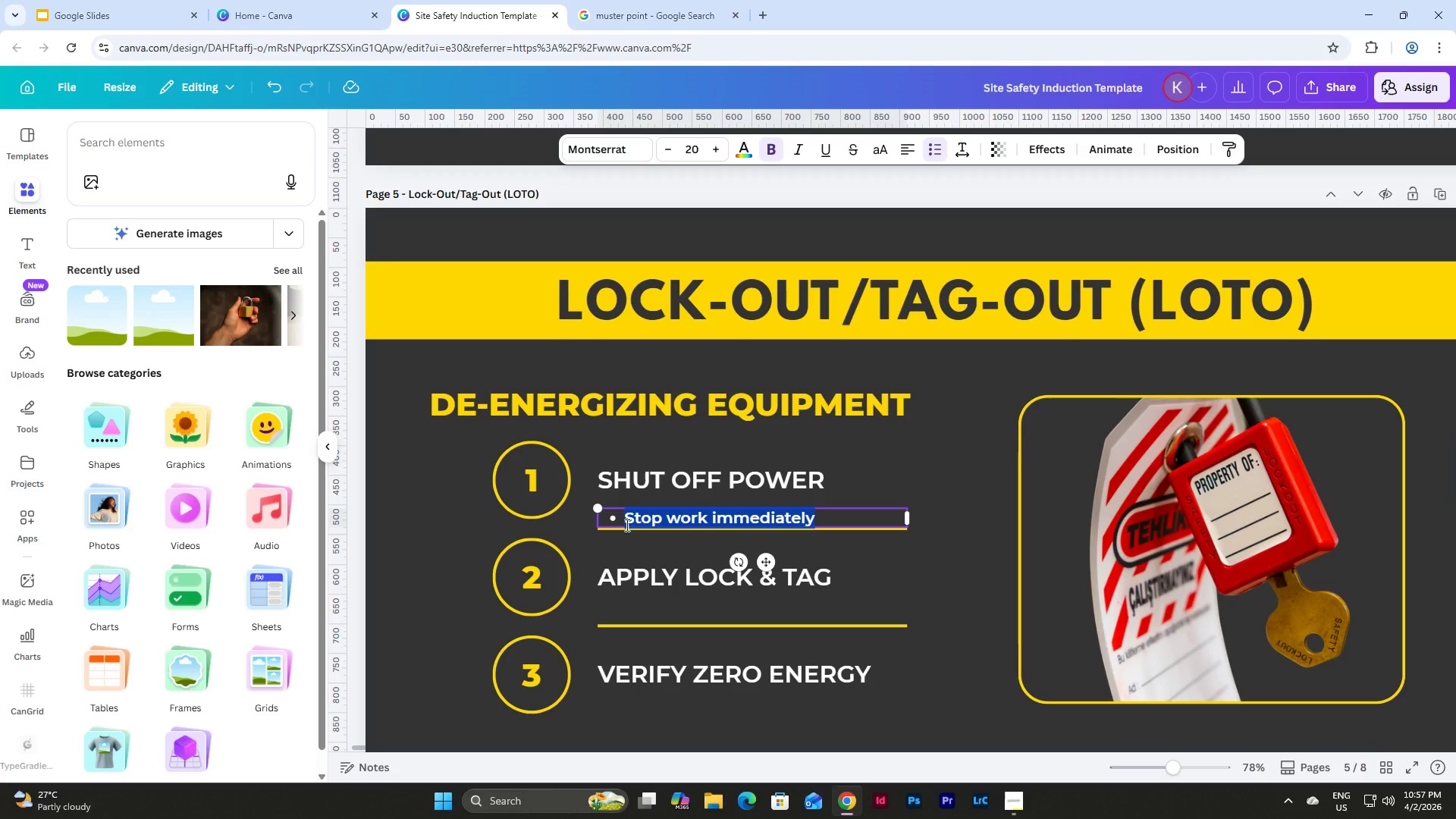 
type(Idenit)
key(Backspace)
key(Backspace)
type(tigy)
key(Backspace)
key(Backspace)
type(gy)
key(Backspace)
key(Backspace)
type(fy & isolate all energy r)
key(Backspace)
type(sources)
 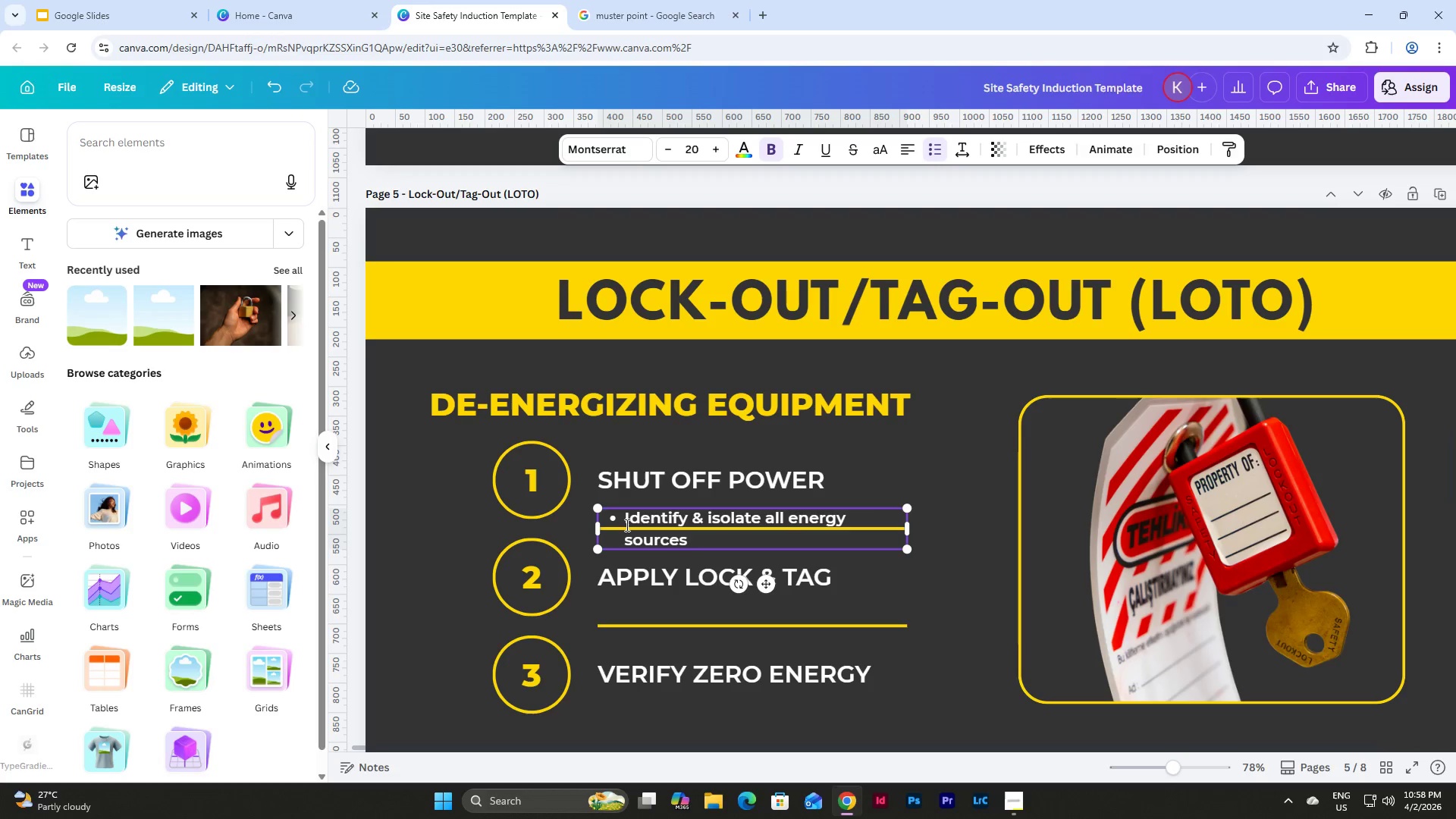 
left_click_drag(start_coordinate=[911, 533], to_coordinate=[931, 520])
 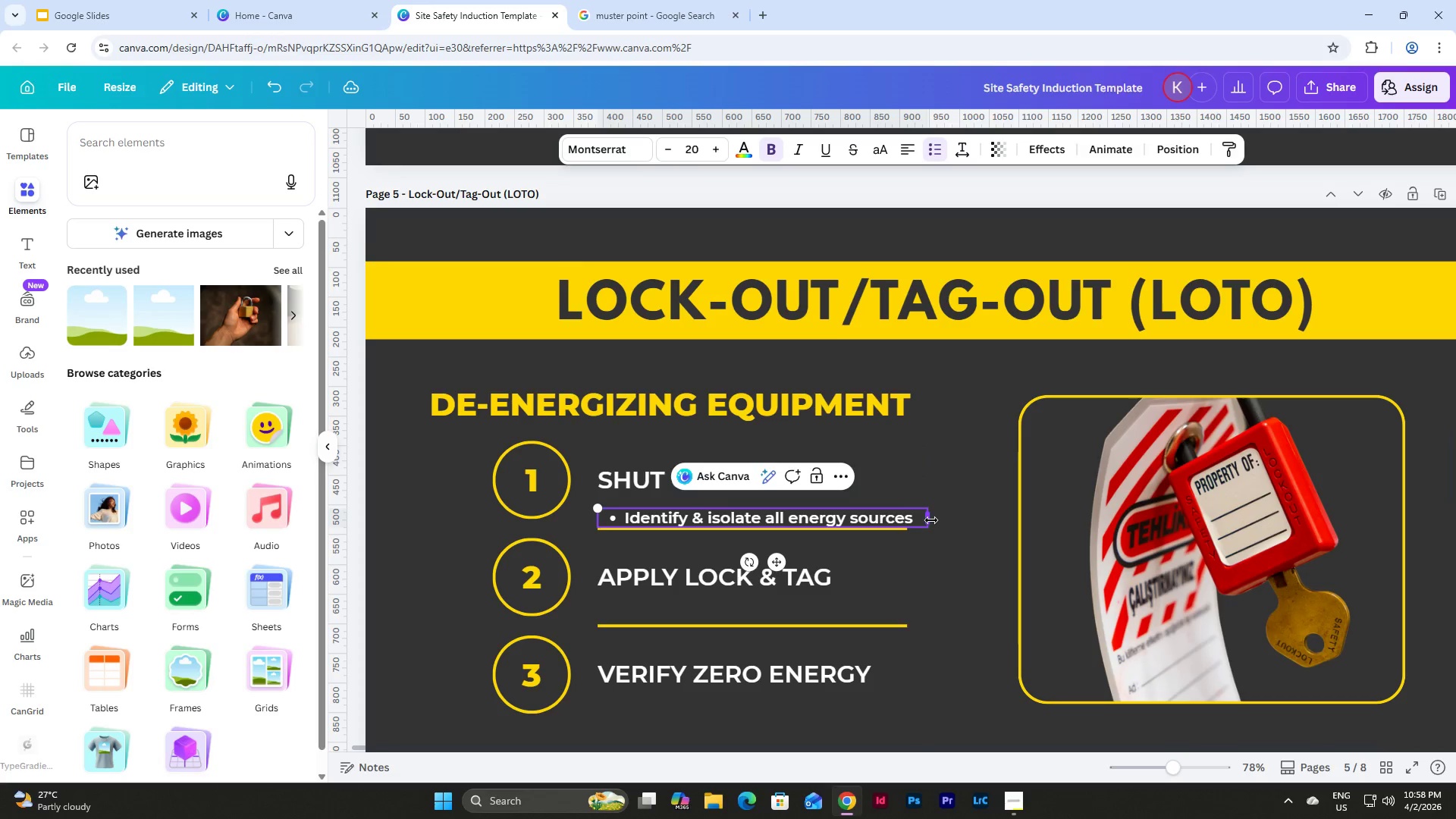 
scroll: coordinate [941, 521], scroll_direction: down, amount: 19.0
 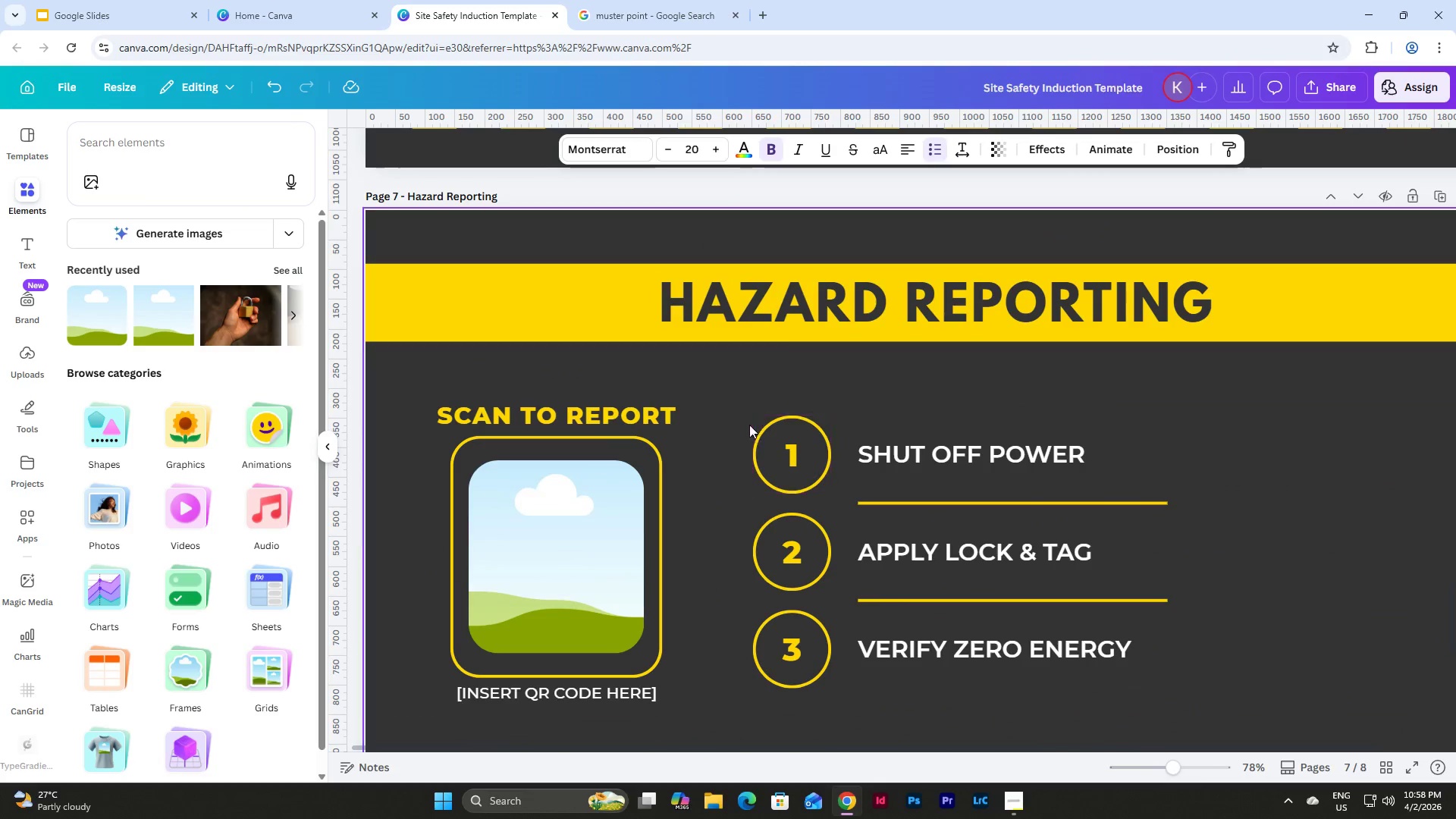 
left_click_drag(start_coordinate=[738, 400], to_coordinate=[1099, 714])
 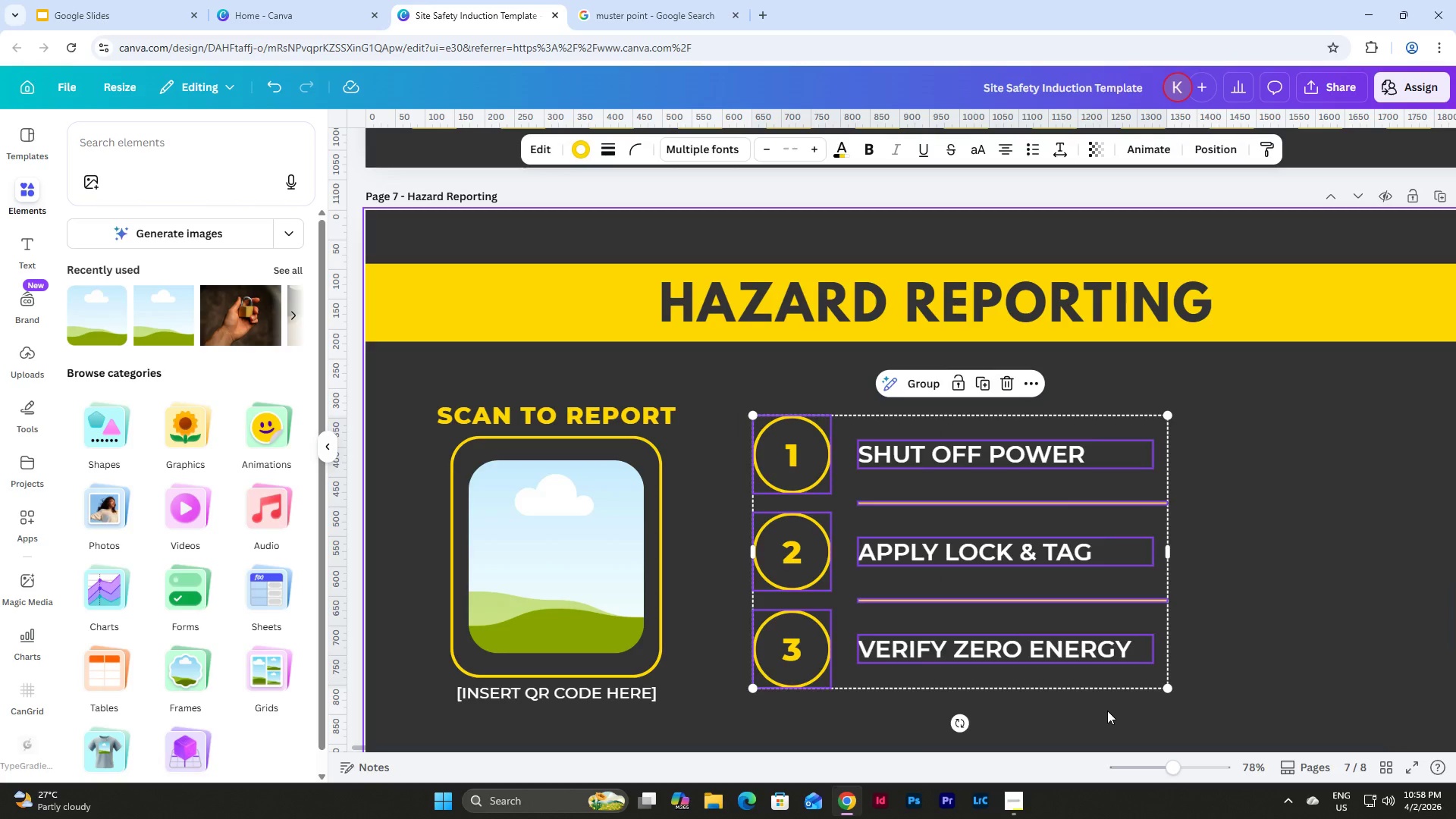 
key(Backspace)
 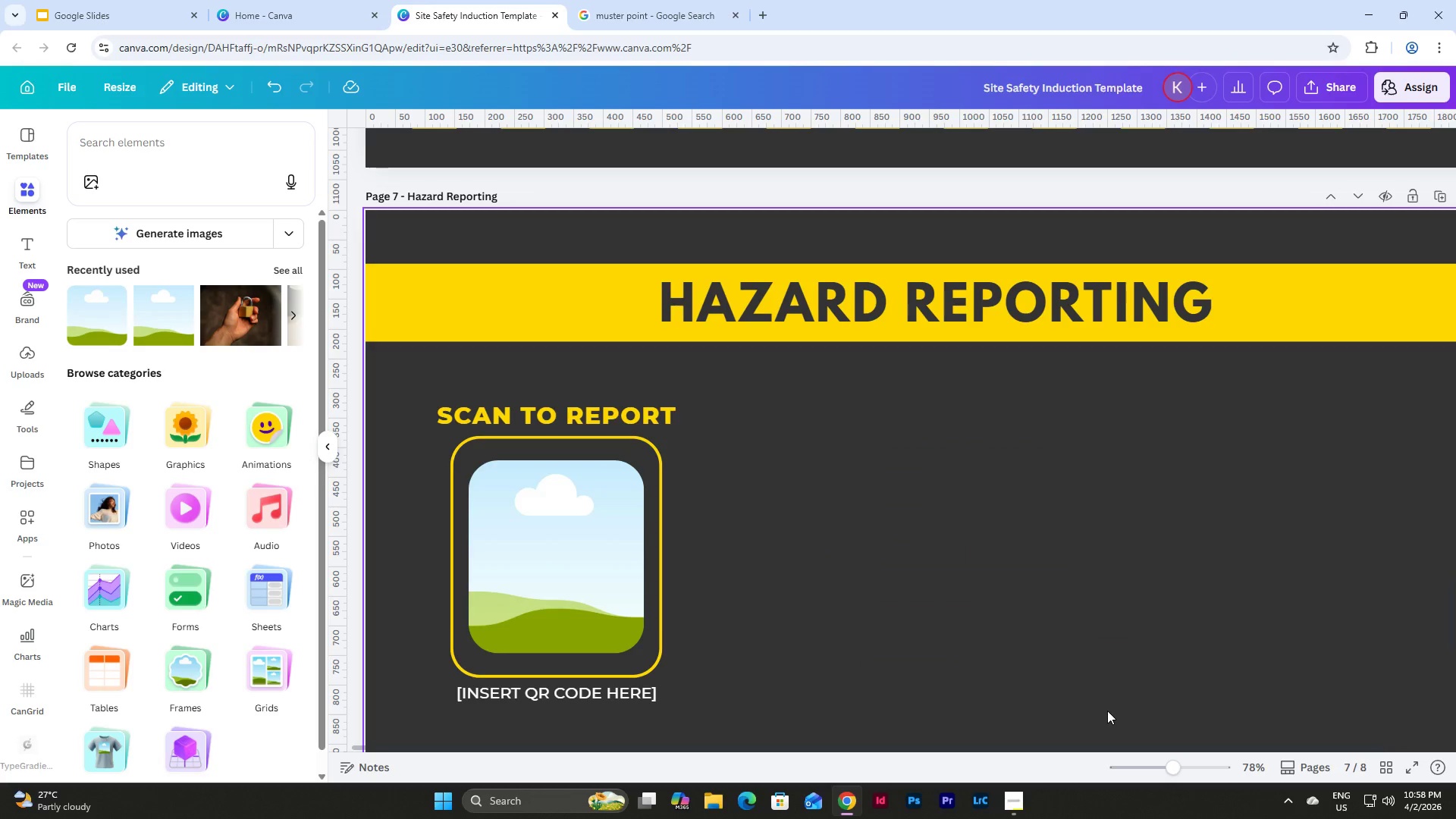 
scroll: coordinate [830, 488], scroll_direction: up, amount: 17.0
 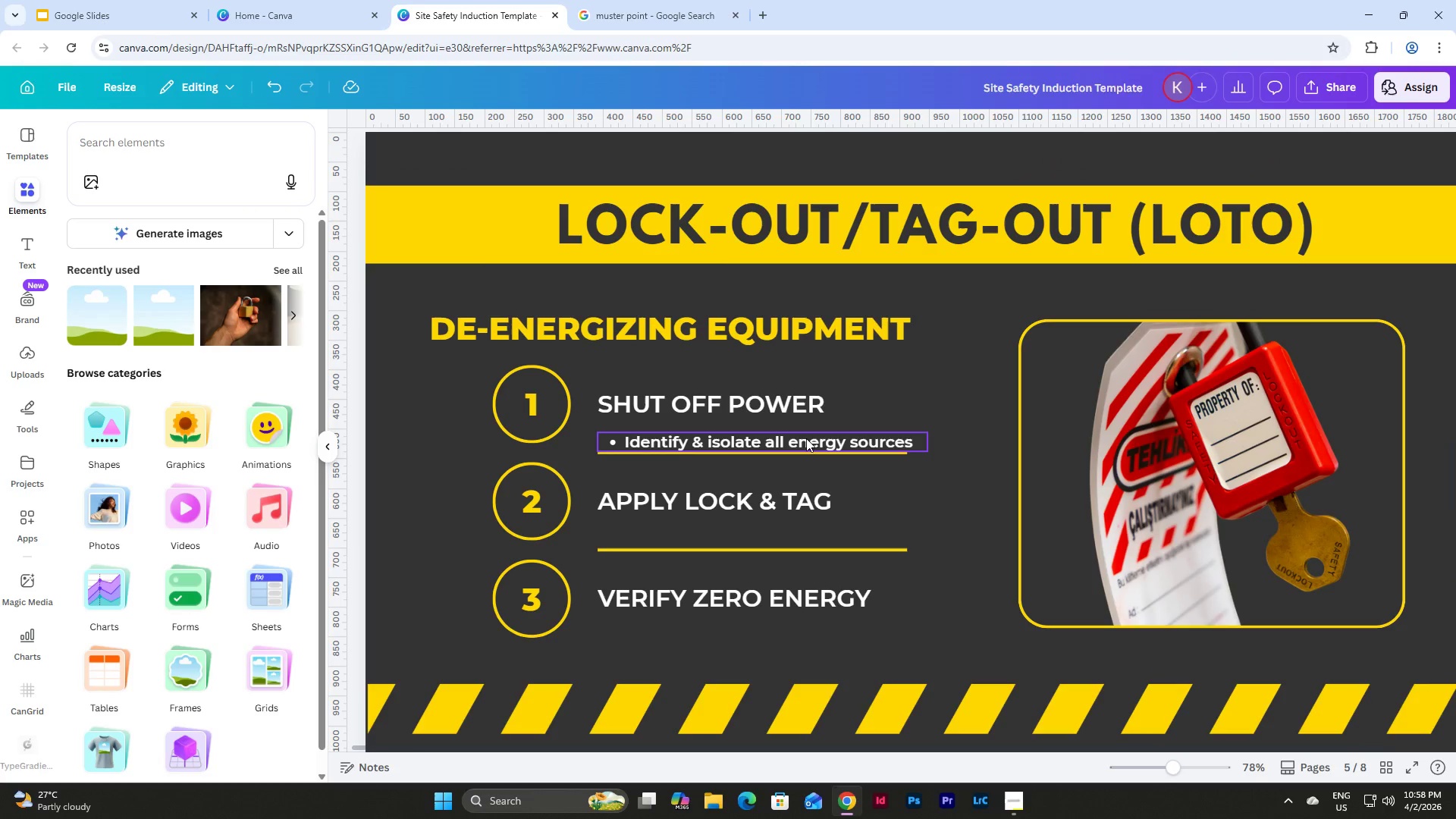 
left_click([806, 438])
 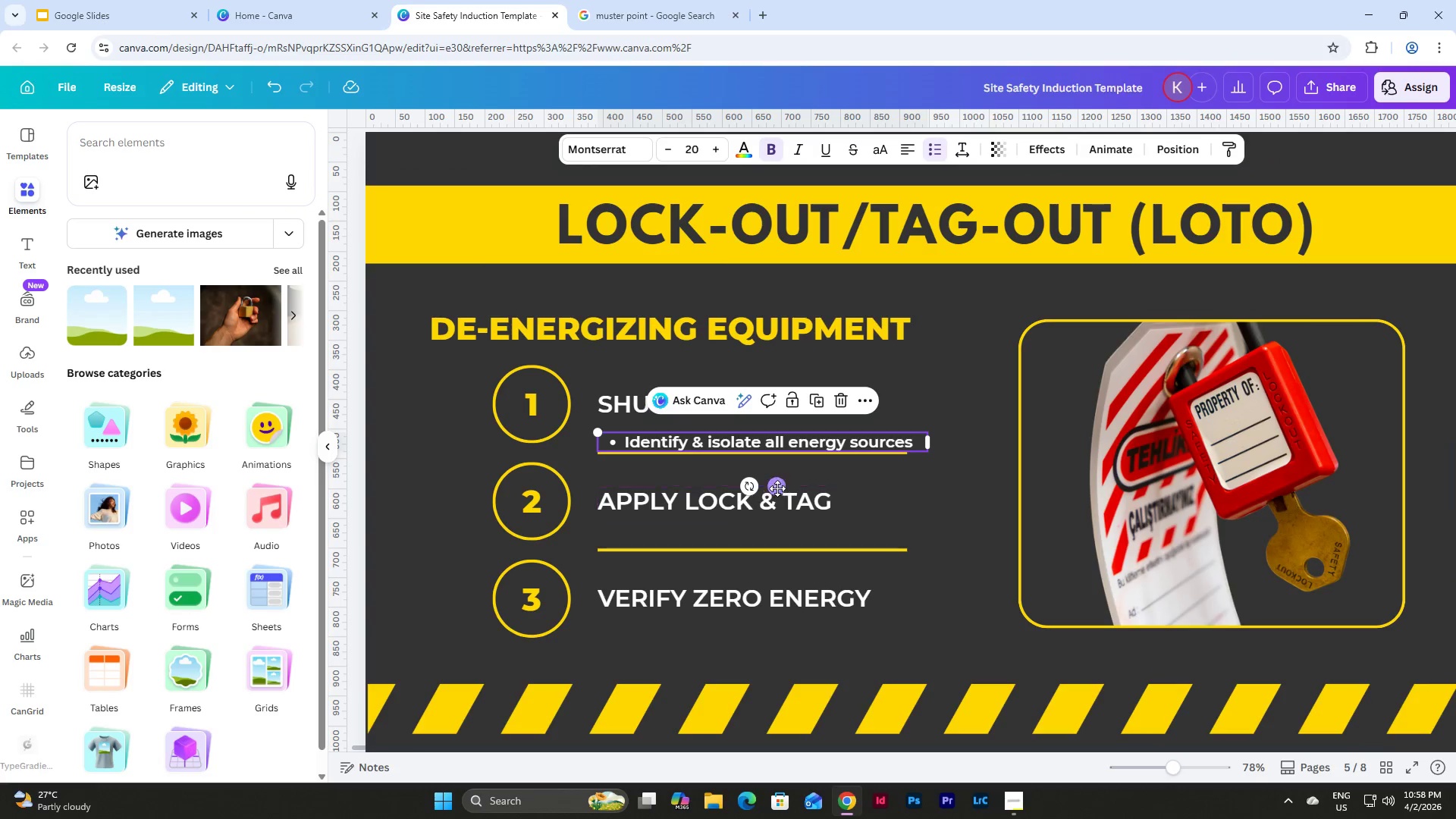 
left_click_drag(start_coordinate=[777, 488], to_coordinate=[777, 482])
 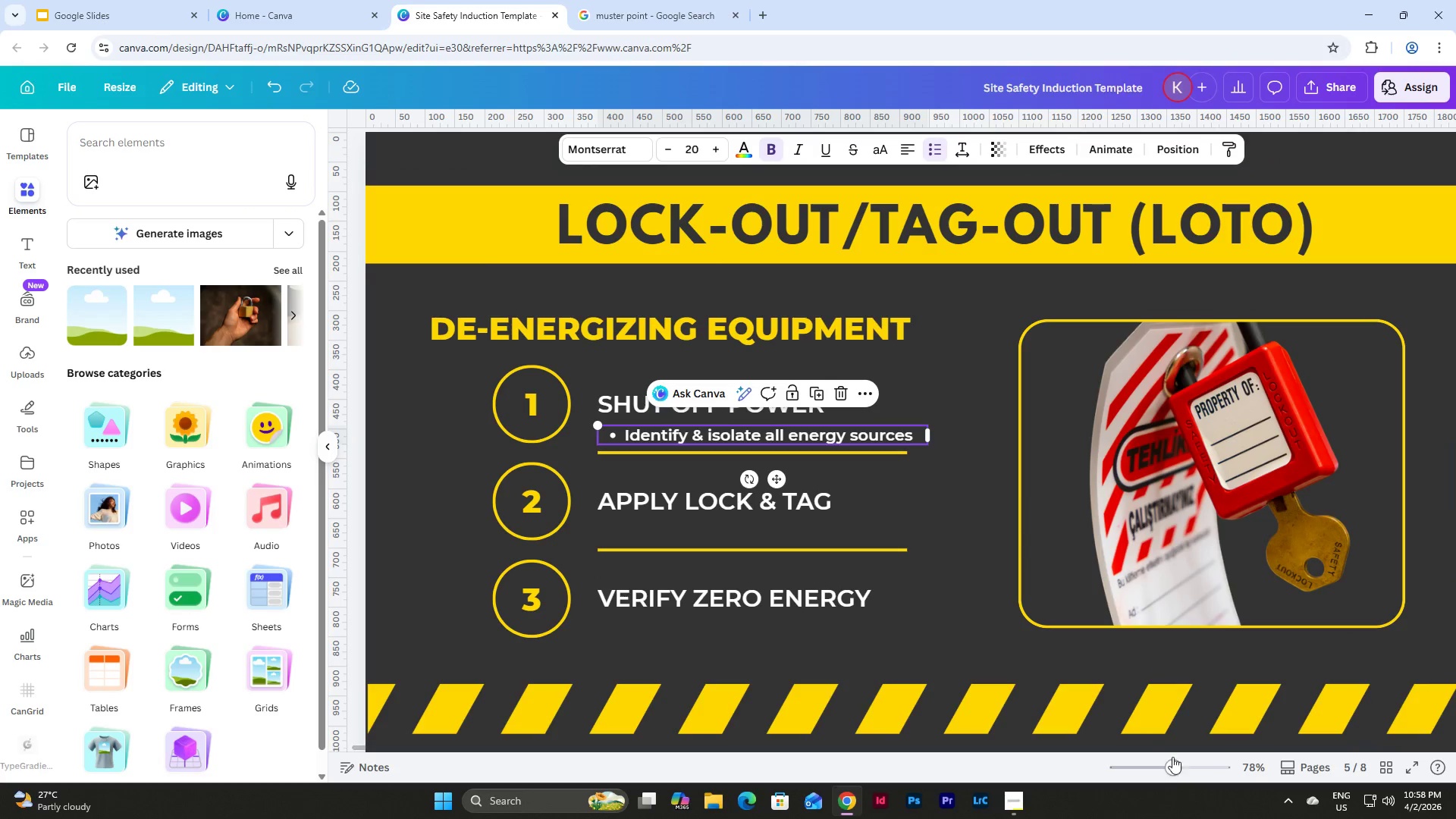 
wait(5.59)
 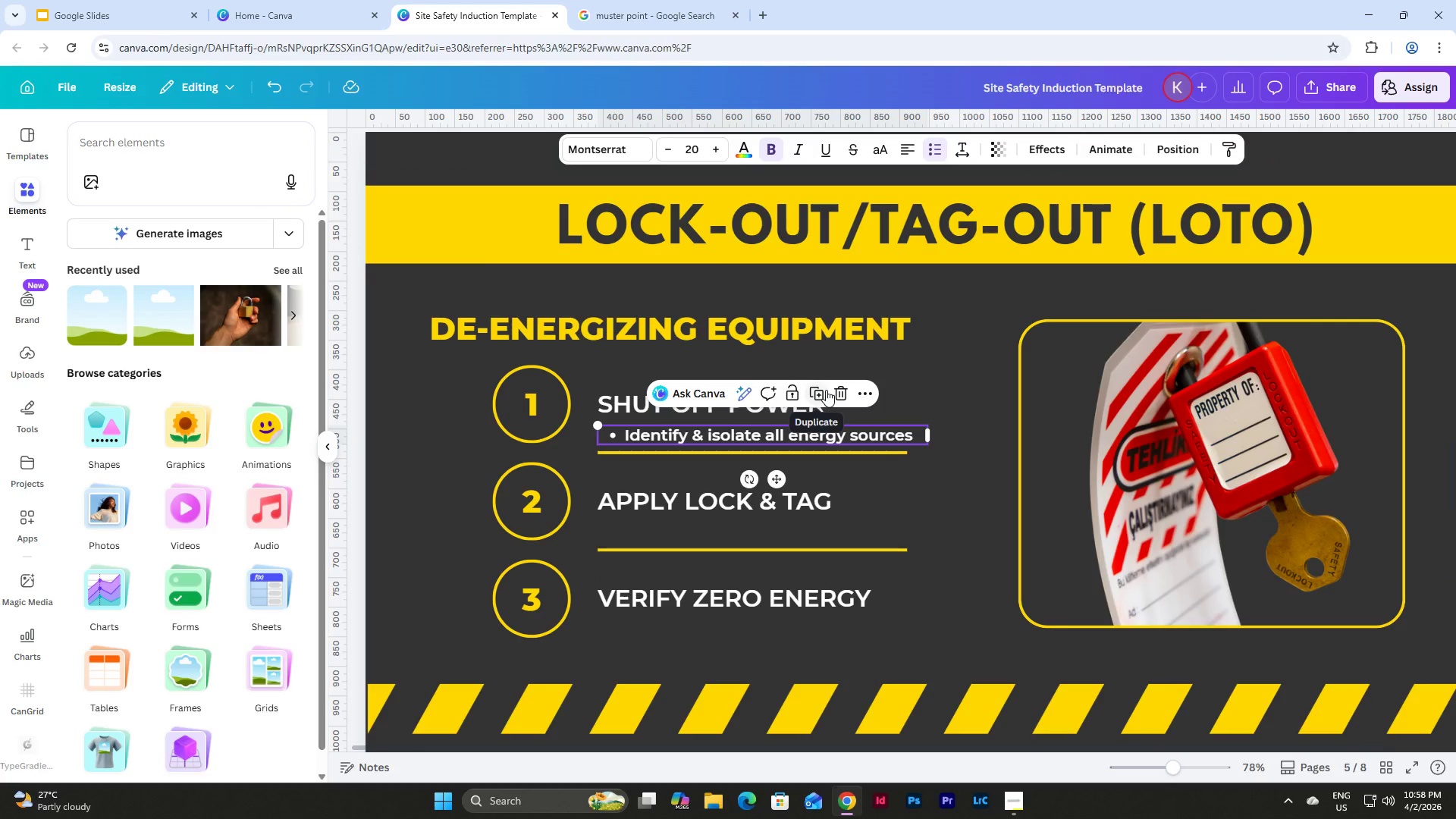 
left_click([1235, 502])
 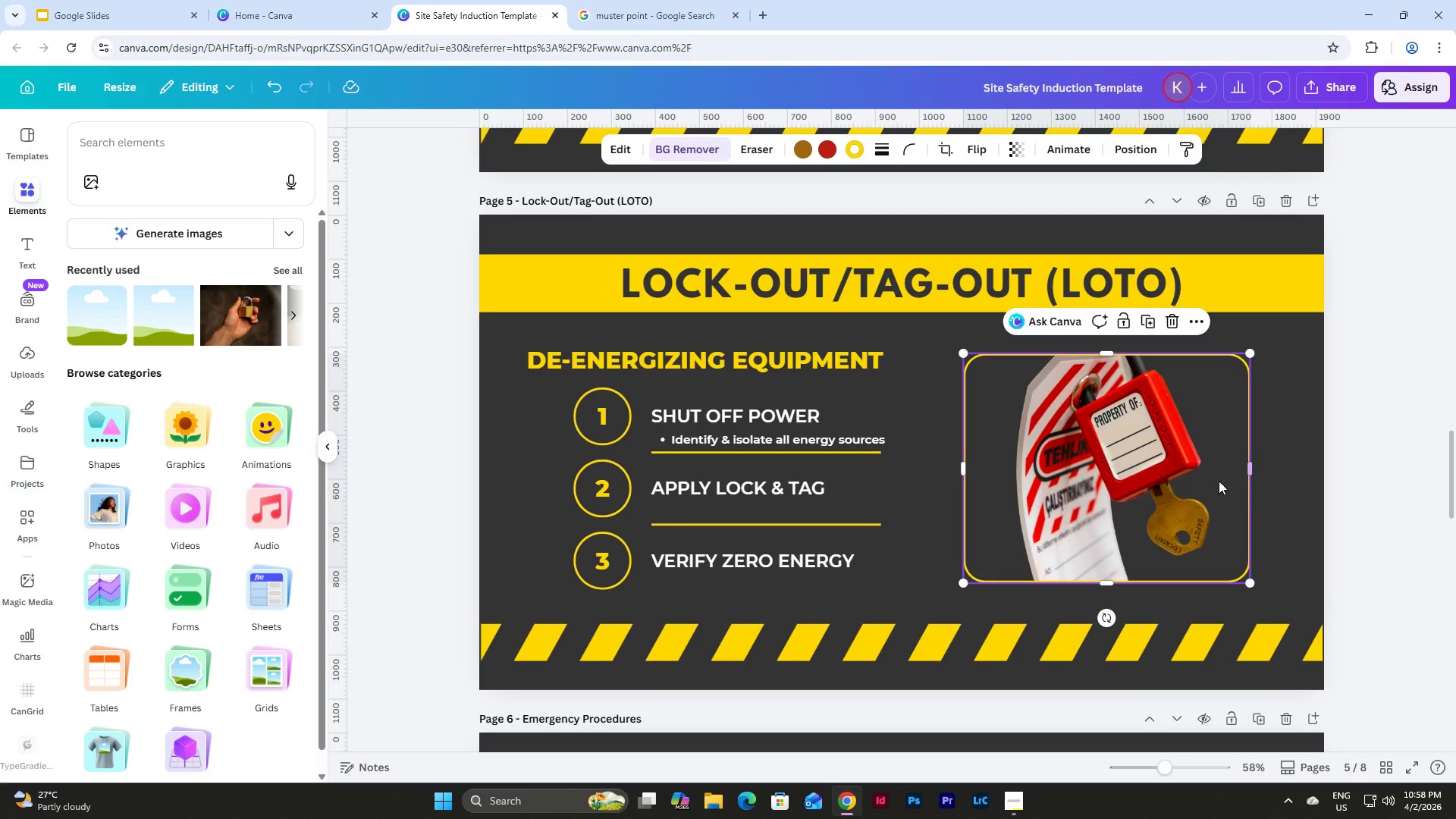 
left_click_drag(start_coordinate=[1205, 475], to_coordinate=[1230, 475])
 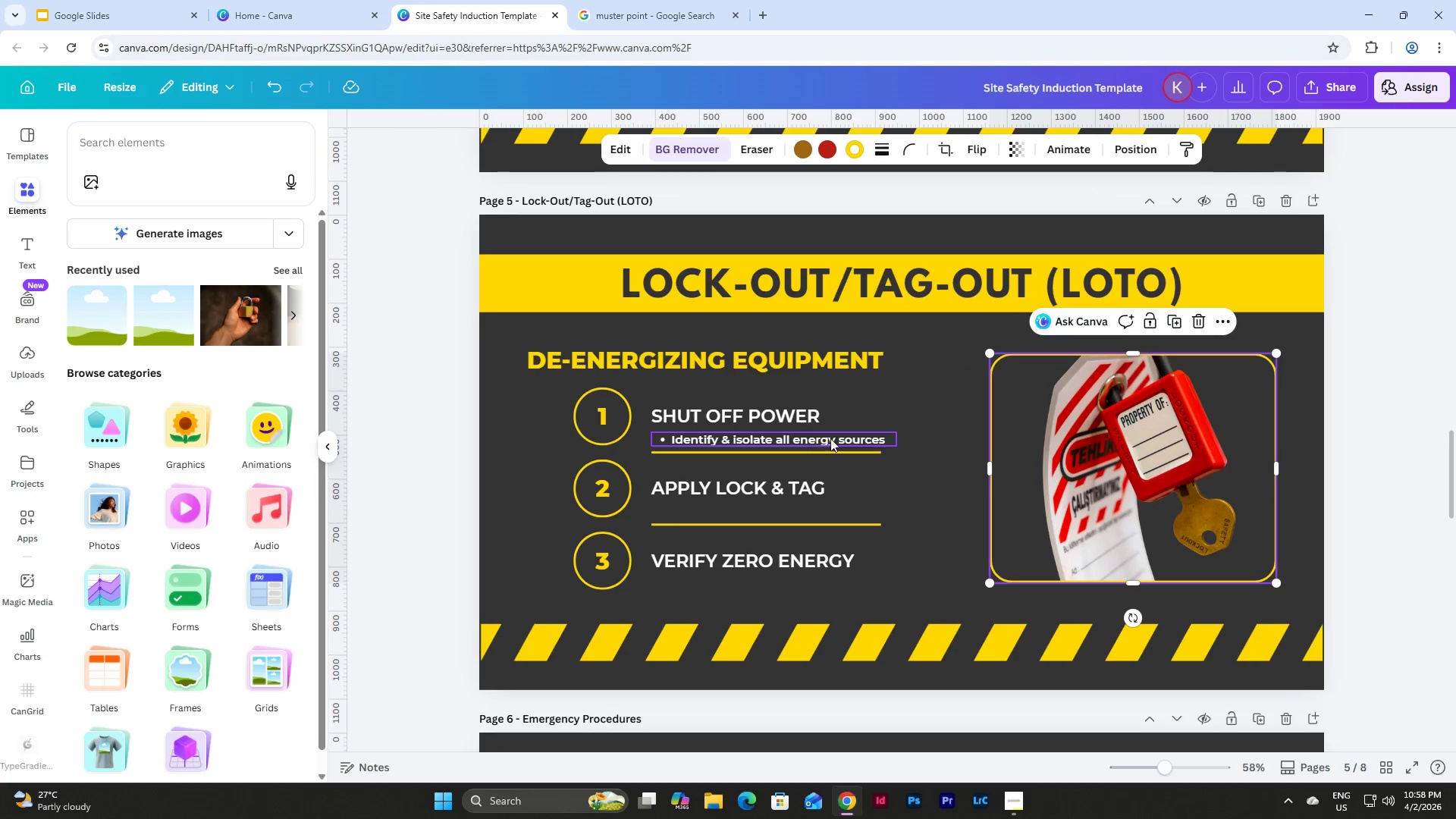 
left_click([833, 438])
 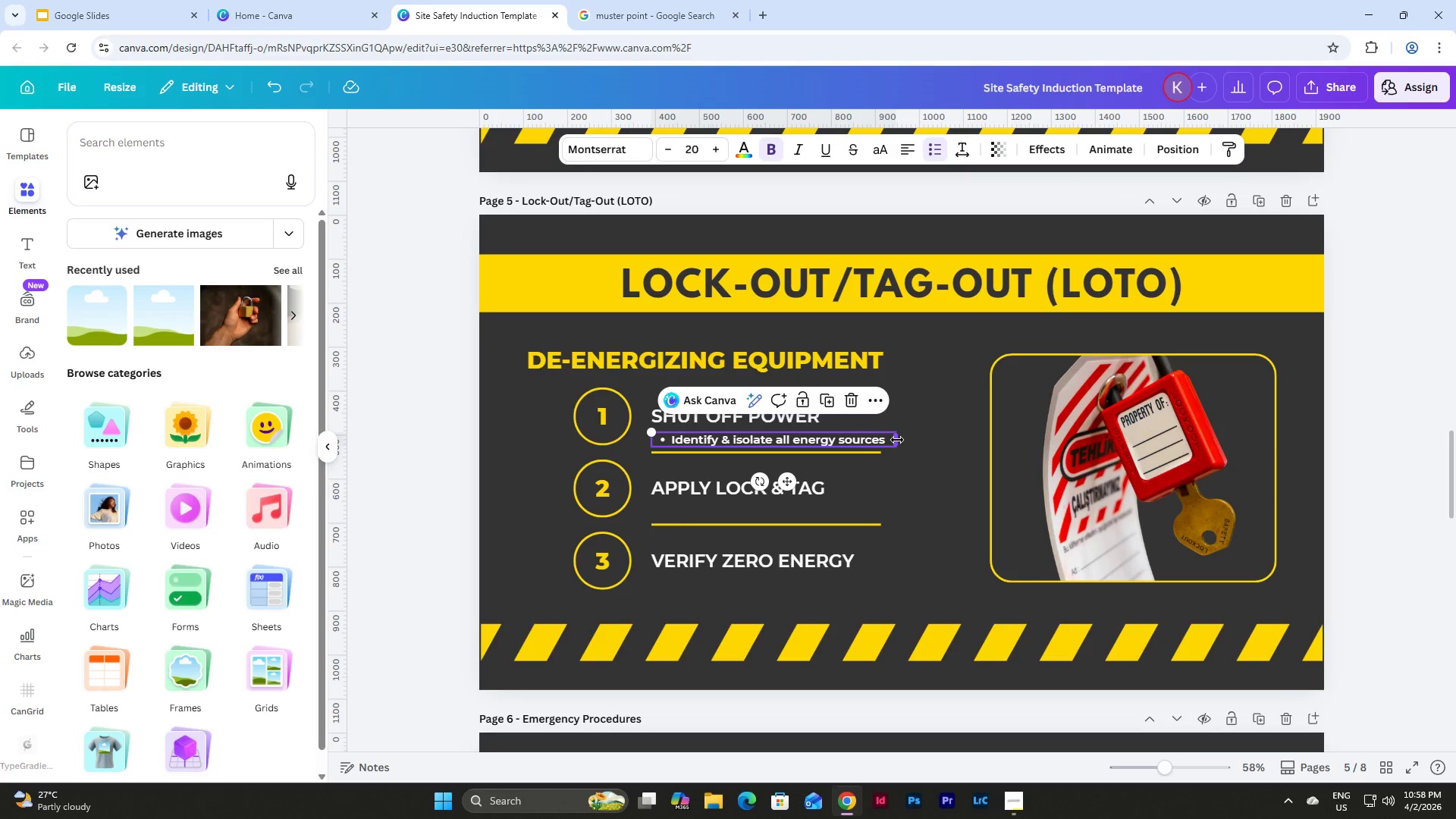 
left_click_drag(start_coordinate=[897, 440], to_coordinate=[911, 437])
 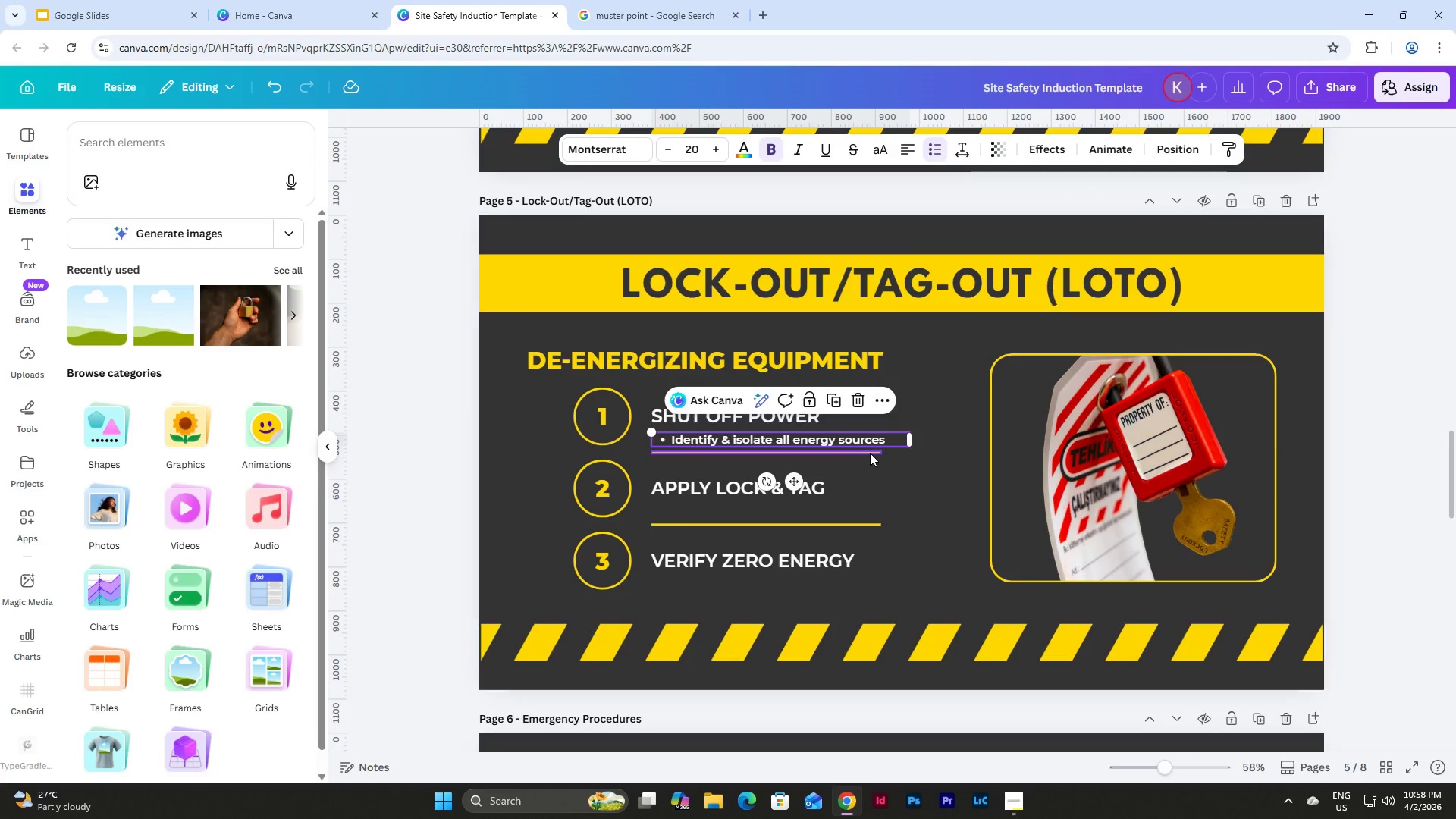 
left_click([870, 452])
 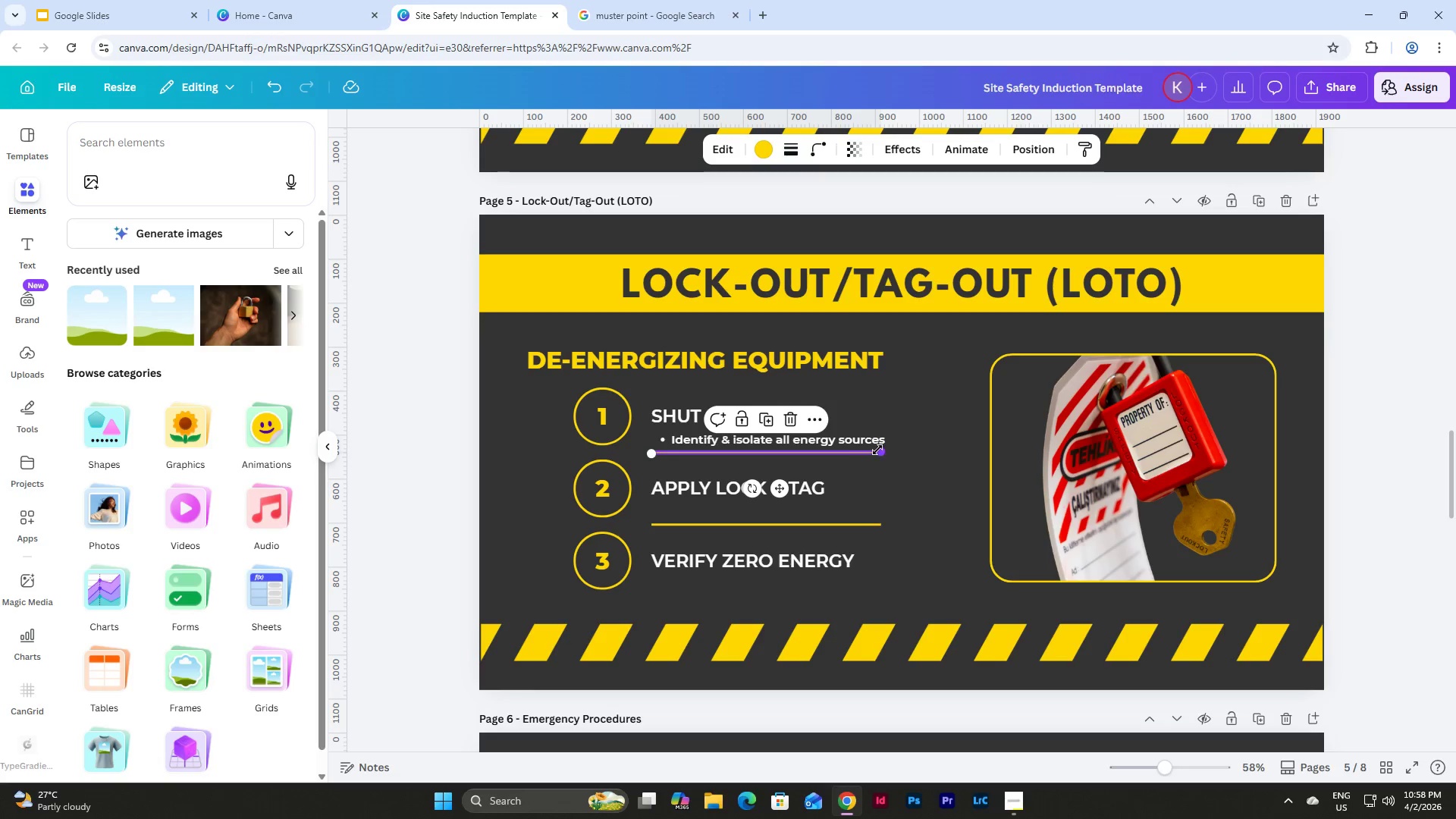 
left_click_drag(start_coordinate=[884, 450], to_coordinate=[915, 450])
 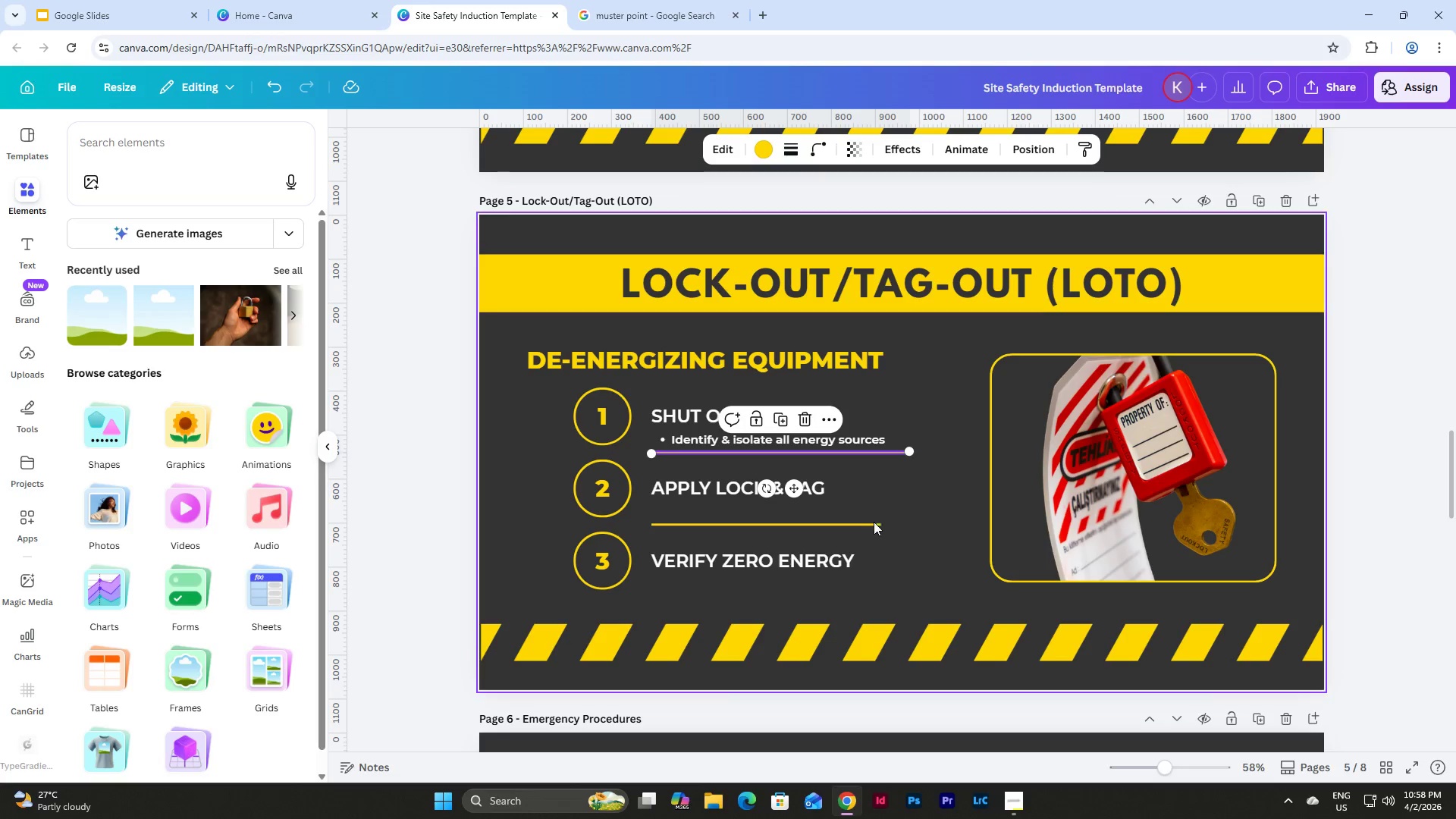 
left_click([873, 526])
 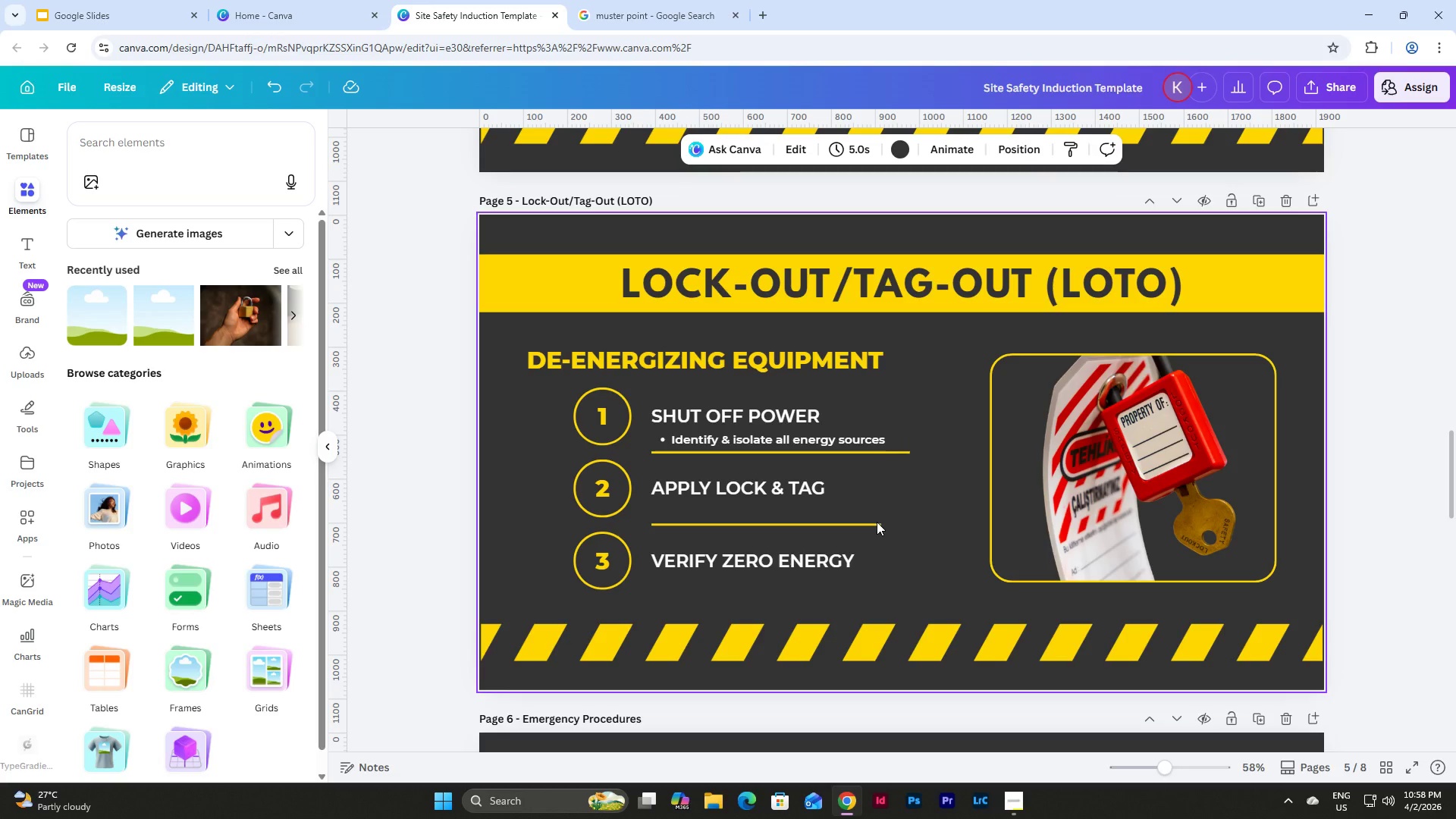 
left_click([874, 523])
 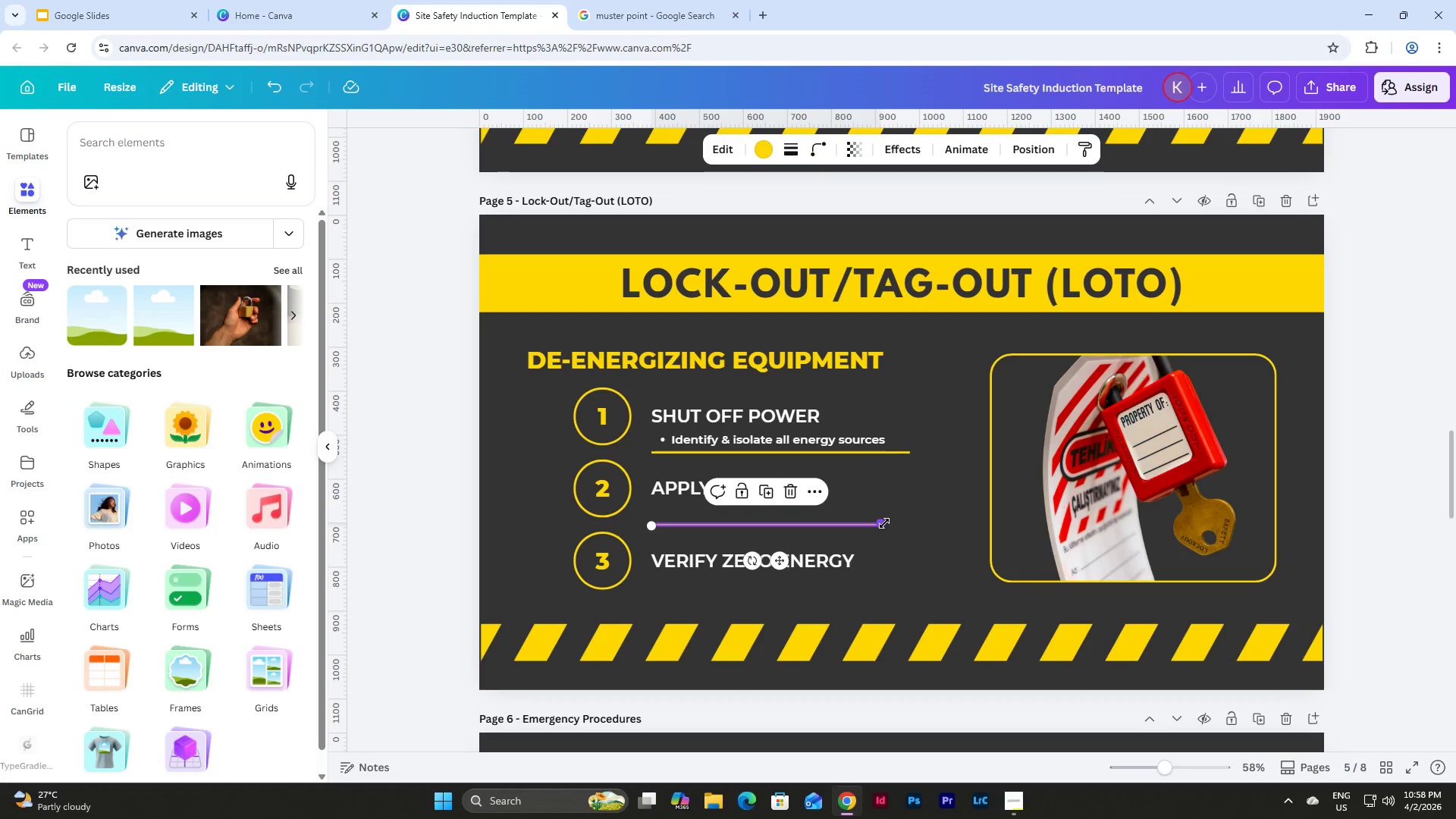 
left_click_drag(start_coordinate=[884, 523], to_coordinate=[916, 529])
 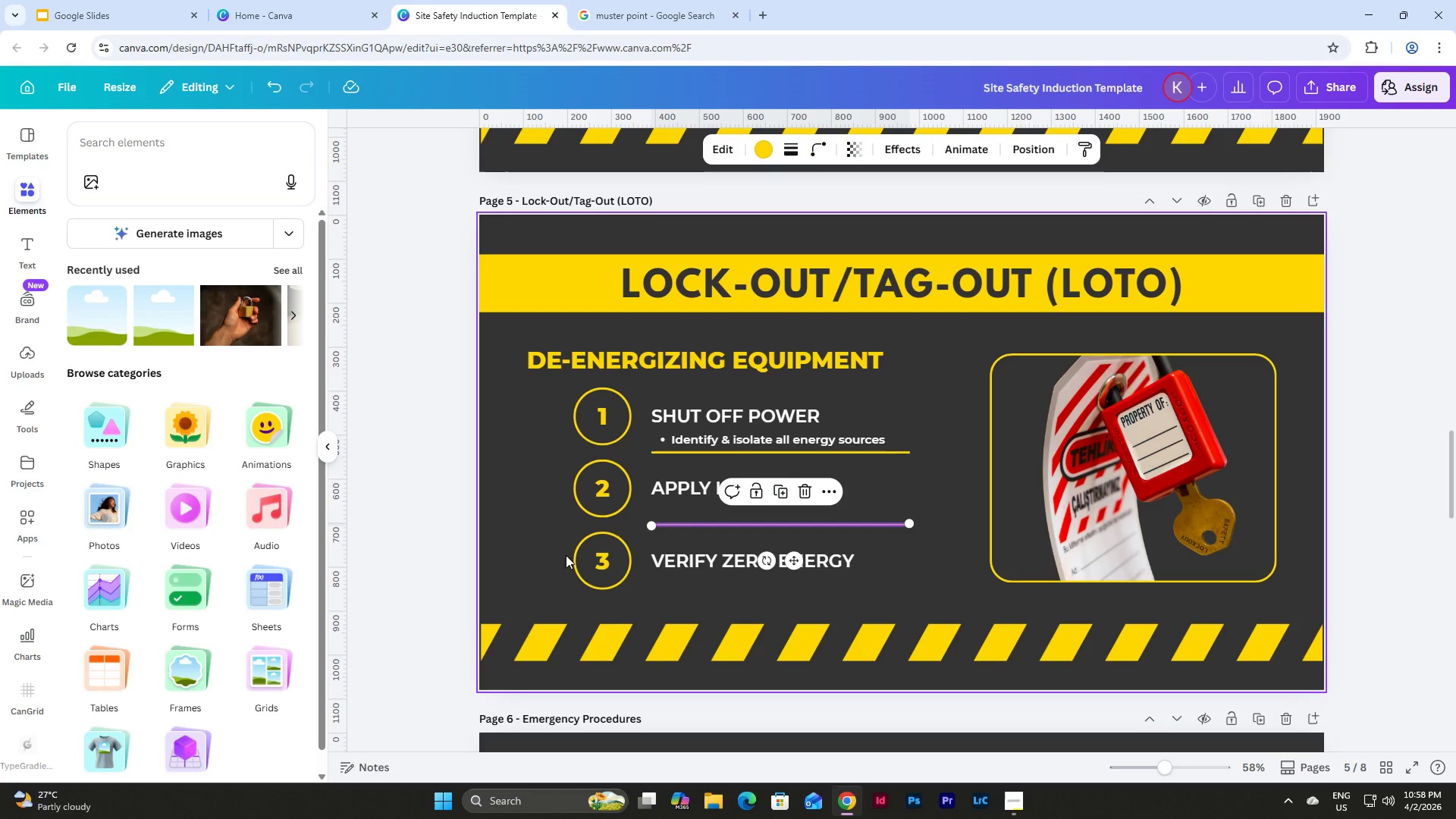 
left_click([521, 496])
 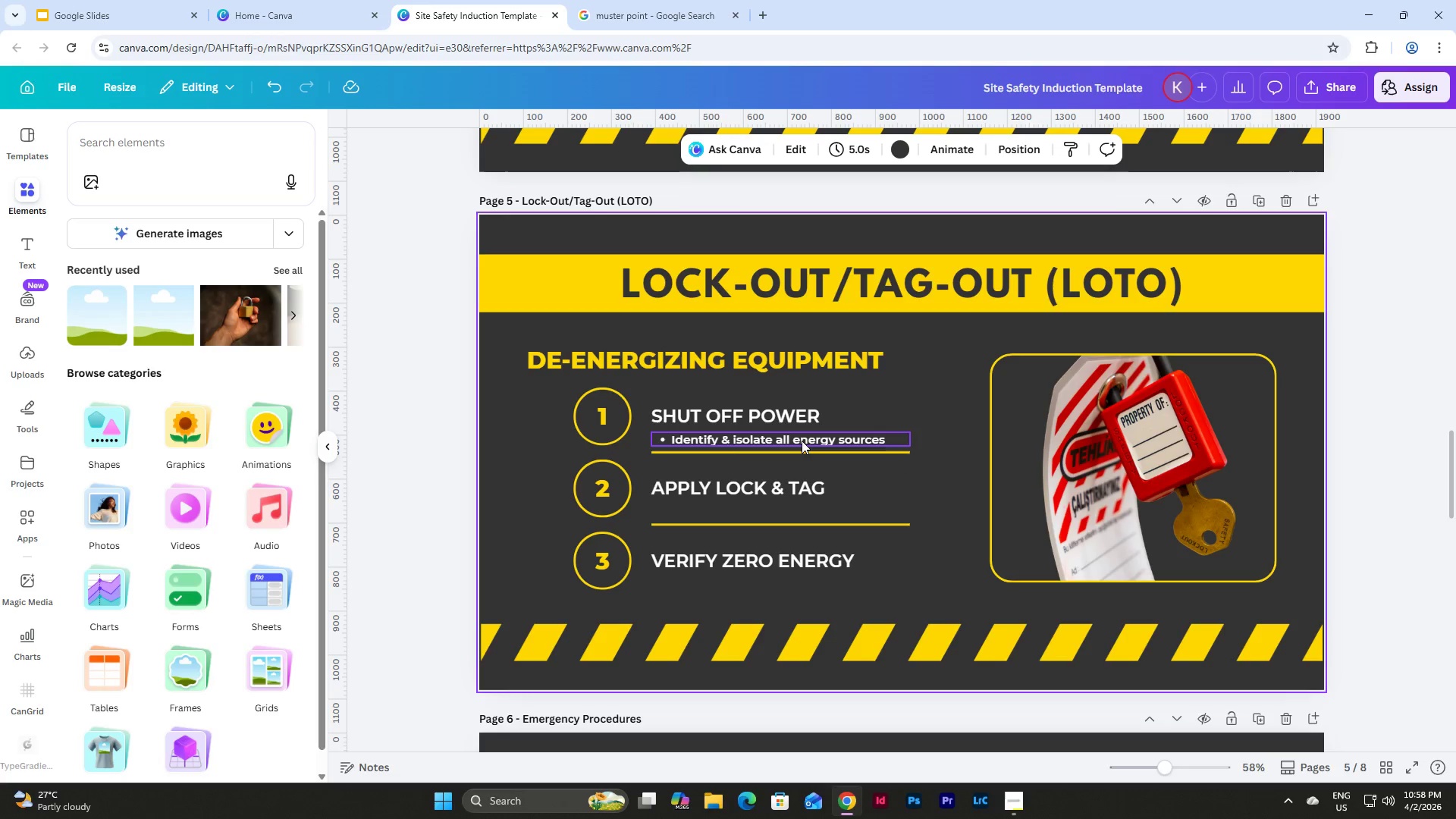 
left_click([798, 440])
 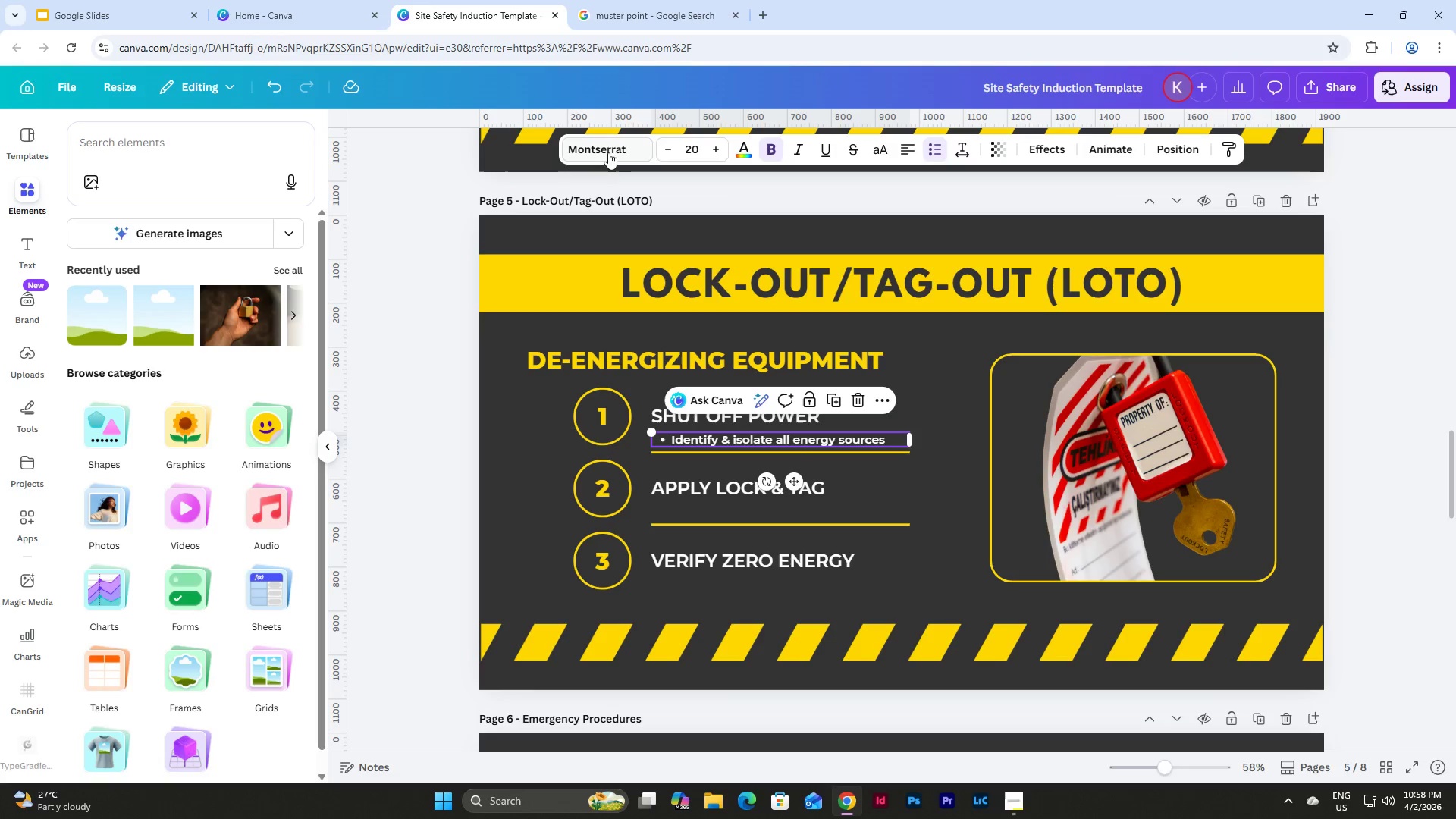 
left_click([619, 140])
 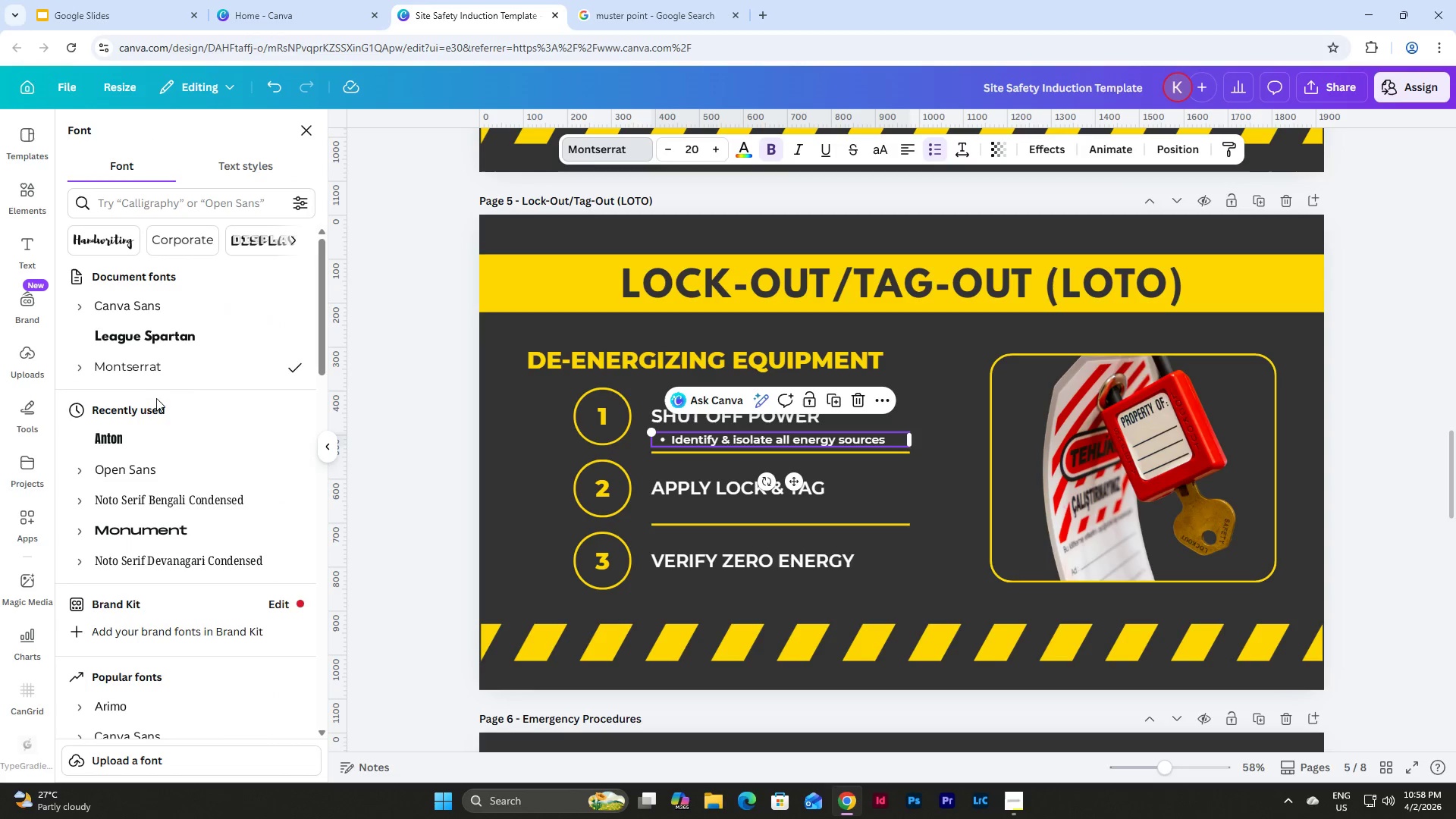 
left_click([86, 368])
 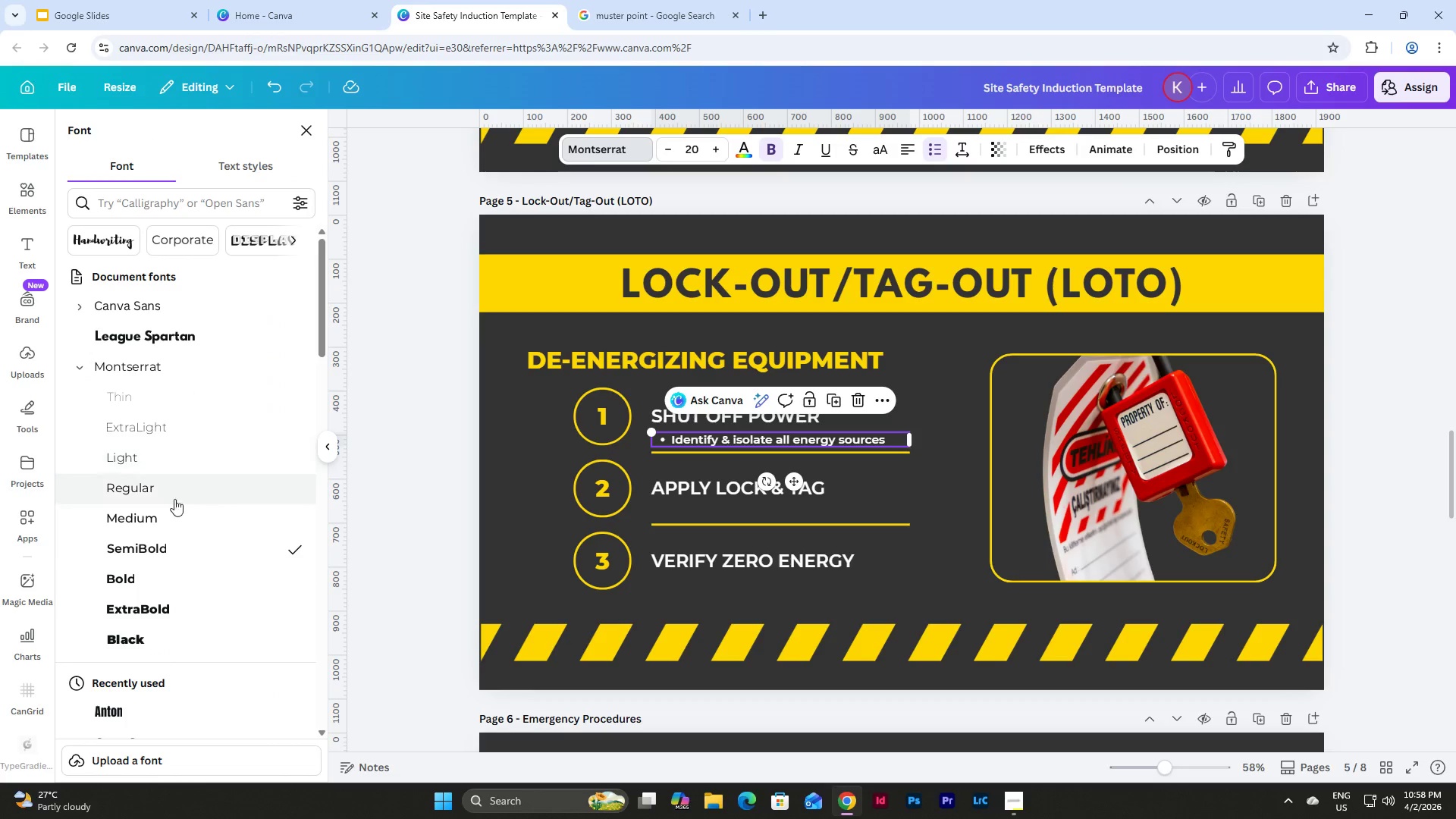 
left_click([197, 522])
 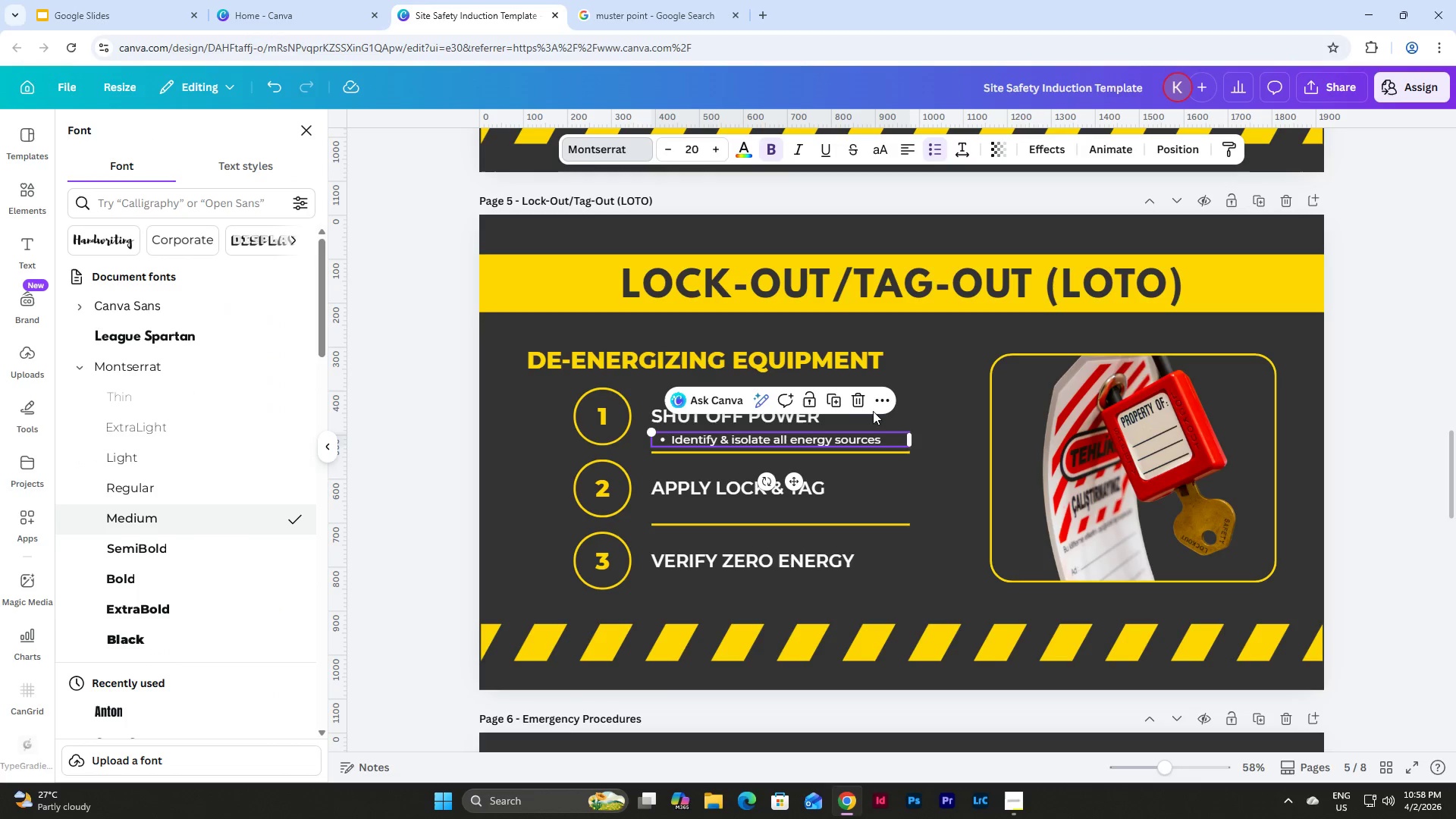 
left_click([837, 402])
 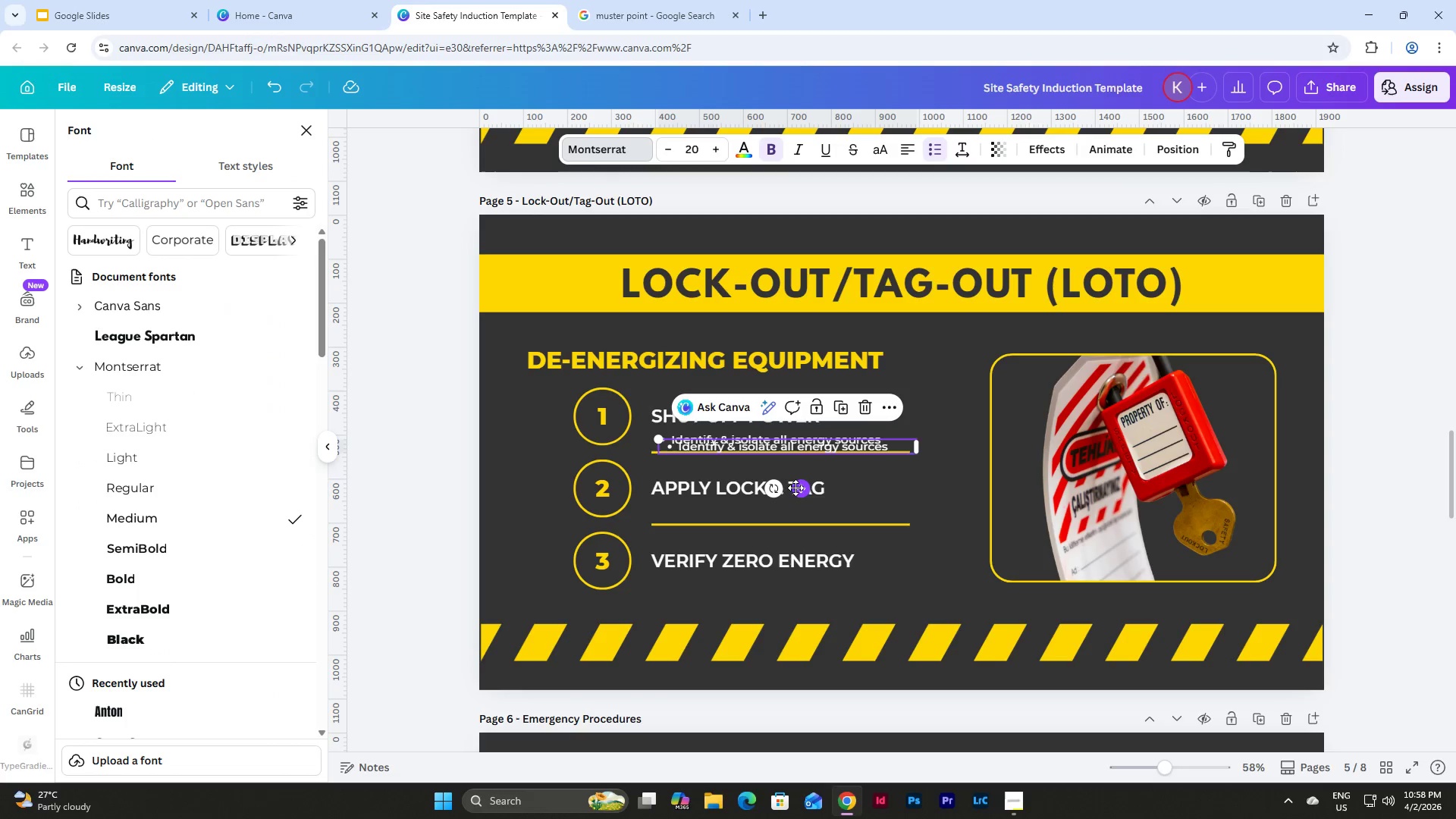 
left_click_drag(start_coordinate=[803, 492], to_coordinate=[795, 557])
 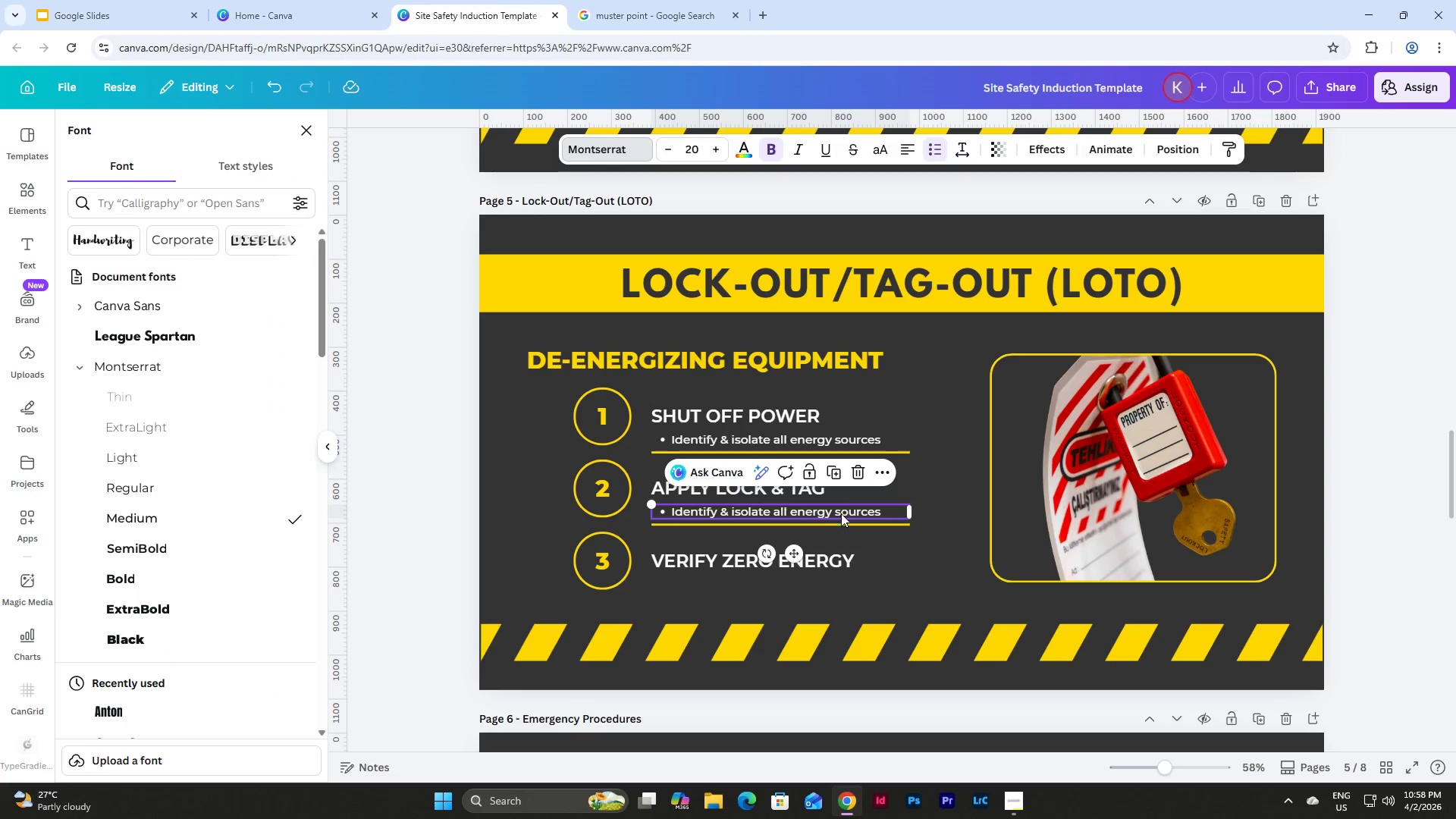 
left_click([848, 509])
 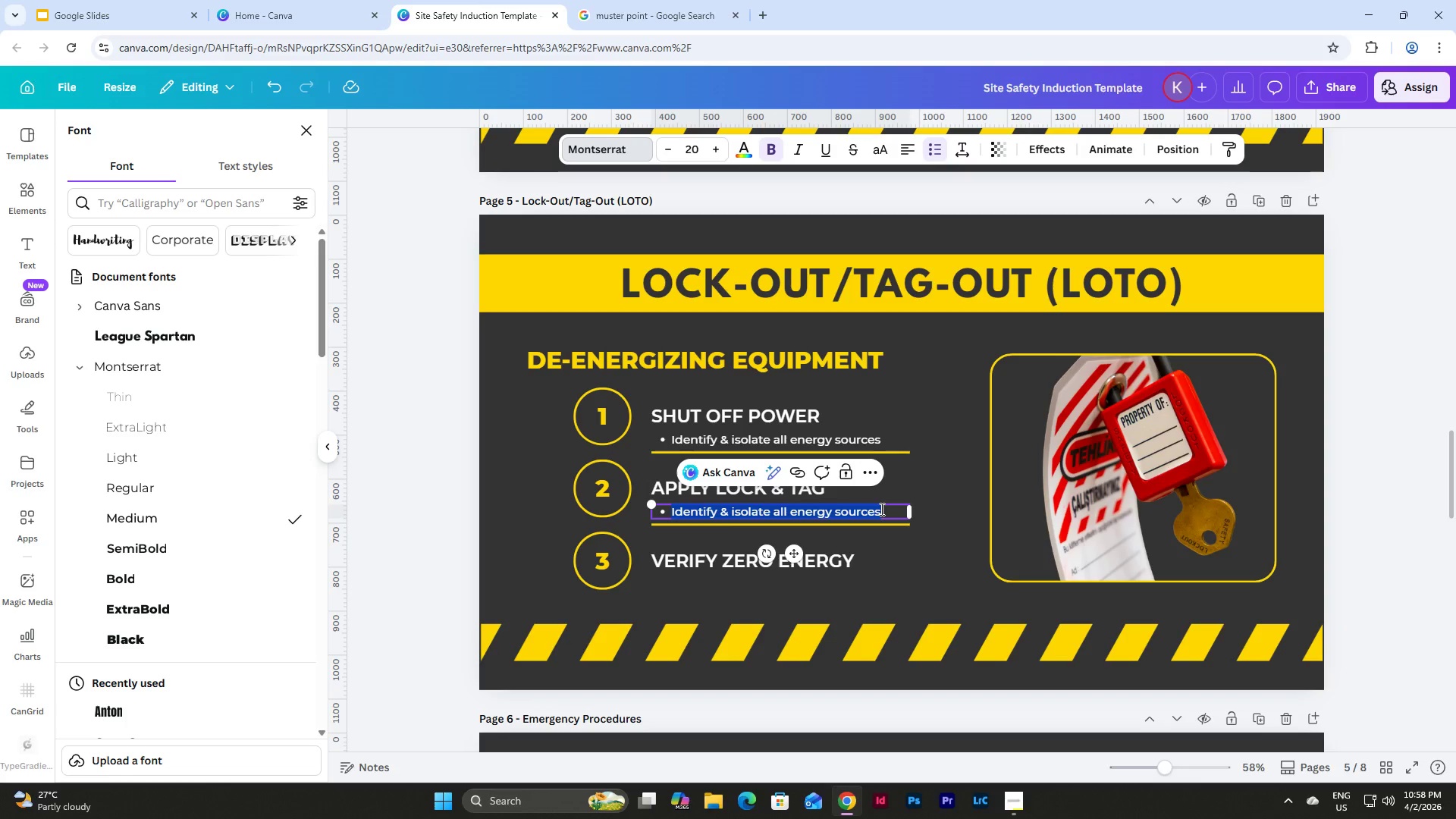 
left_click([880, 509])
 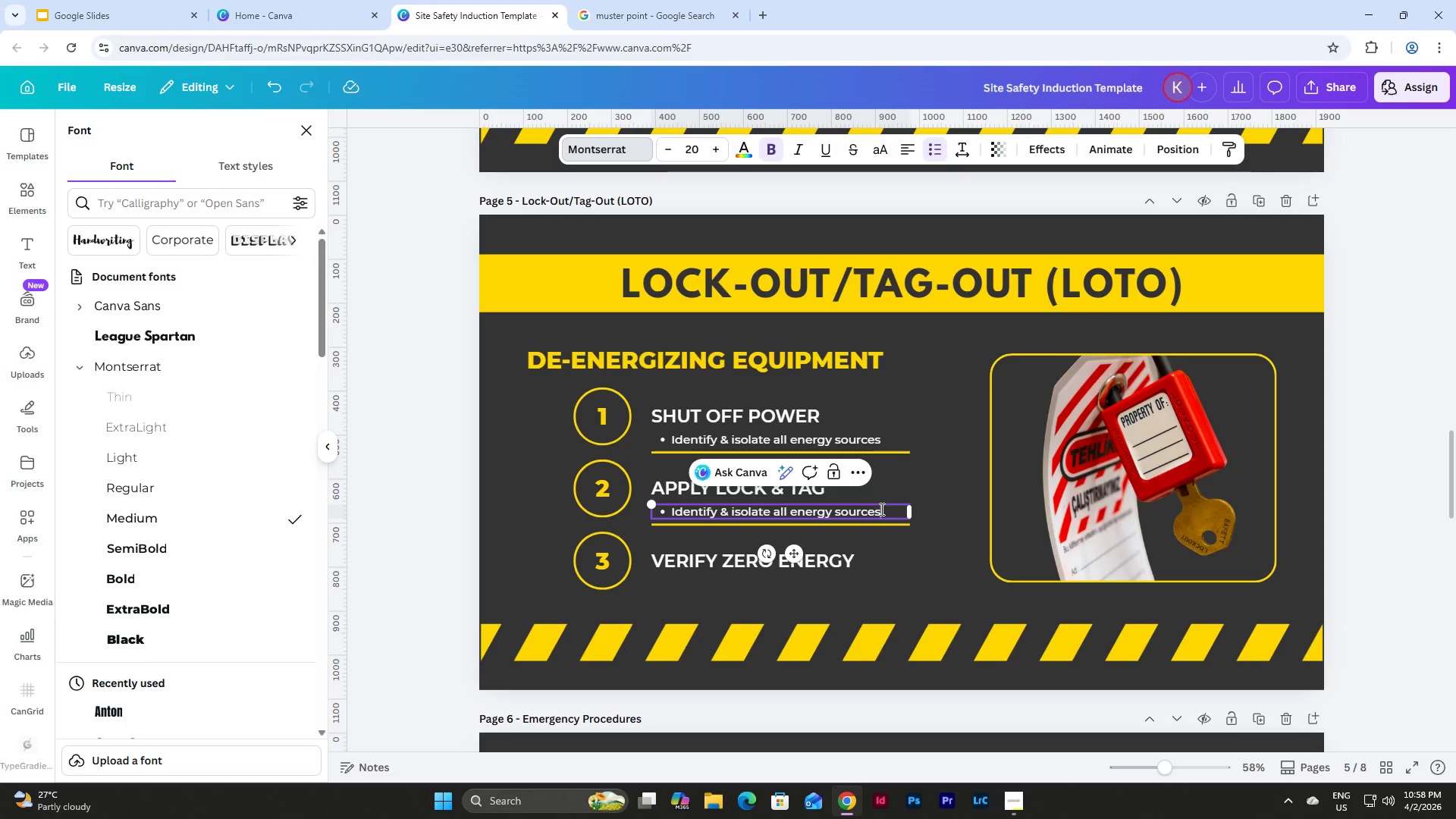 
left_click_drag(start_coordinate=[880, 509], to_coordinate=[677, 513])
 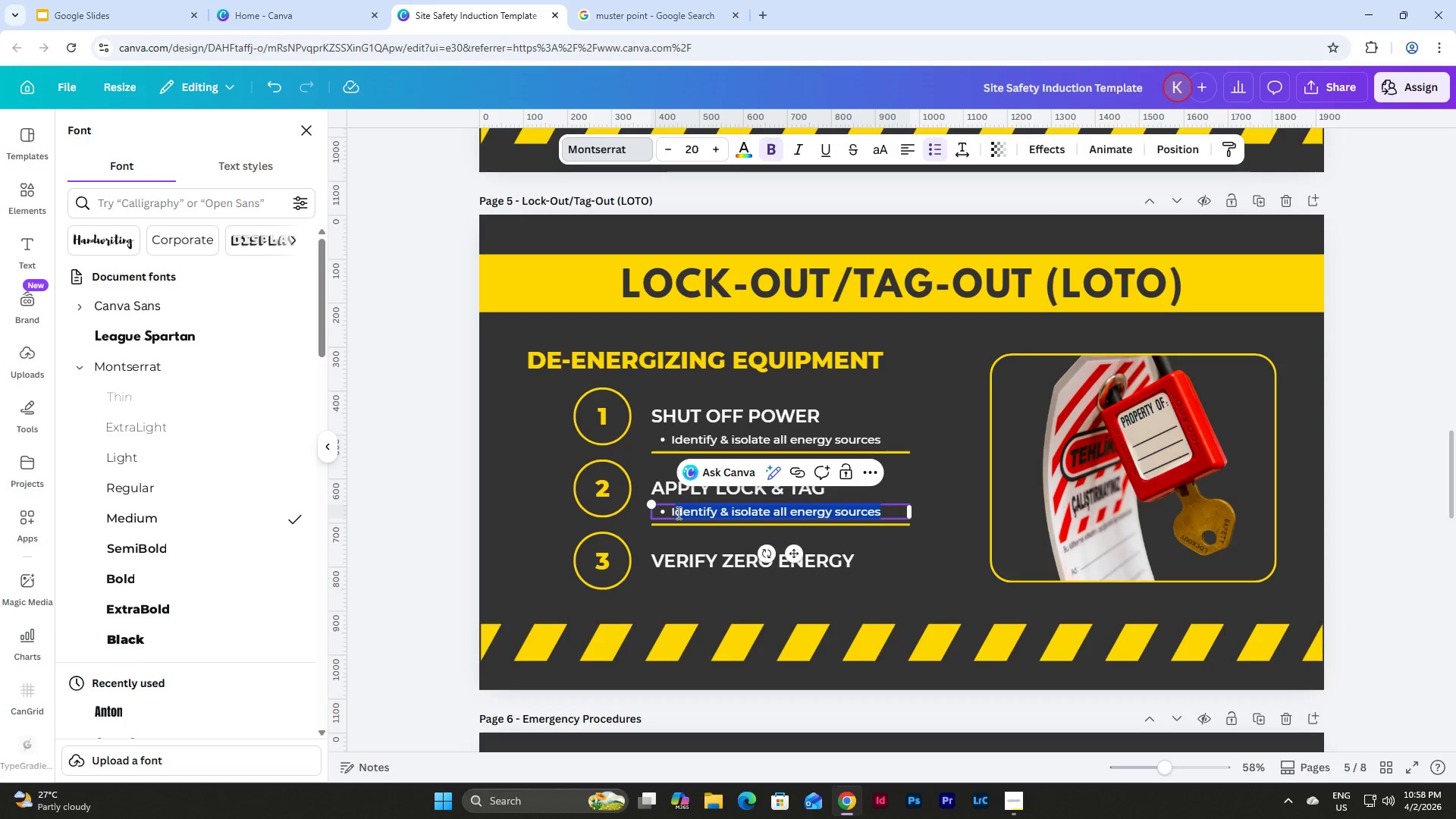 
type(Se)
key(Backspace)
 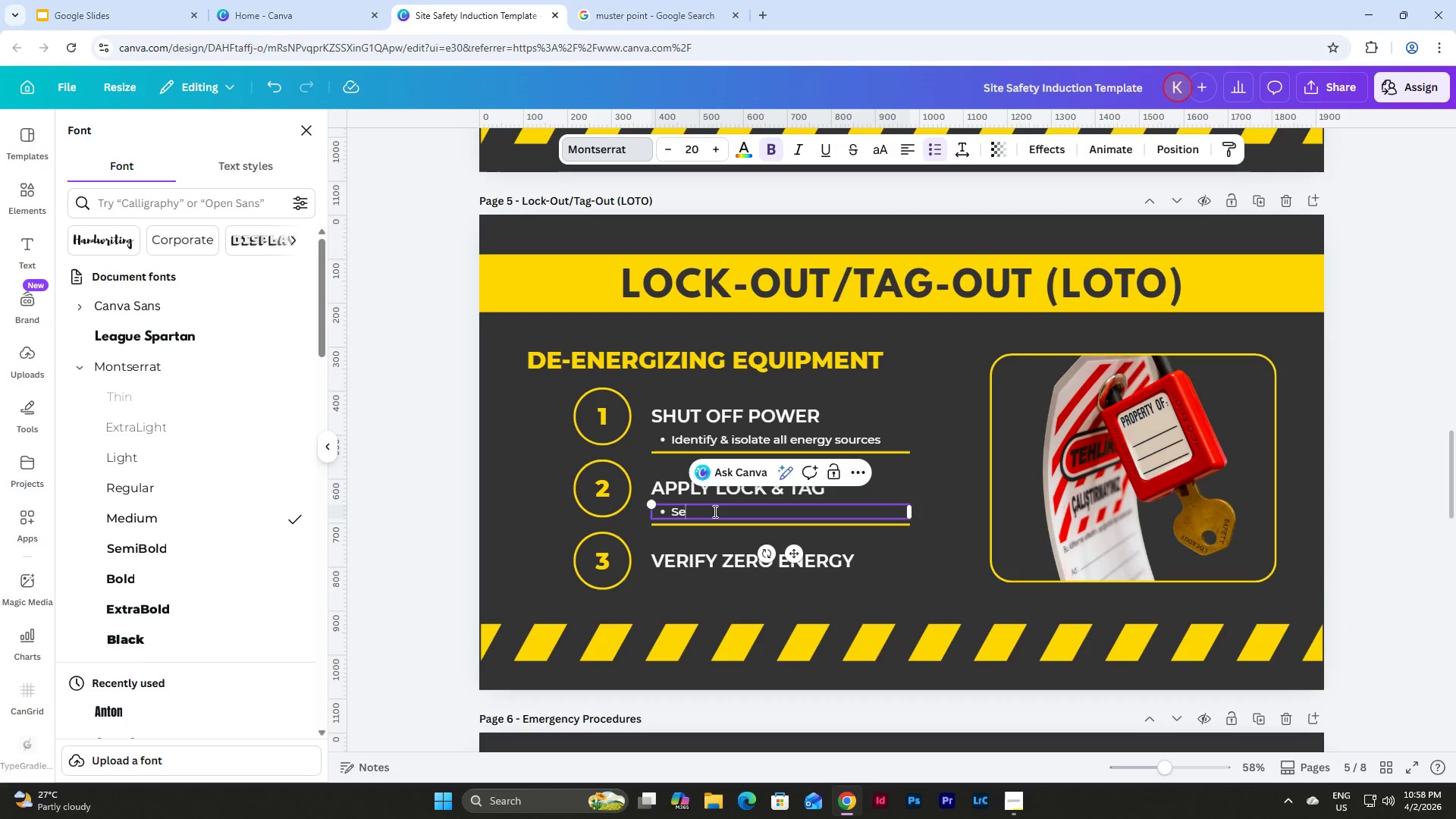 
left_click([714, 511])
 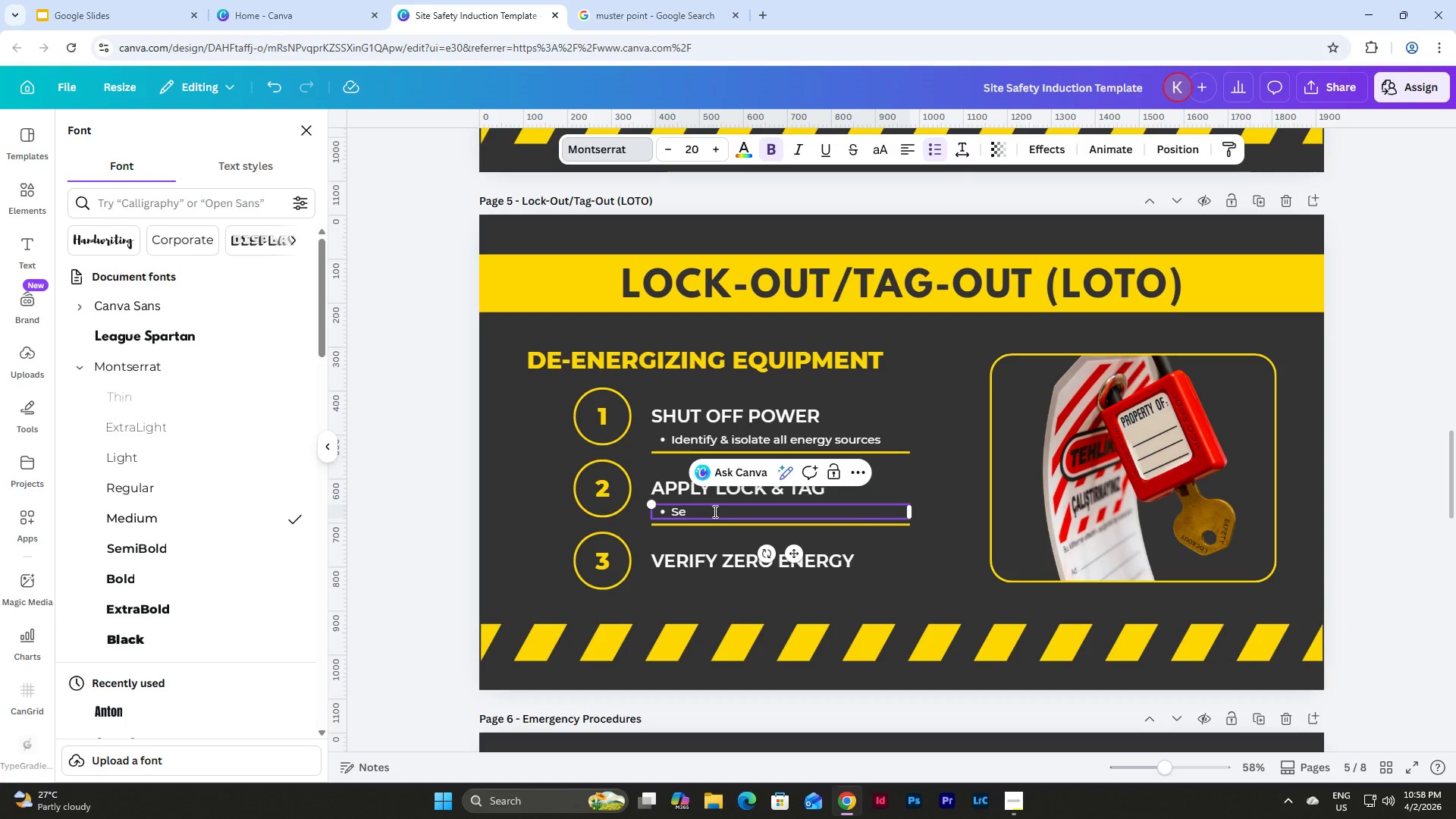 
type(cure lock device a)
key(Backspace)
type(& )
key(Backspace)
key(Backspace)
type(a)
key(Backspace)
type(& attea)
key(Backspace)
key(Backspace)
type(ach identification tag)
 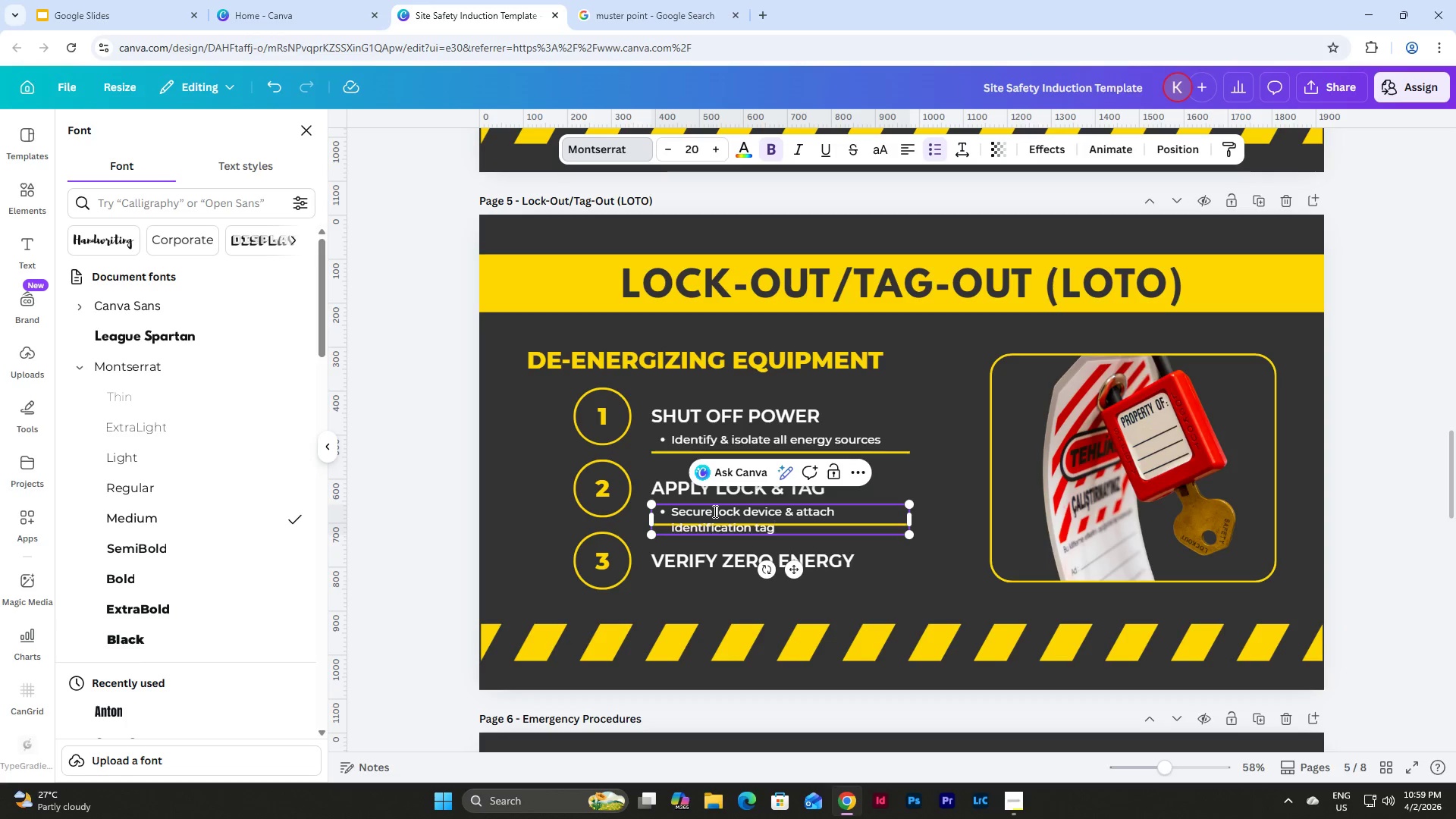 
left_click([502, 506])
 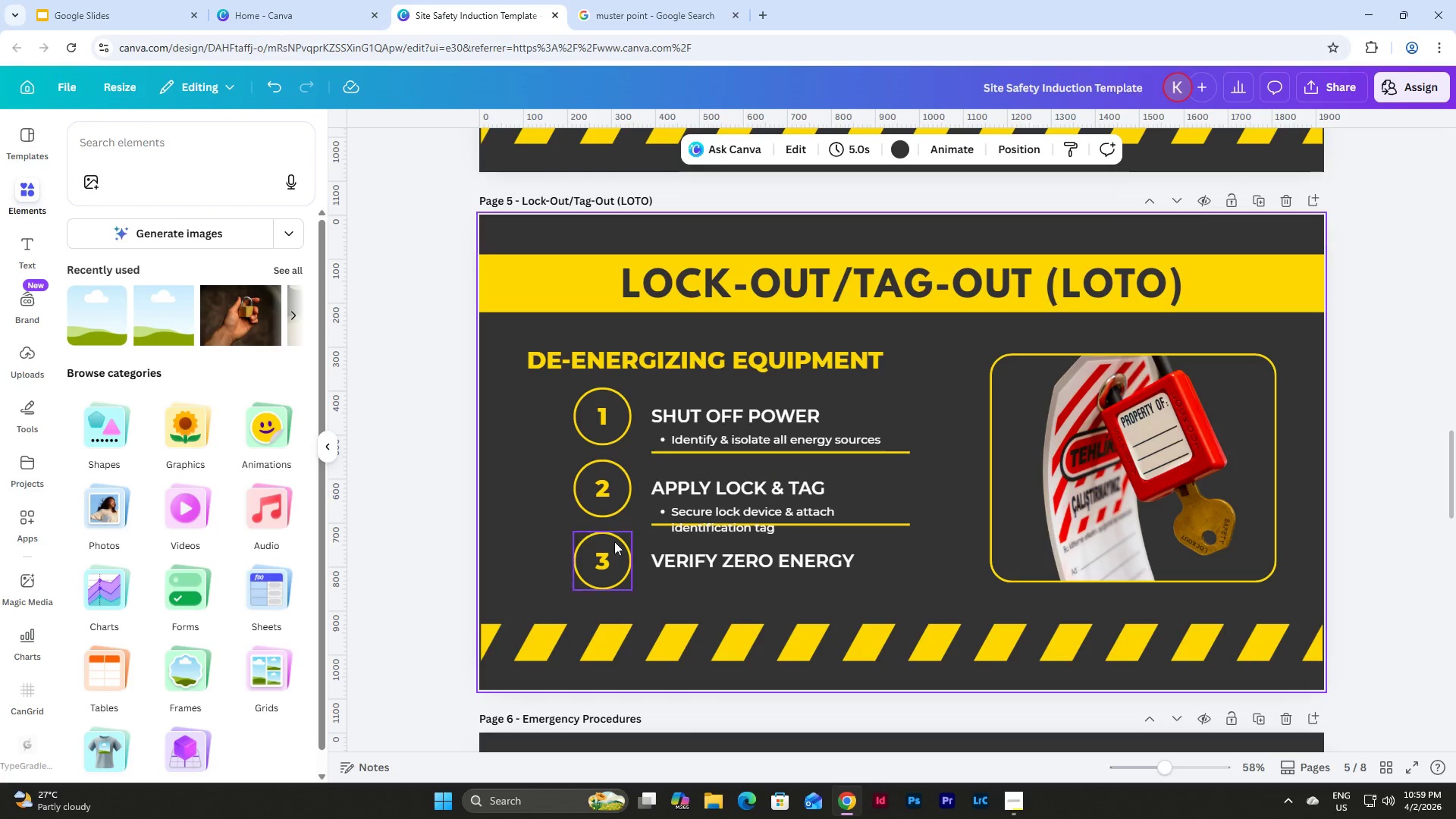 
wait(5.02)
 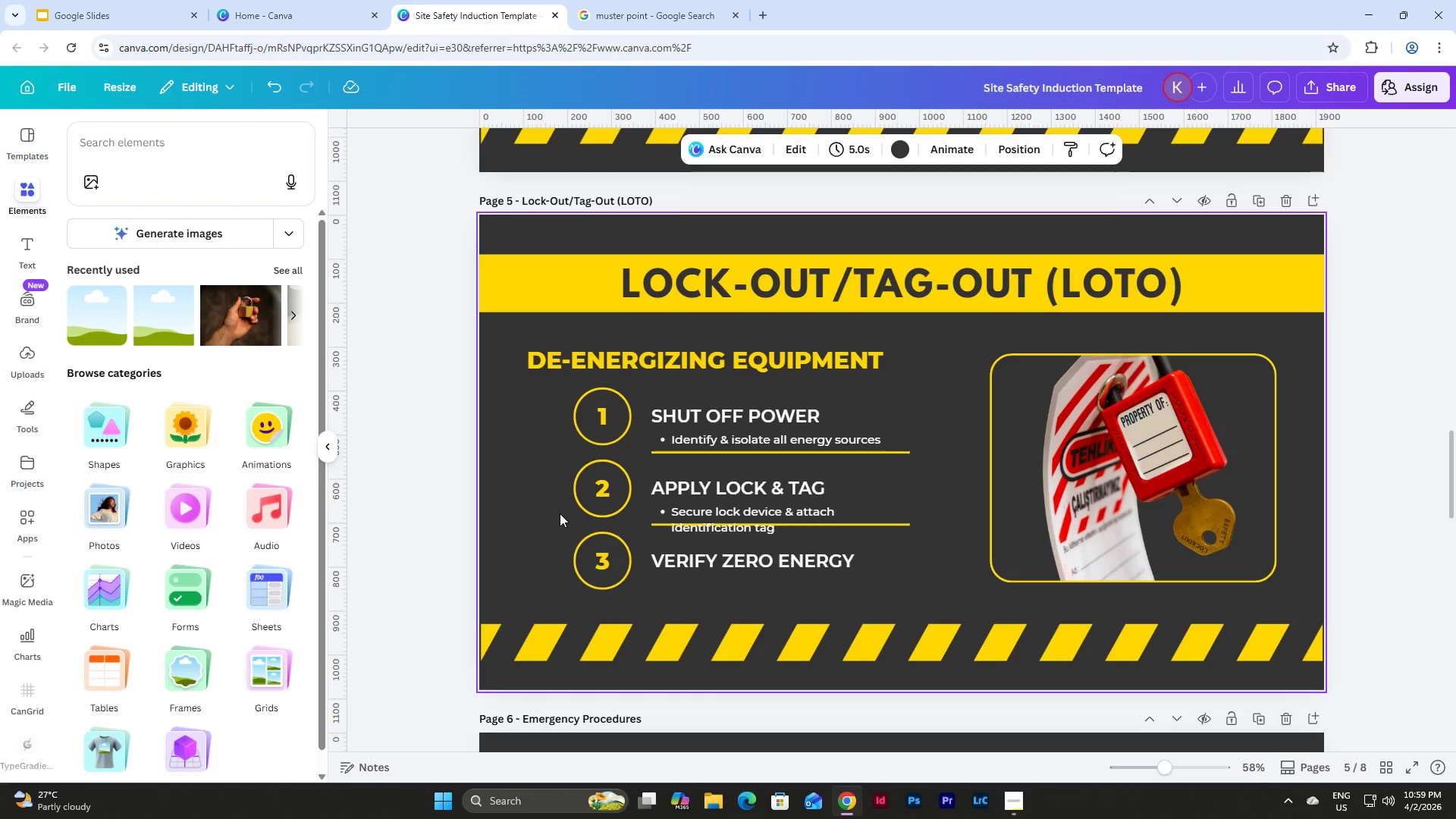 
left_click([769, 506])
 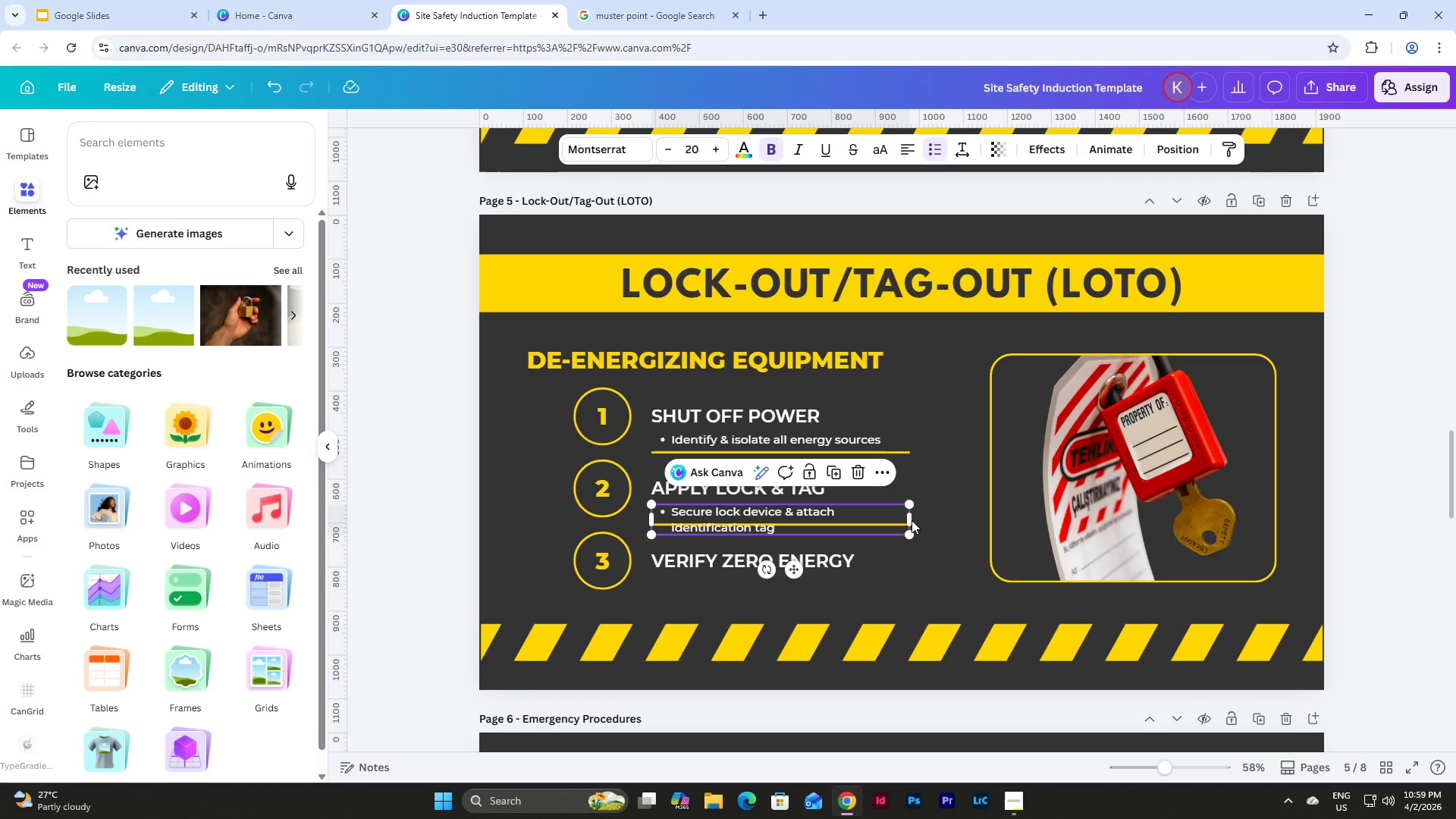 
left_click_drag(start_coordinate=[915, 520], to_coordinate=[952, 517])
 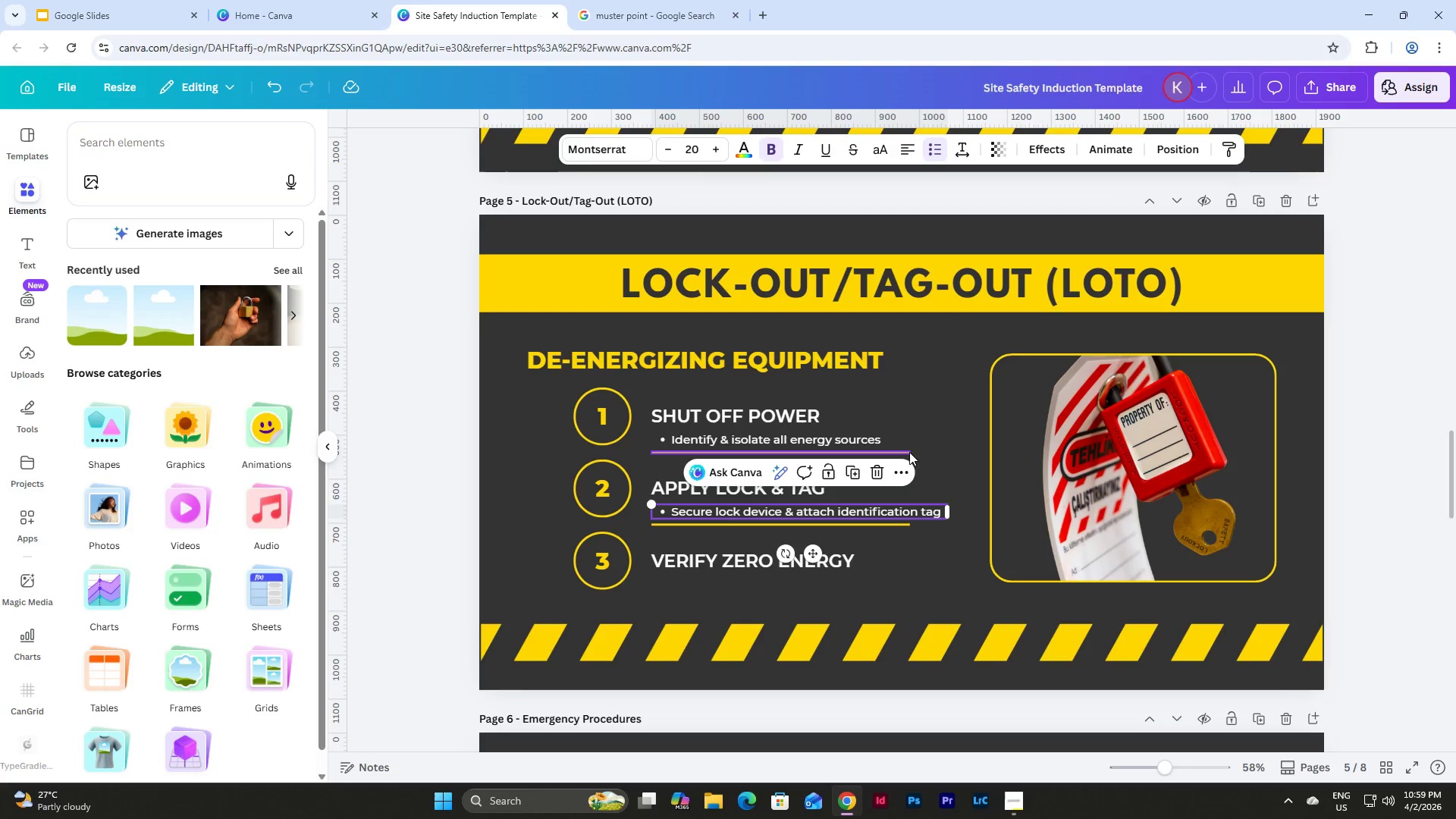 
left_click([907, 452])
 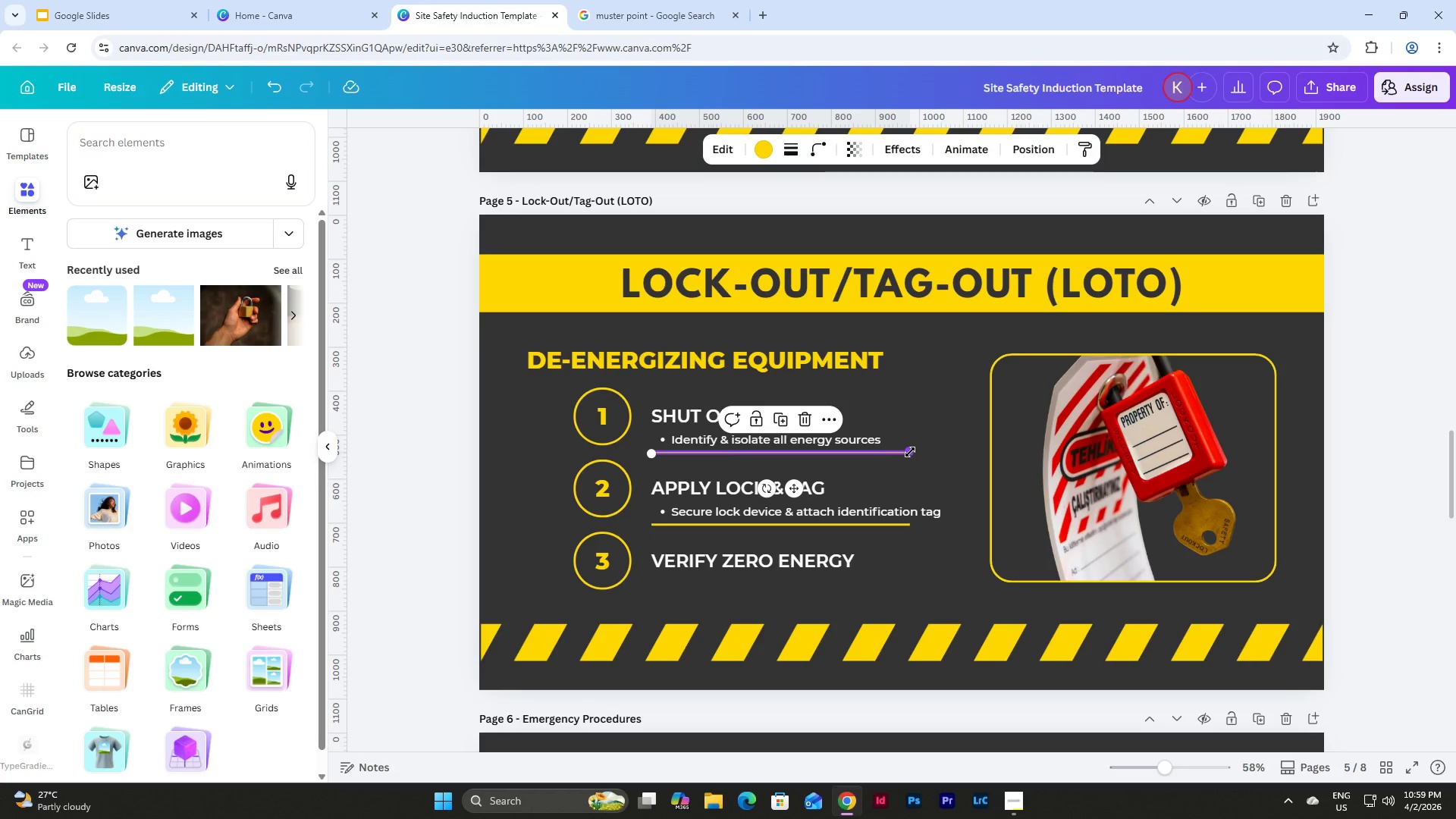 
left_click_drag(start_coordinate=[910, 452], to_coordinate=[949, 453])
 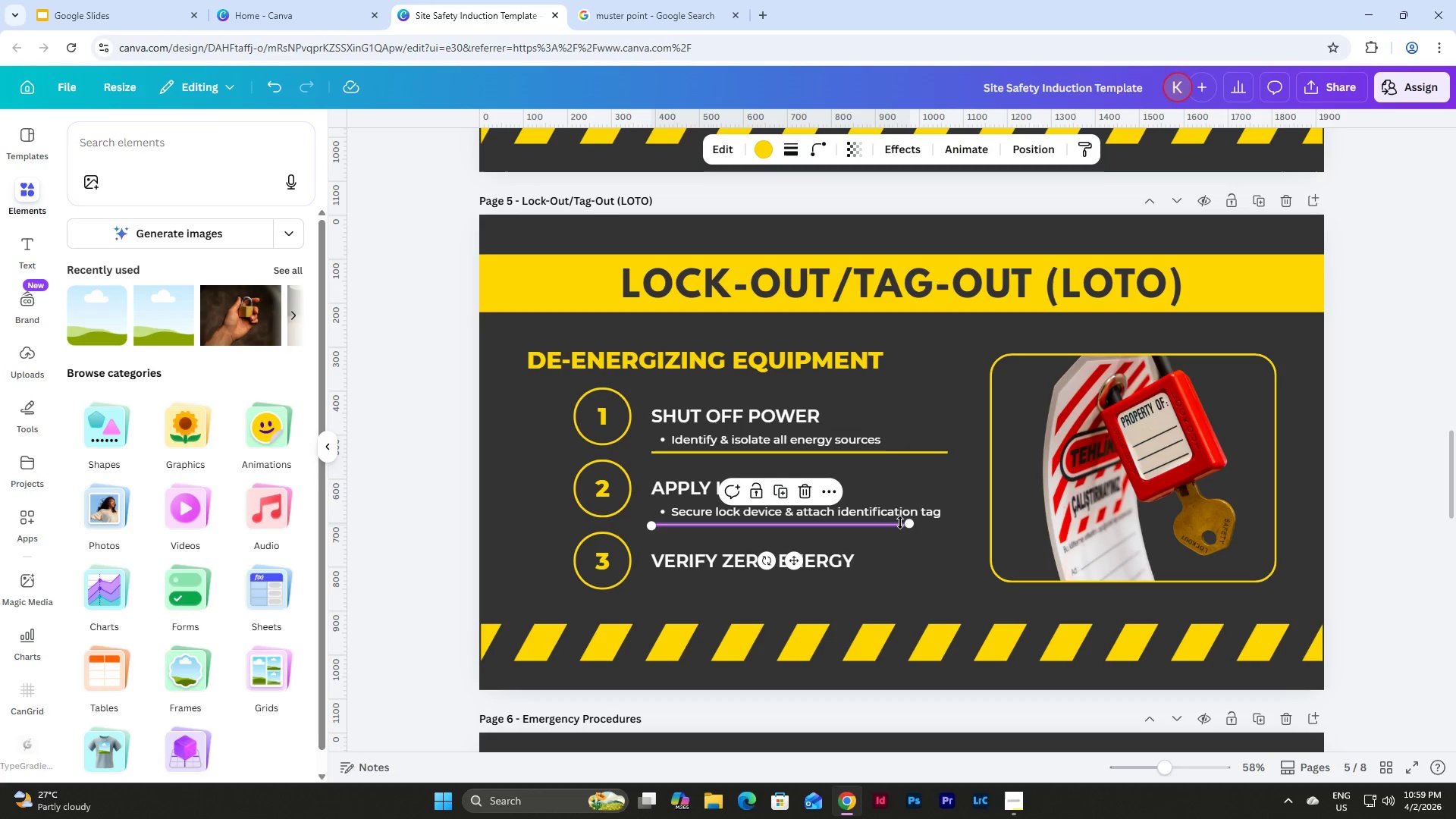 
left_click_drag(start_coordinate=[906, 522], to_coordinate=[943, 522])
 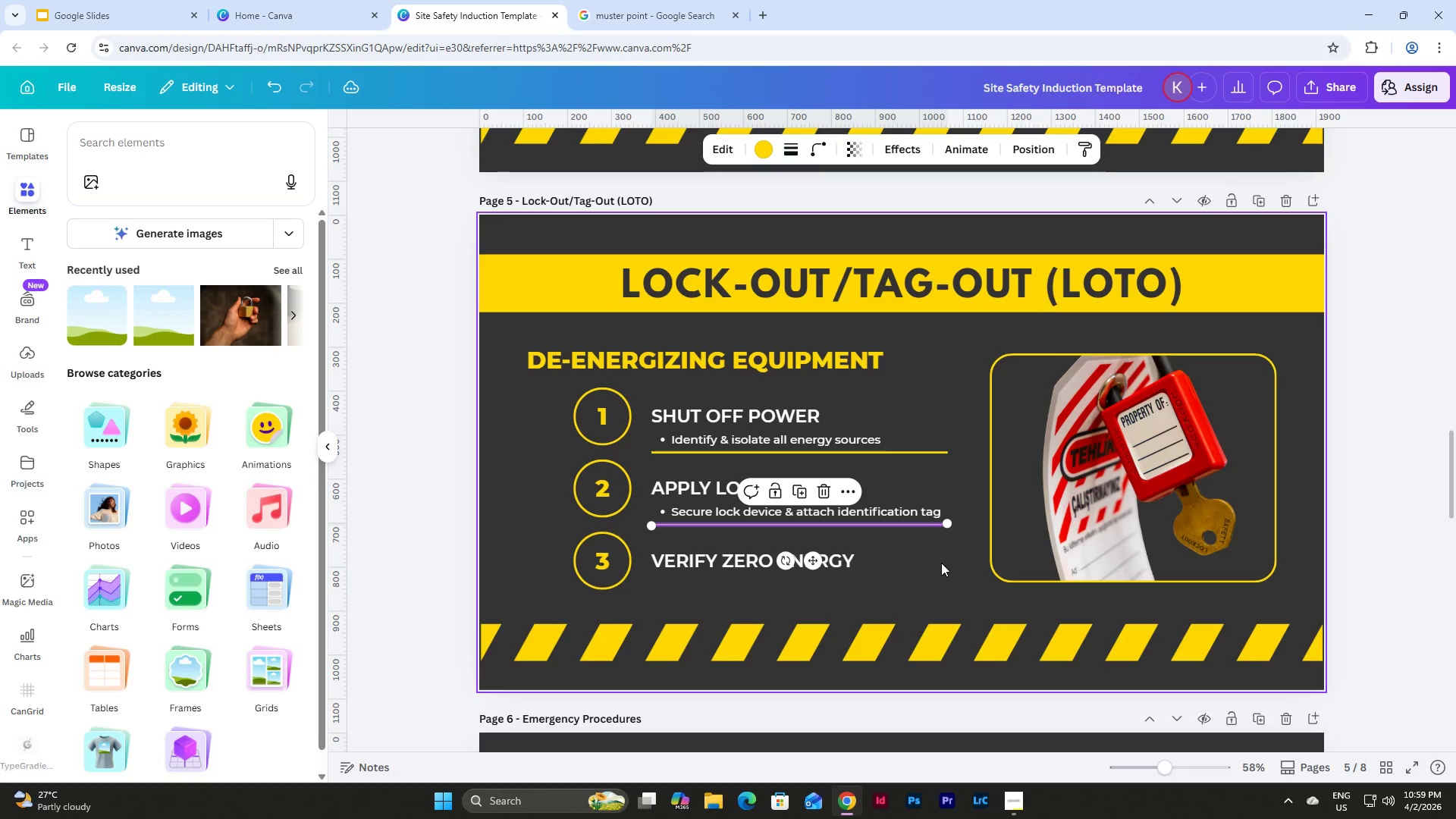 
left_click([941, 557])
 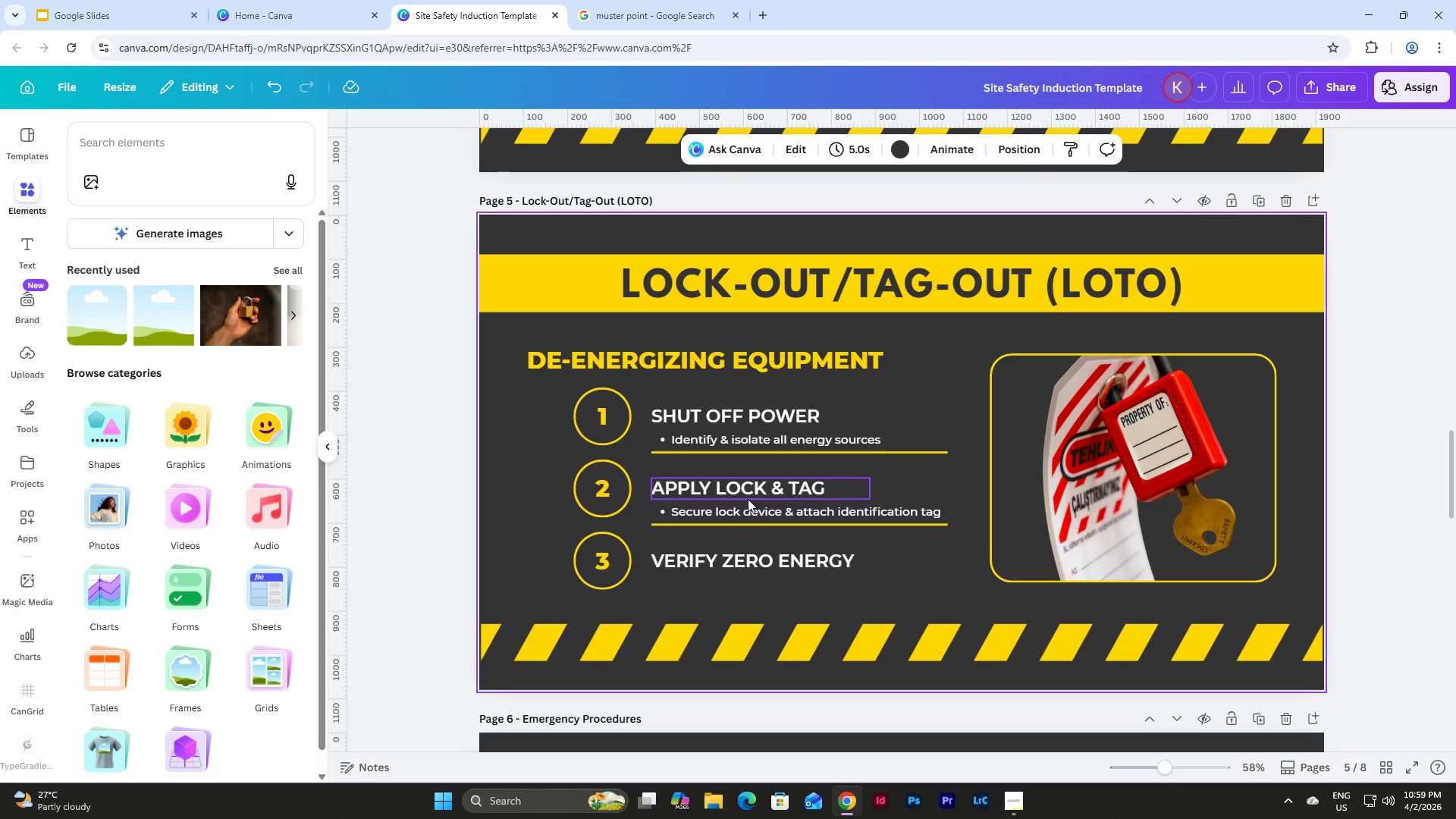 
left_click([748, 513])
 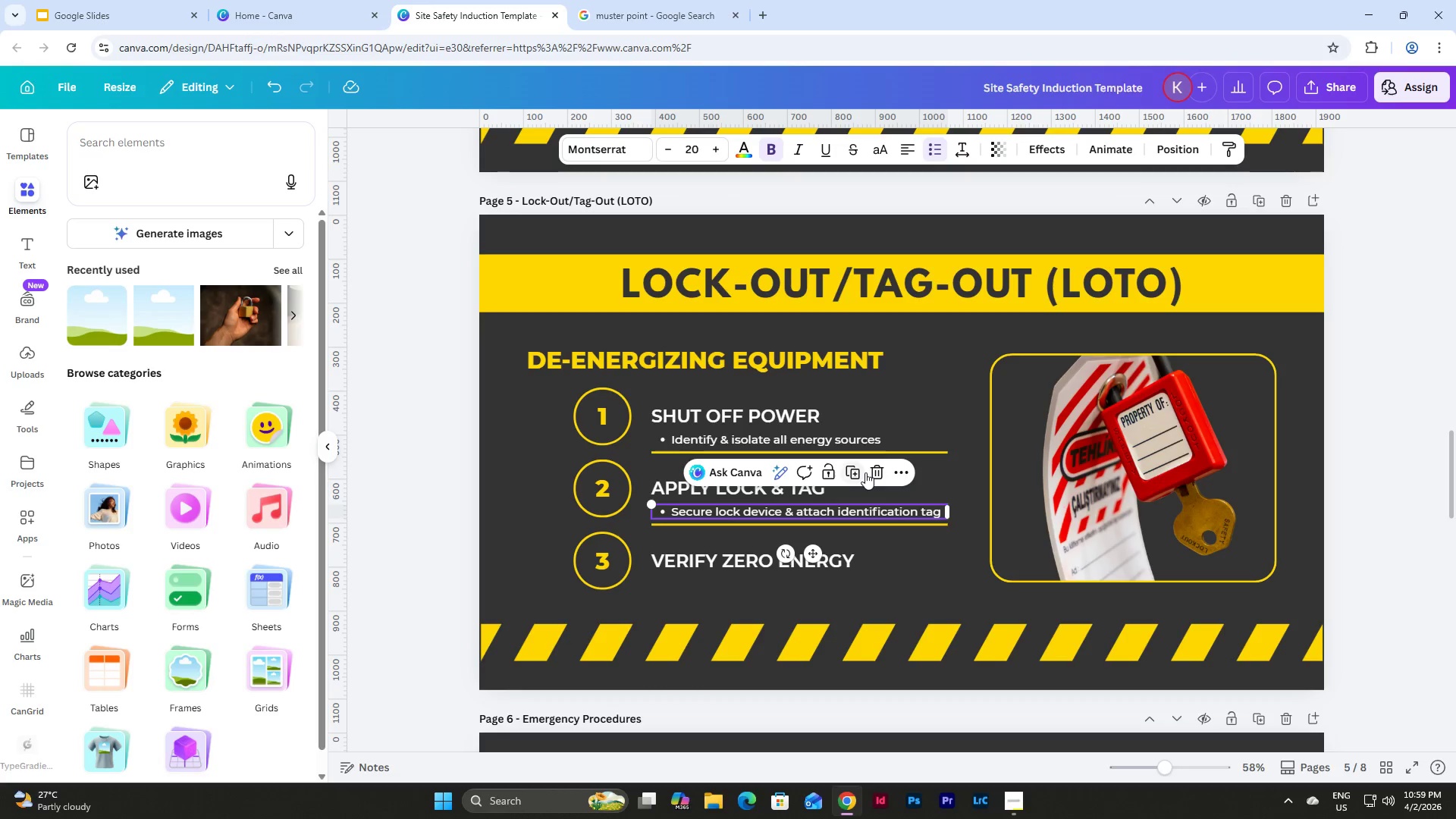 
left_click([855, 472])
 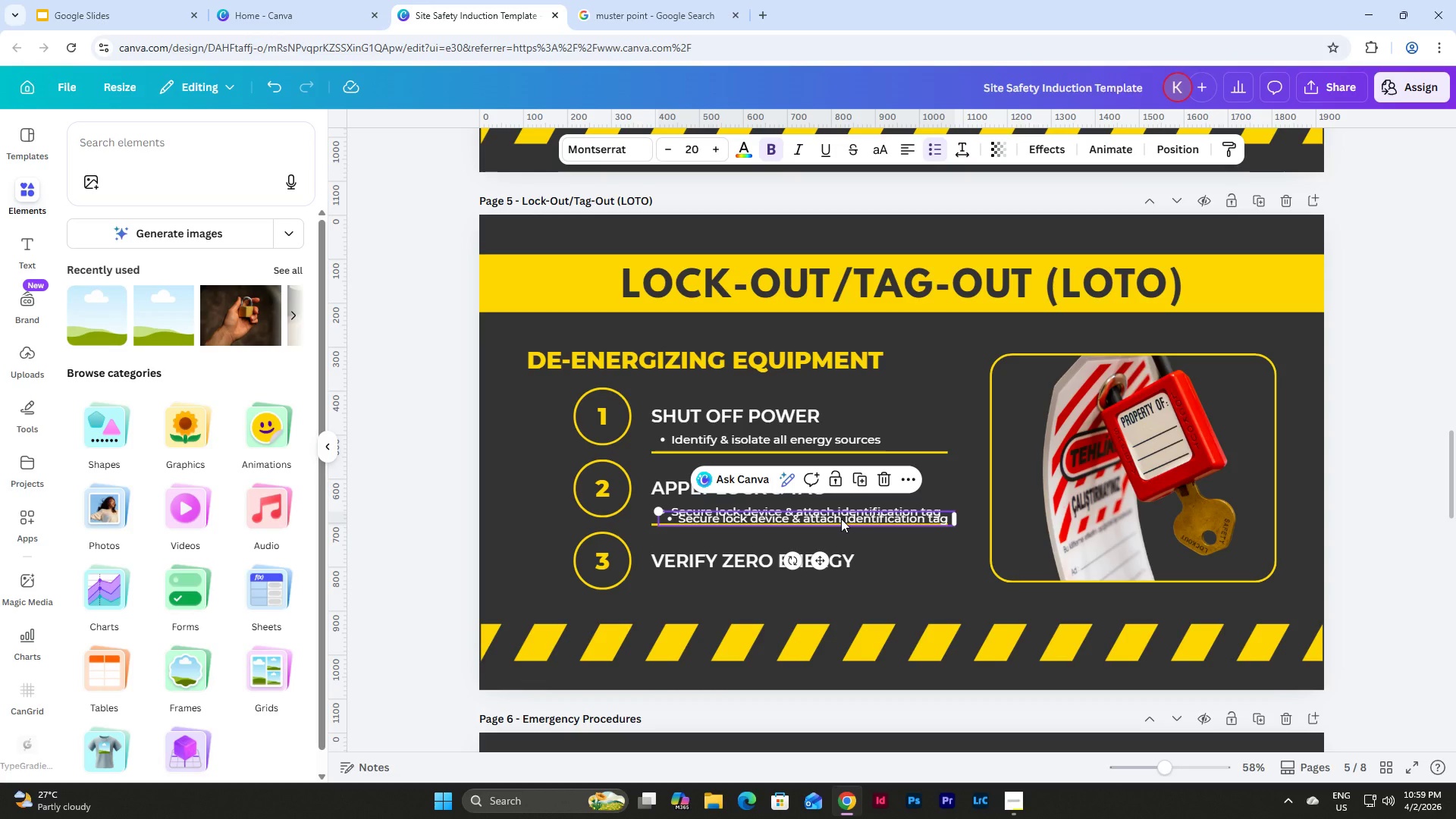 
left_click_drag(start_coordinate=[841, 519], to_coordinate=[831, 585])
 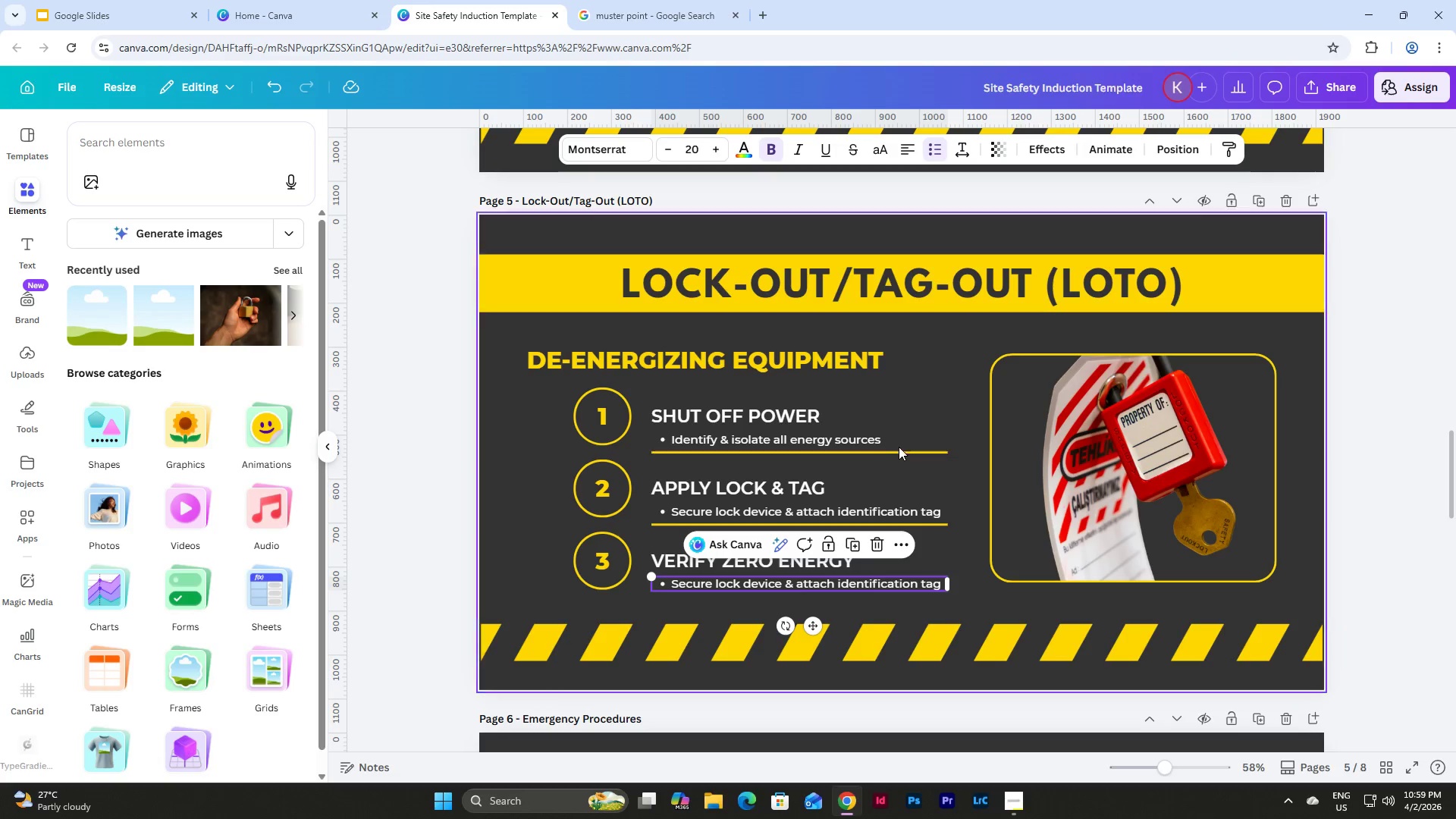 
left_click([896, 440])
 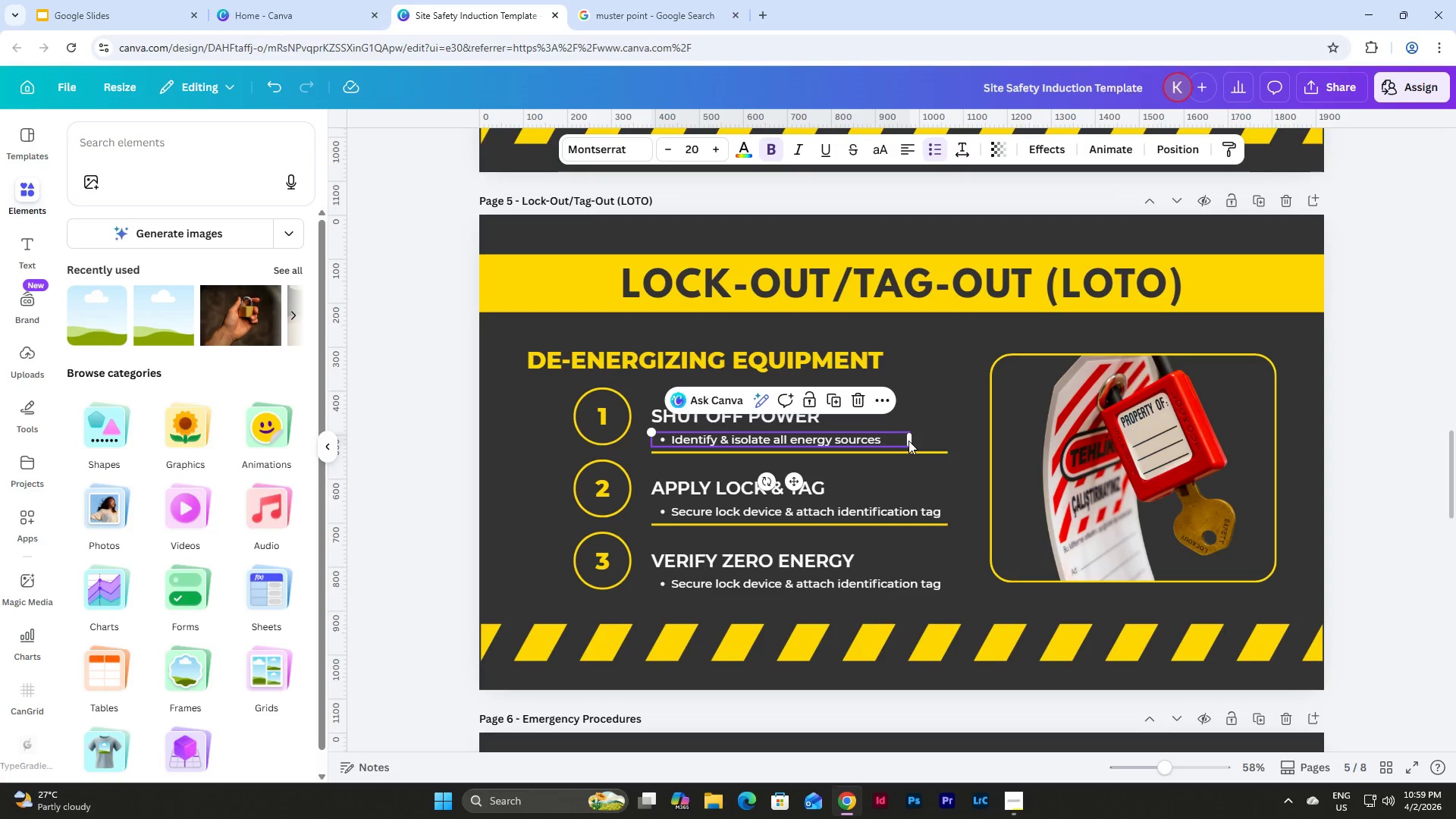 
left_click_drag(start_coordinate=[908, 441], to_coordinate=[919, 441])
 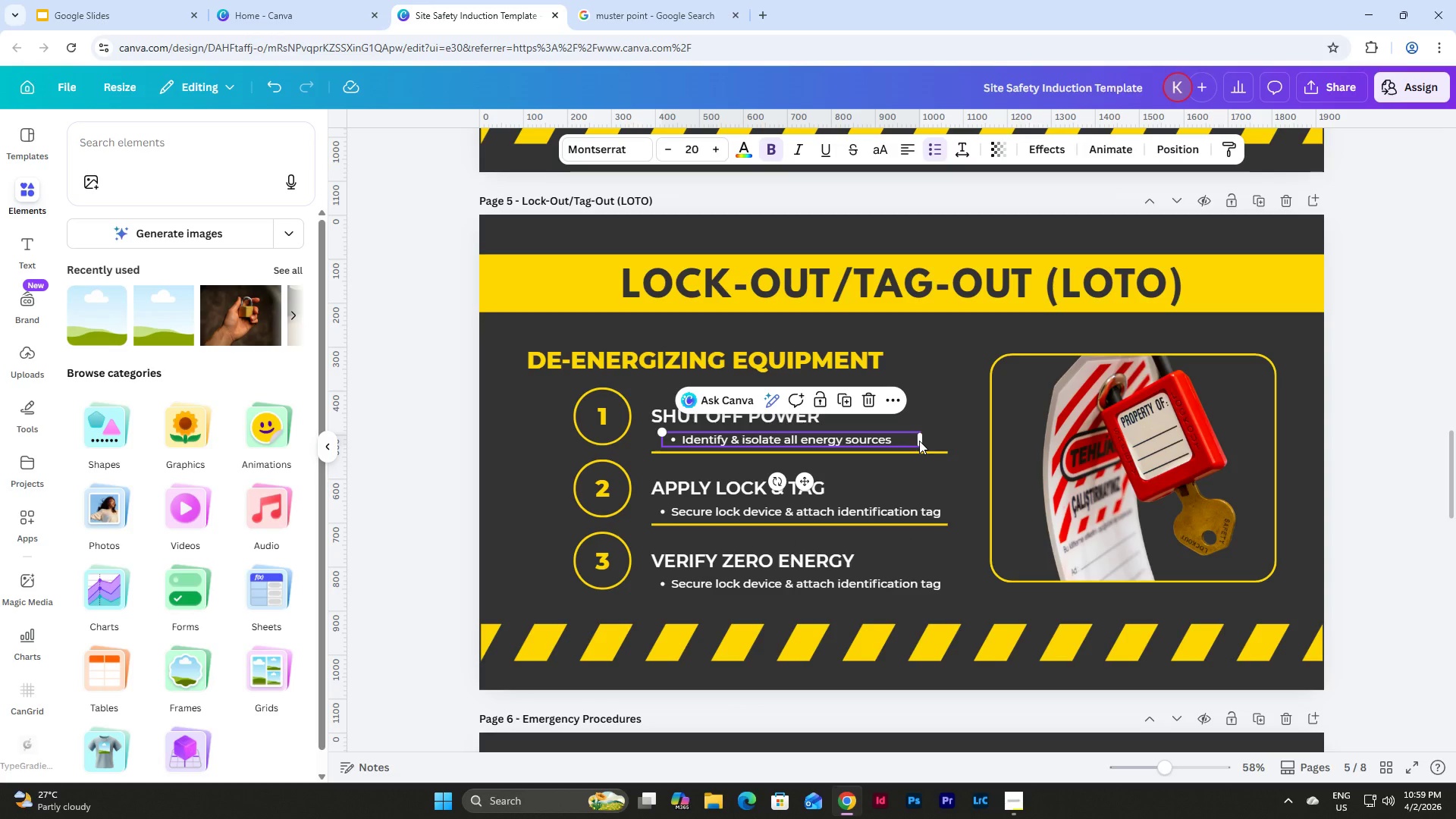 
key(Control+Z)
 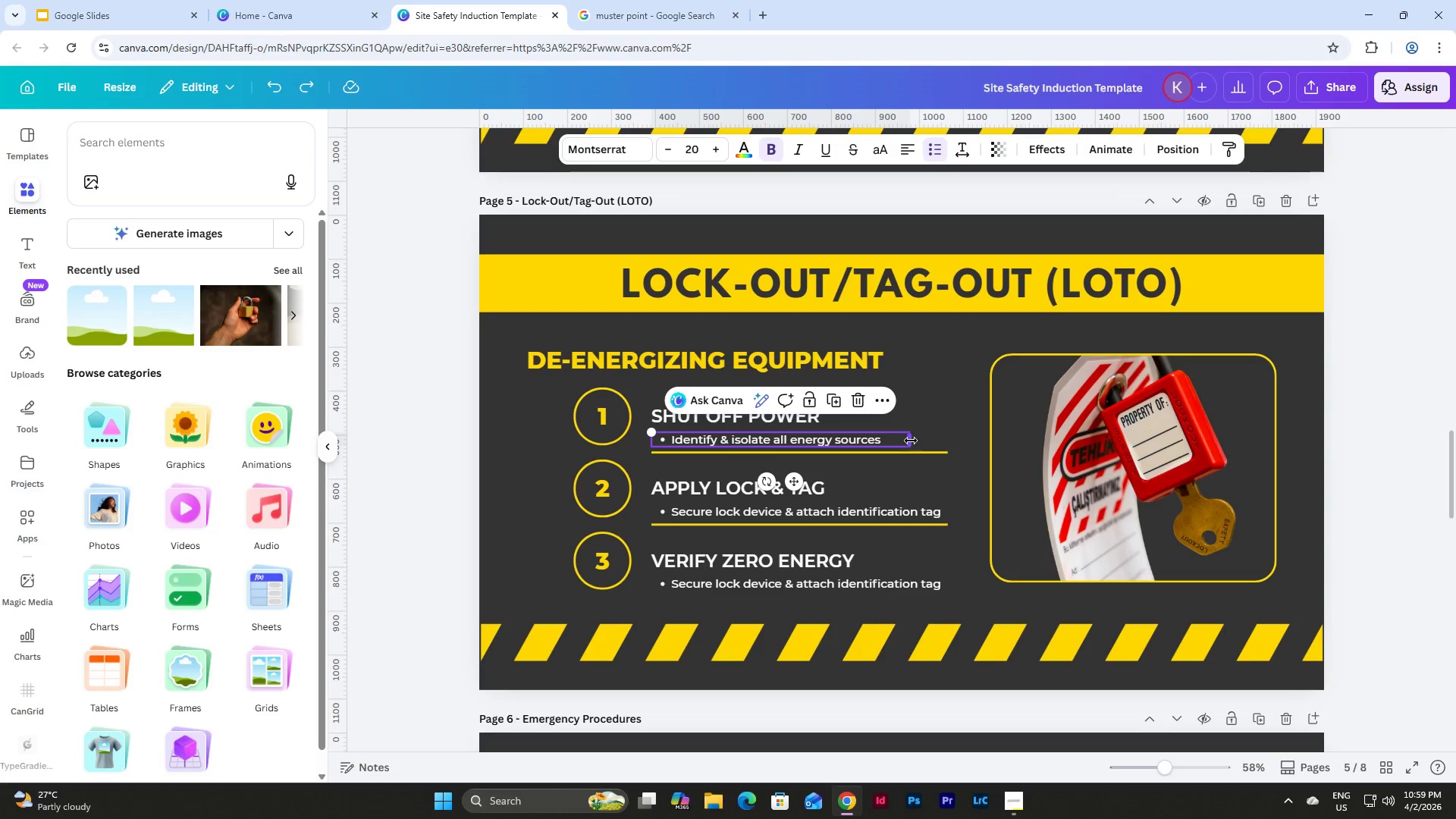 
left_click_drag(start_coordinate=[911, 441], to_coordinate=[951, 444])
 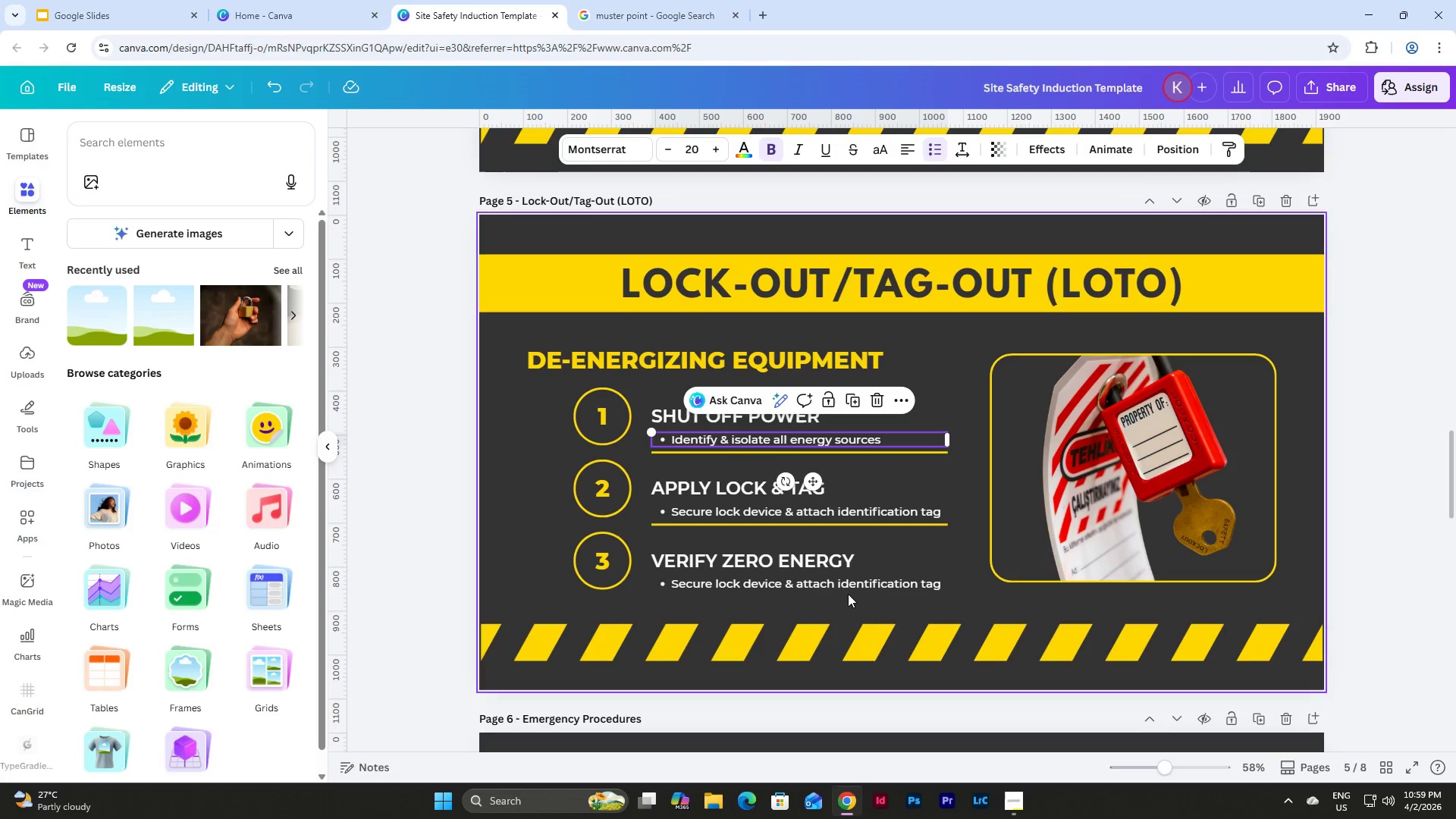 
double_click([849, 587])
 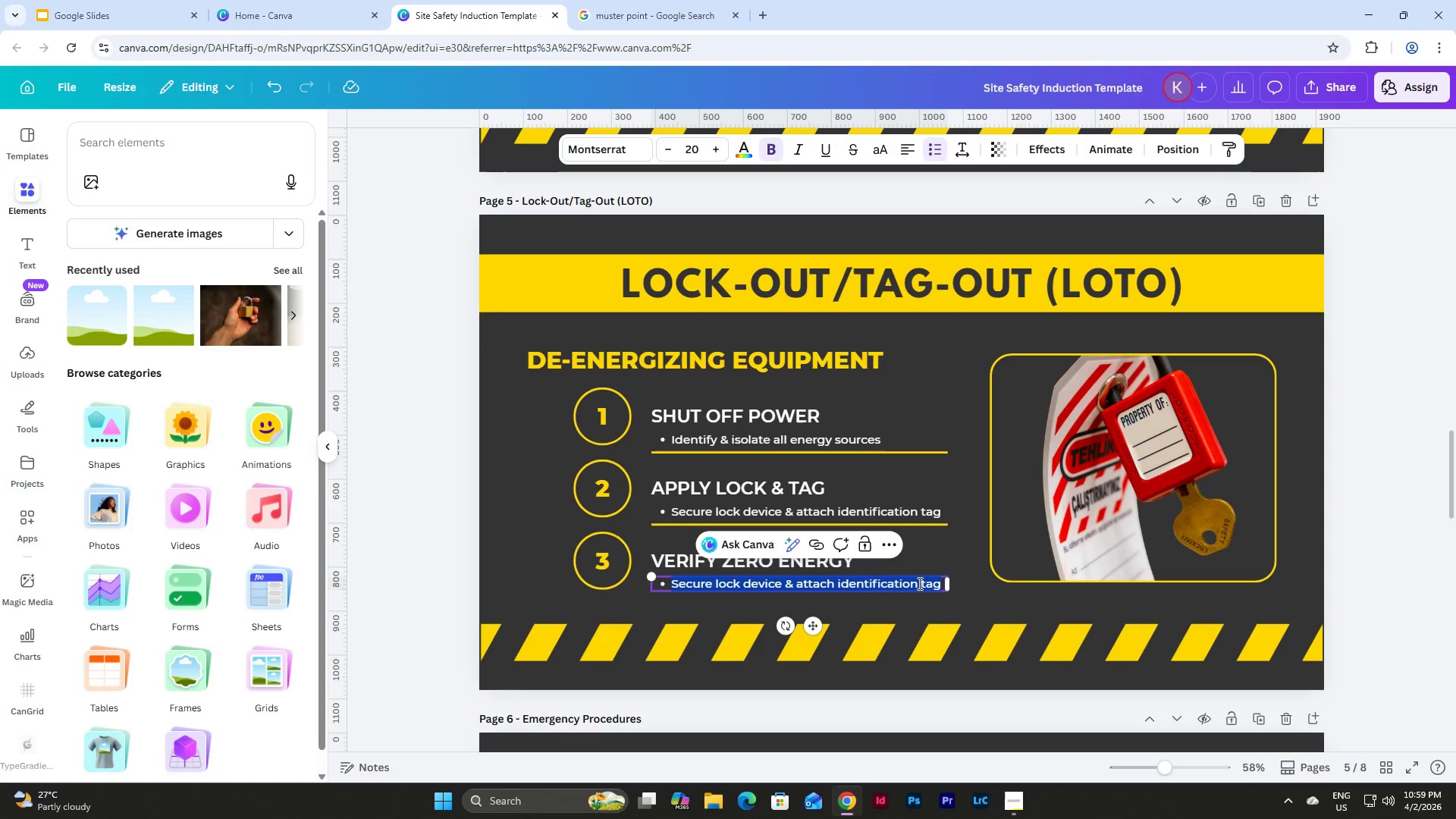 
type(Test system to confirm no electrical flow)
 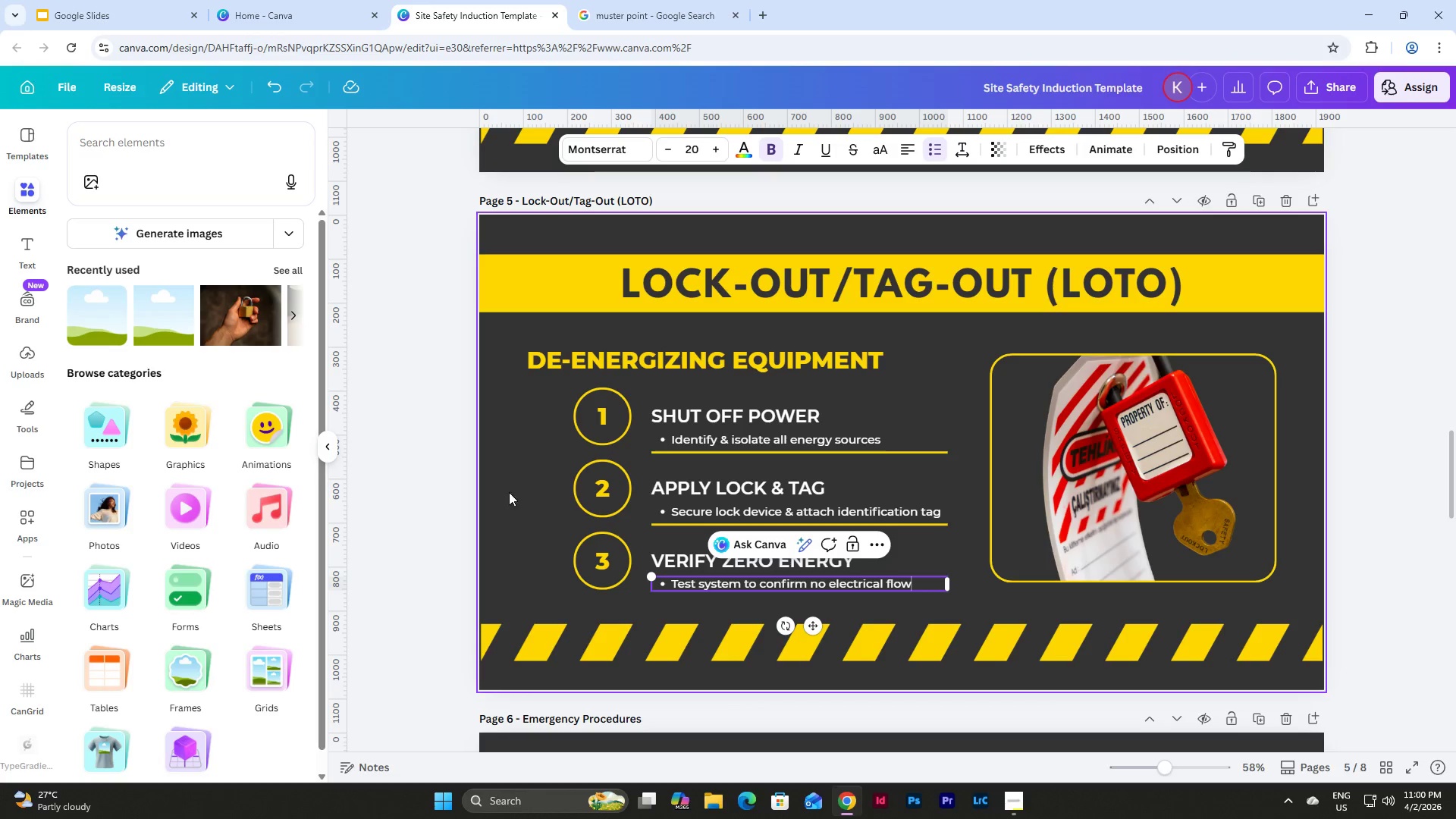 
left_click([541, 472])
 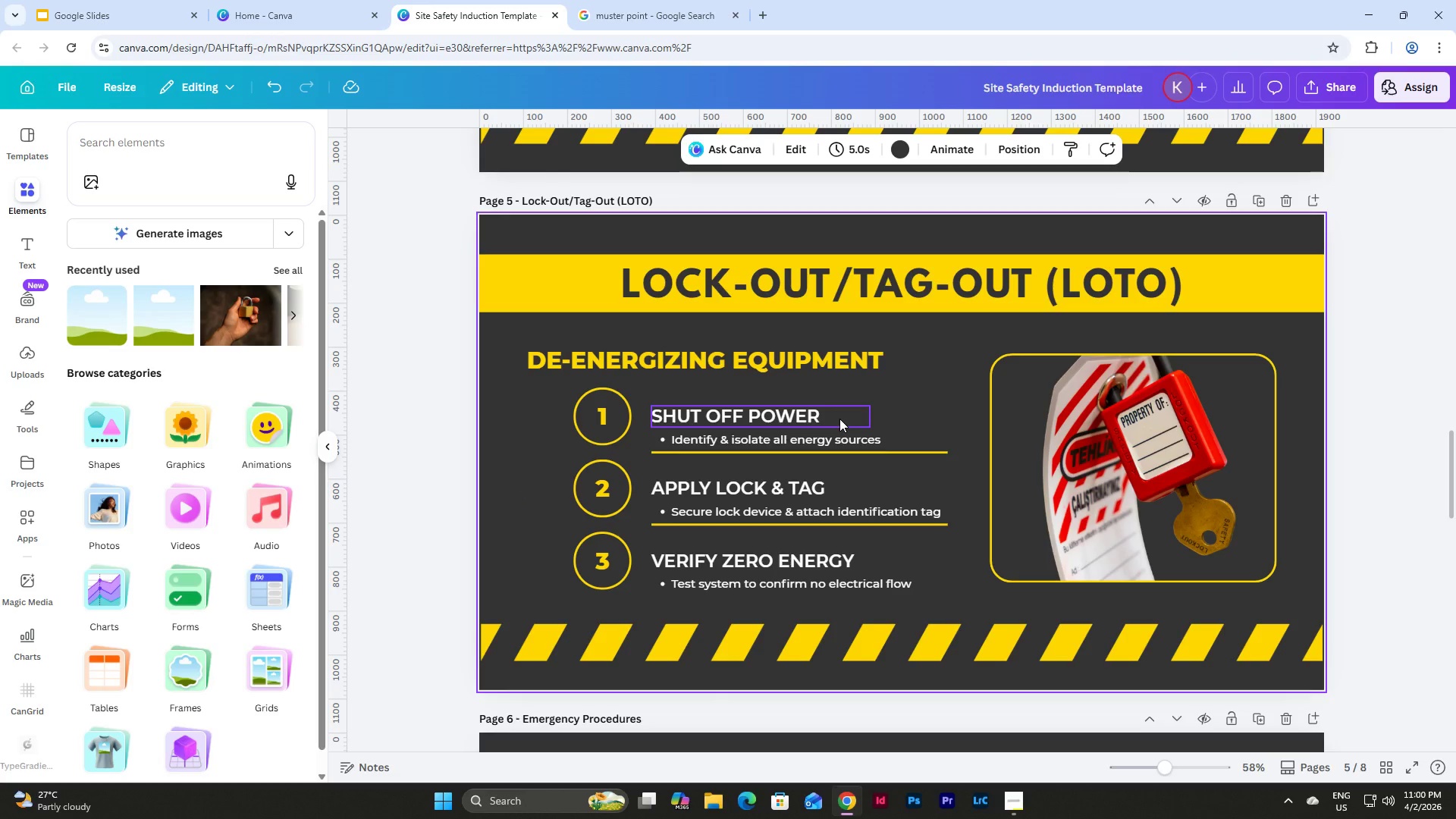 
left_click([839, 419])
 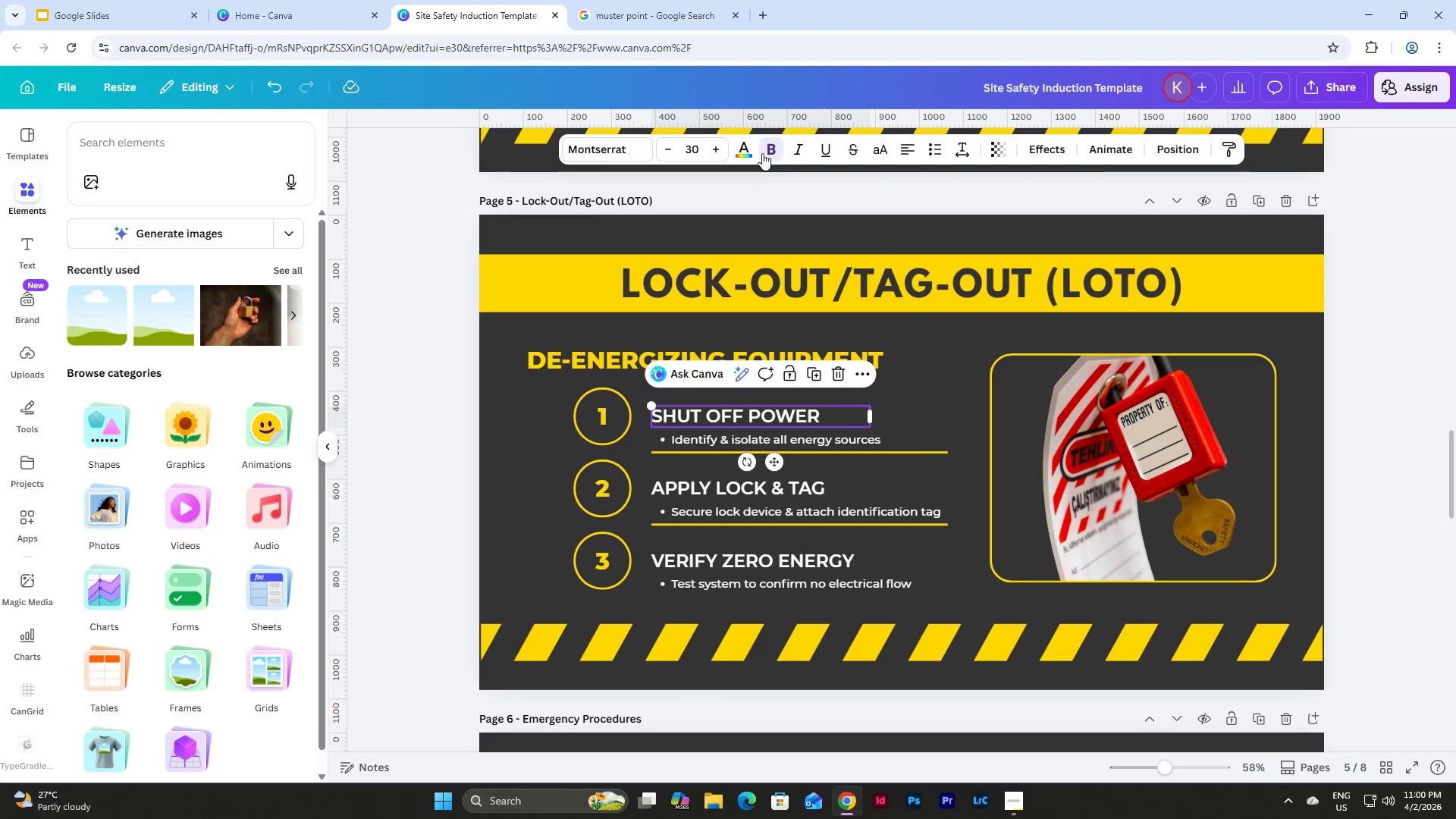 
left_click([748, 145])
 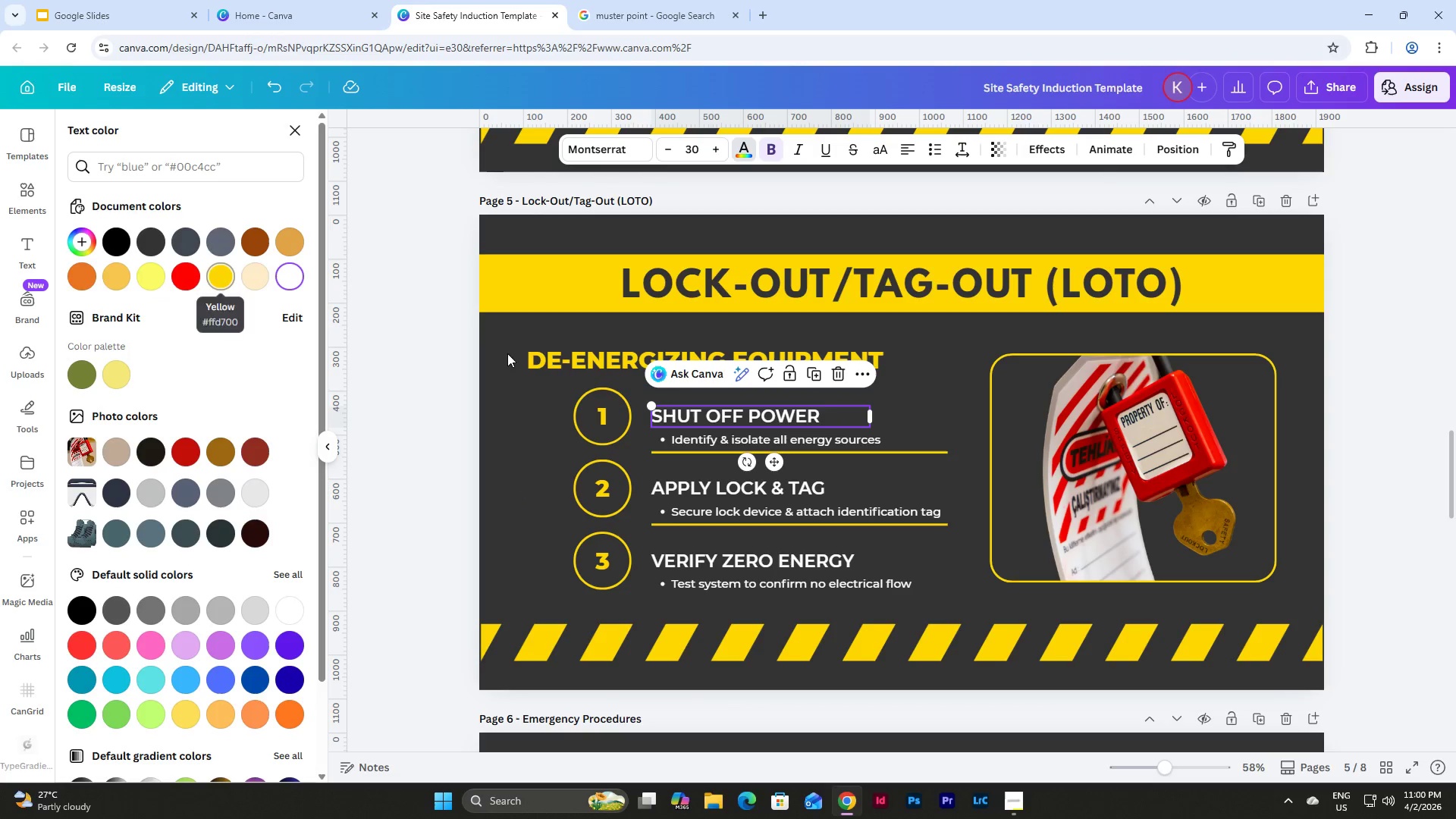 
left_click([504, 414])
 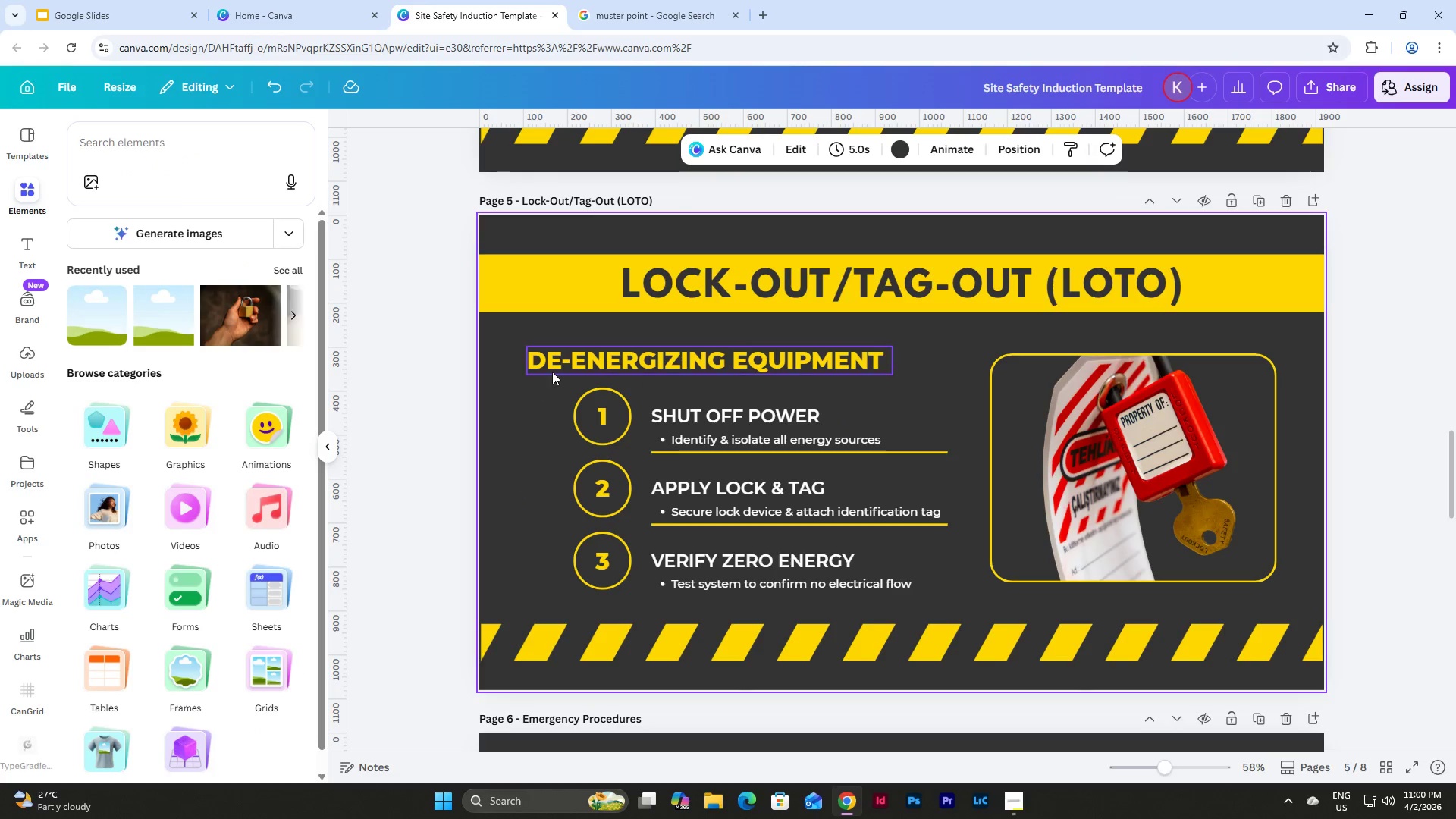 
scroll: coordinate [552, 372], scroll_direction: up, amount: 10.0
 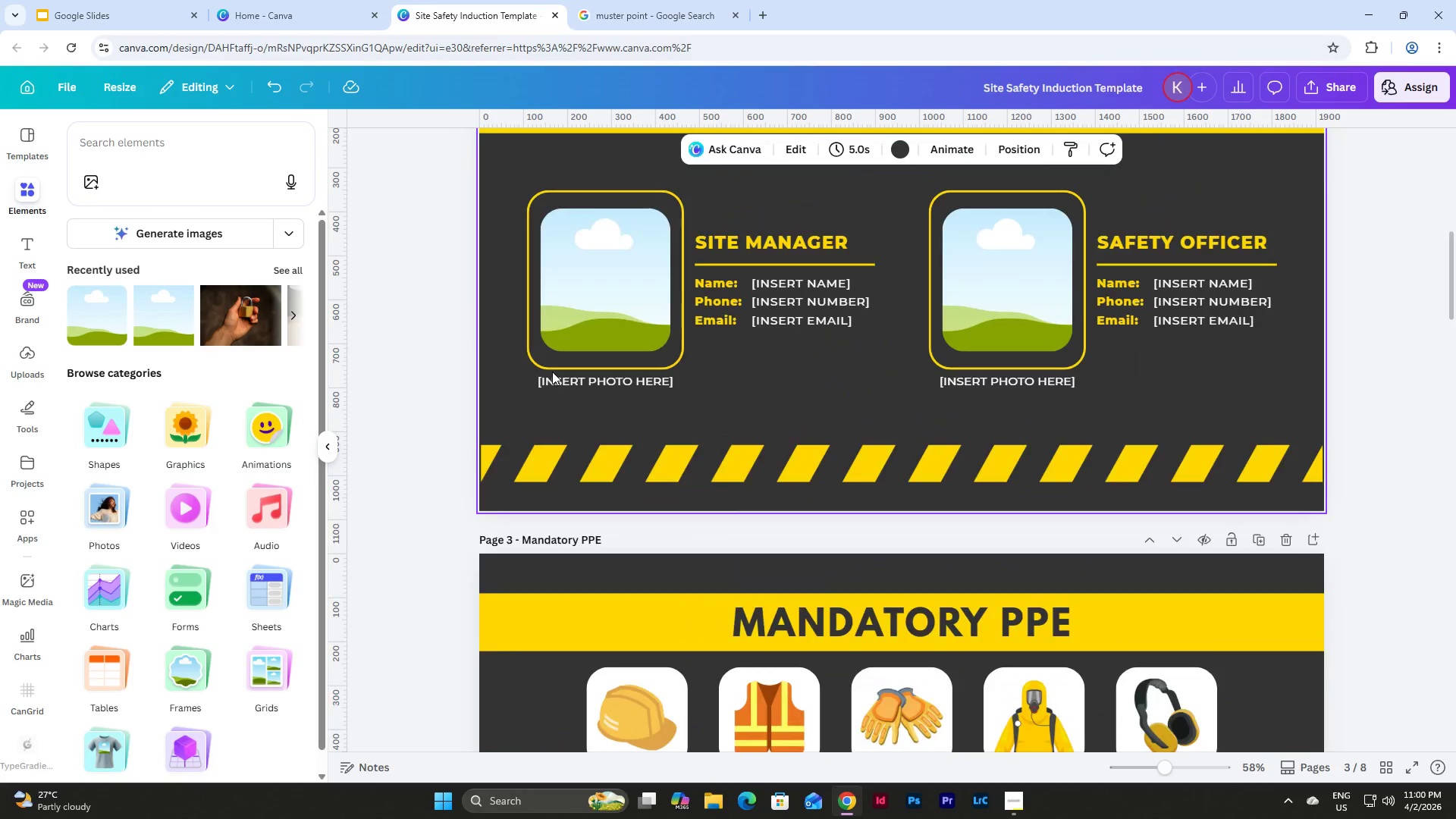 
scroll: coordinate [1031, 572], scroll_direction: down, amount: 30.0
 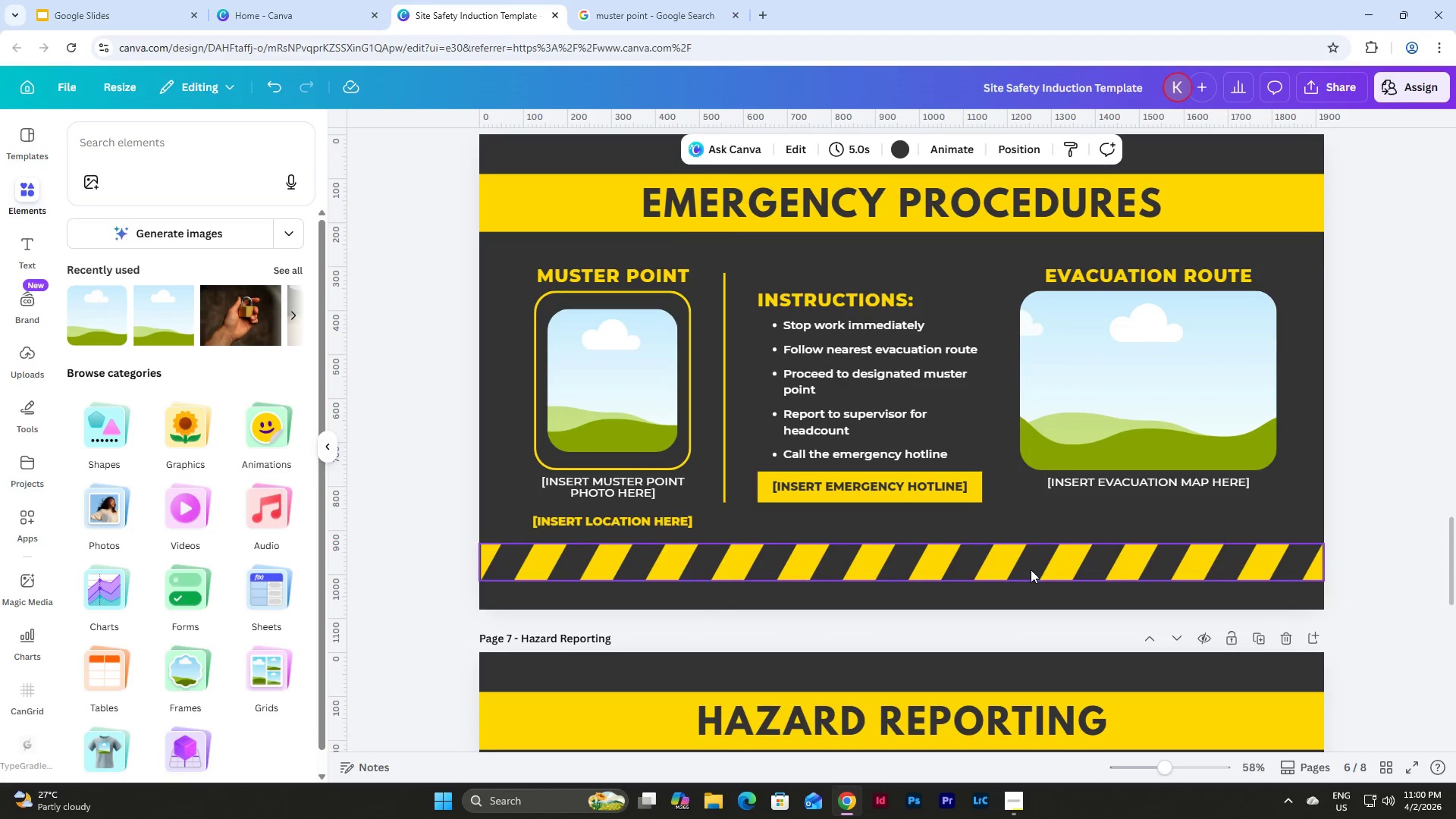 
scroll: coordinate [845, 491], scroll_direction: up, amount: 6.0
 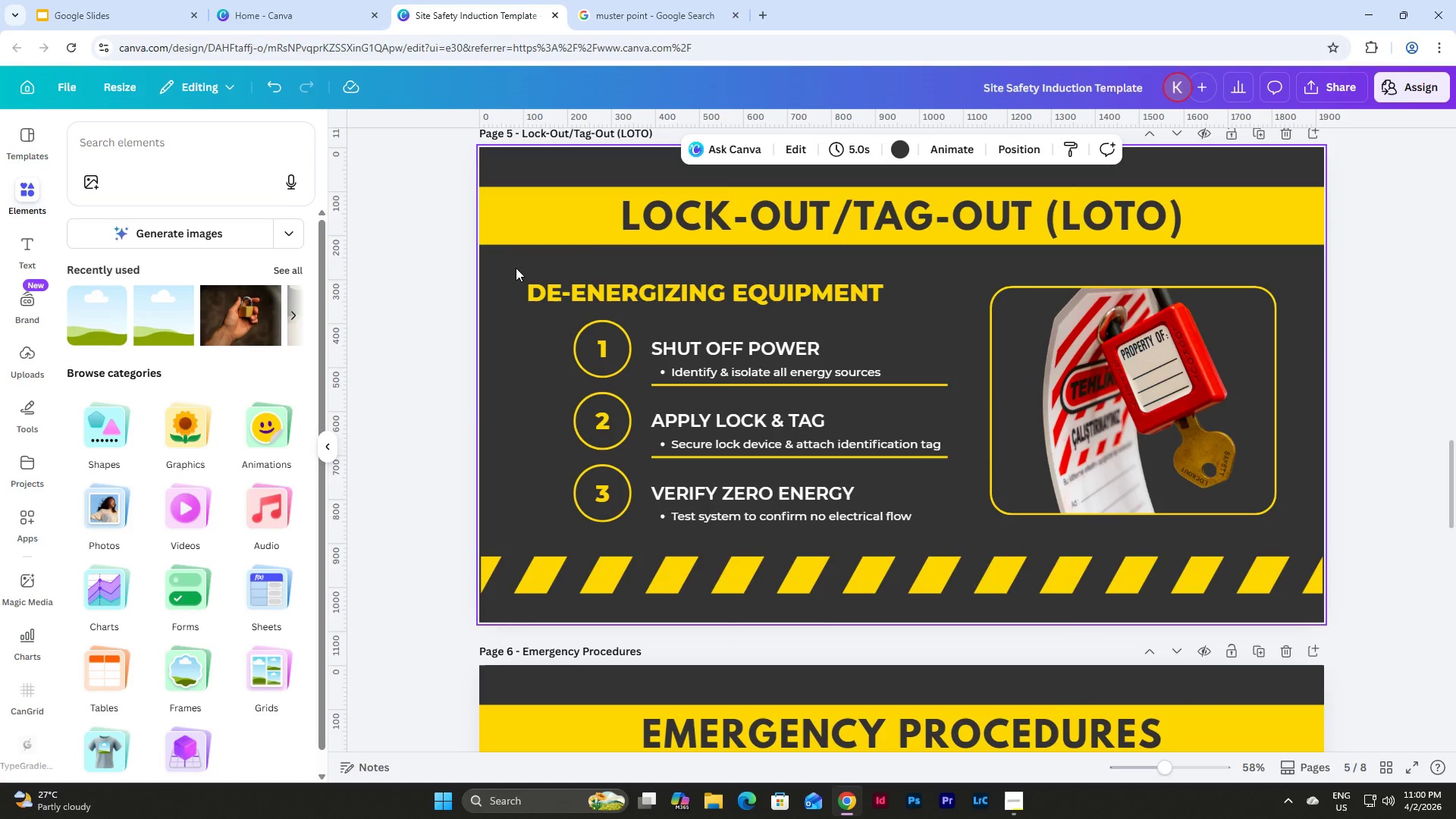 
wait(6.66)
 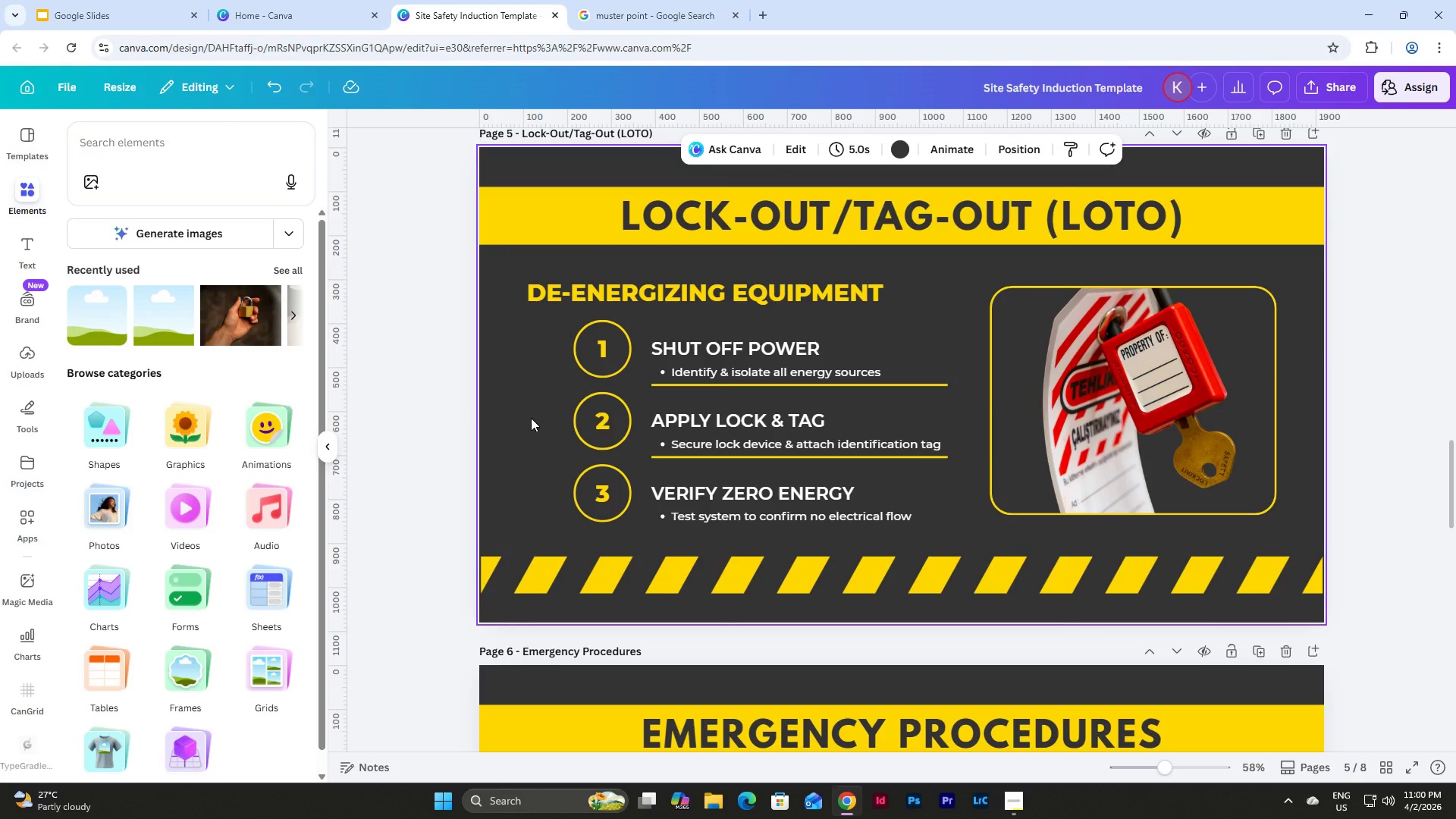 
left_click_drag(start_coordinate=[516, 268], to_coordinate=[927, 537])
 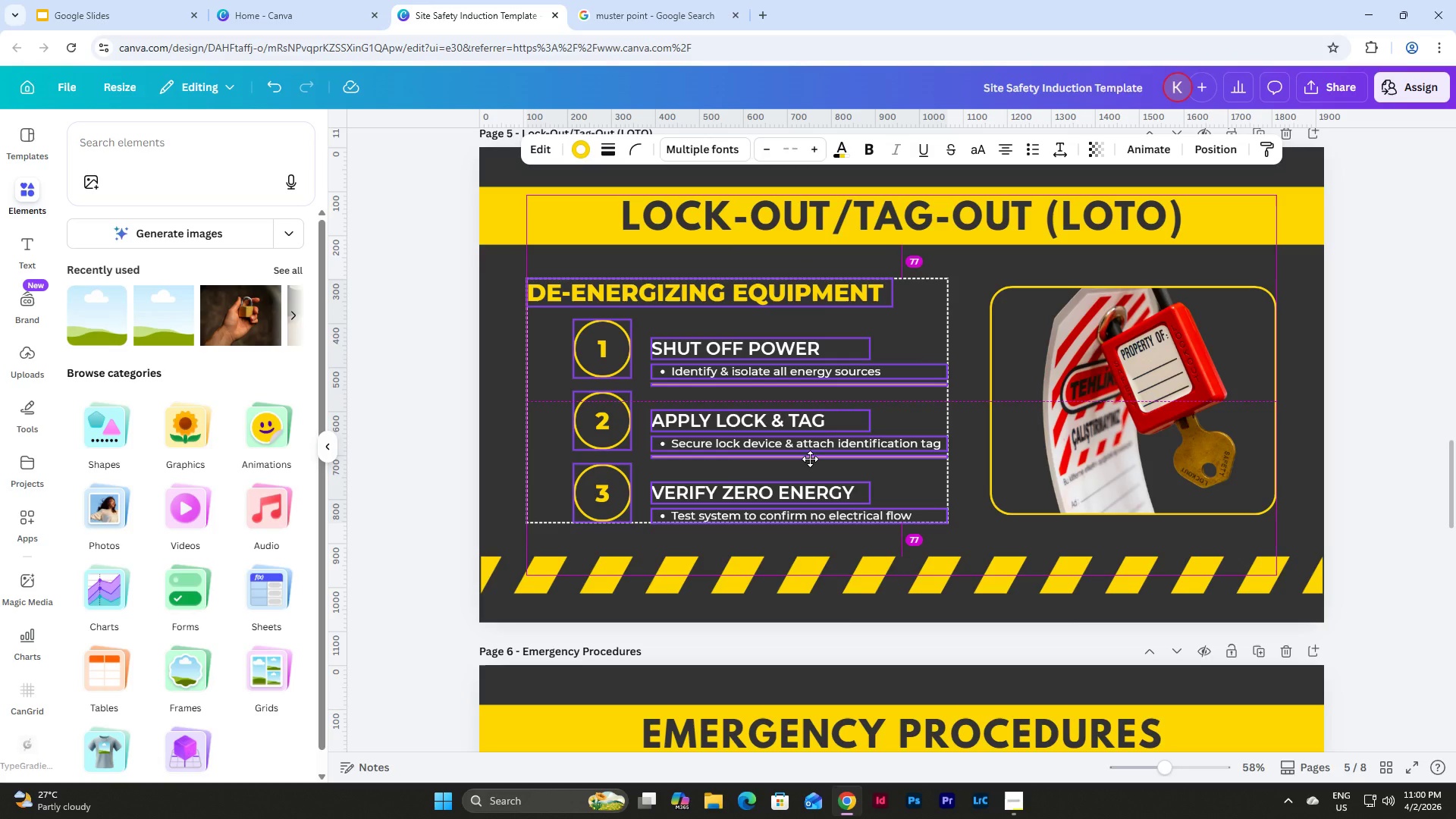 
wait(6.19)
 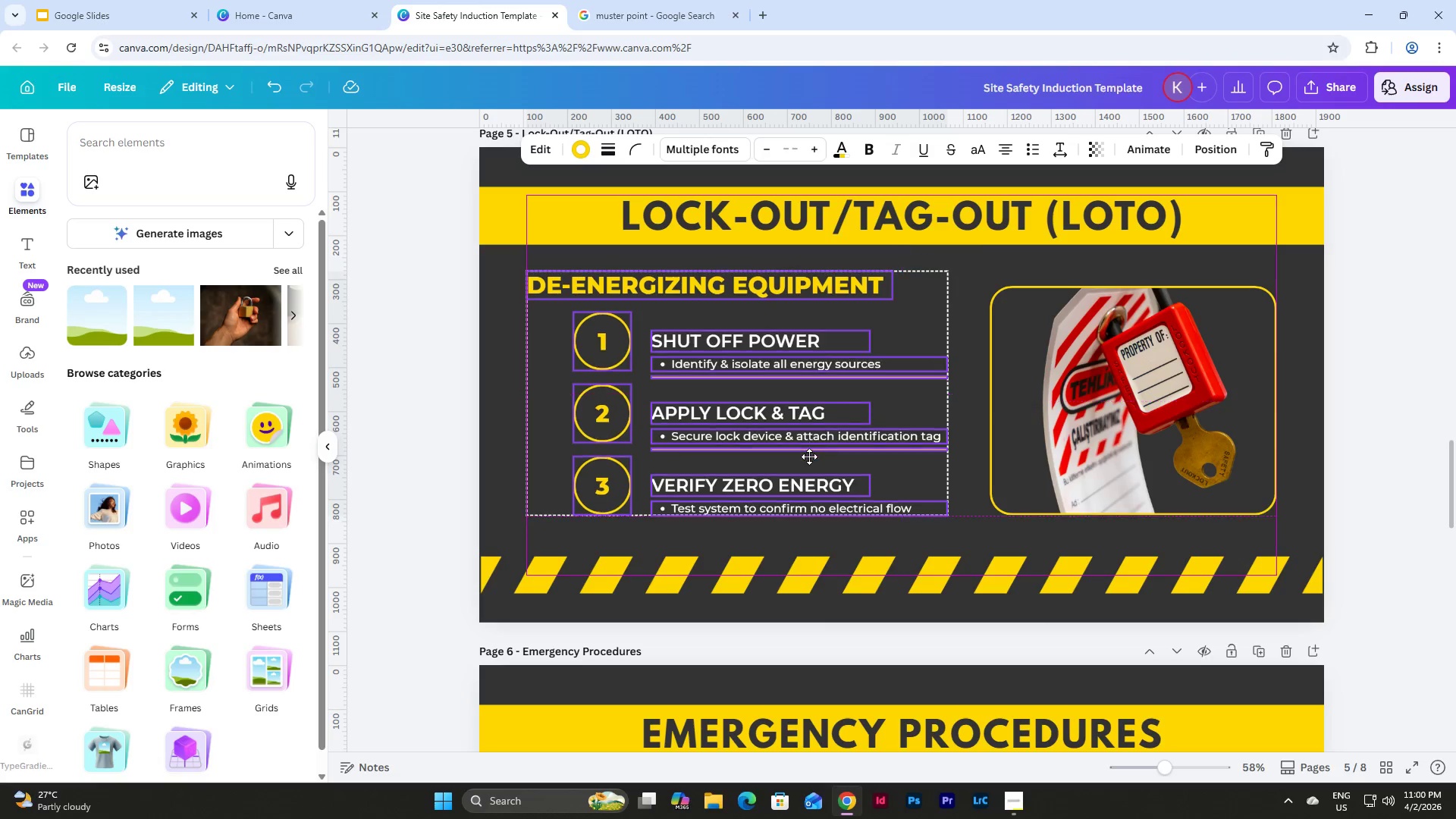 
left_click([1301, 475])
 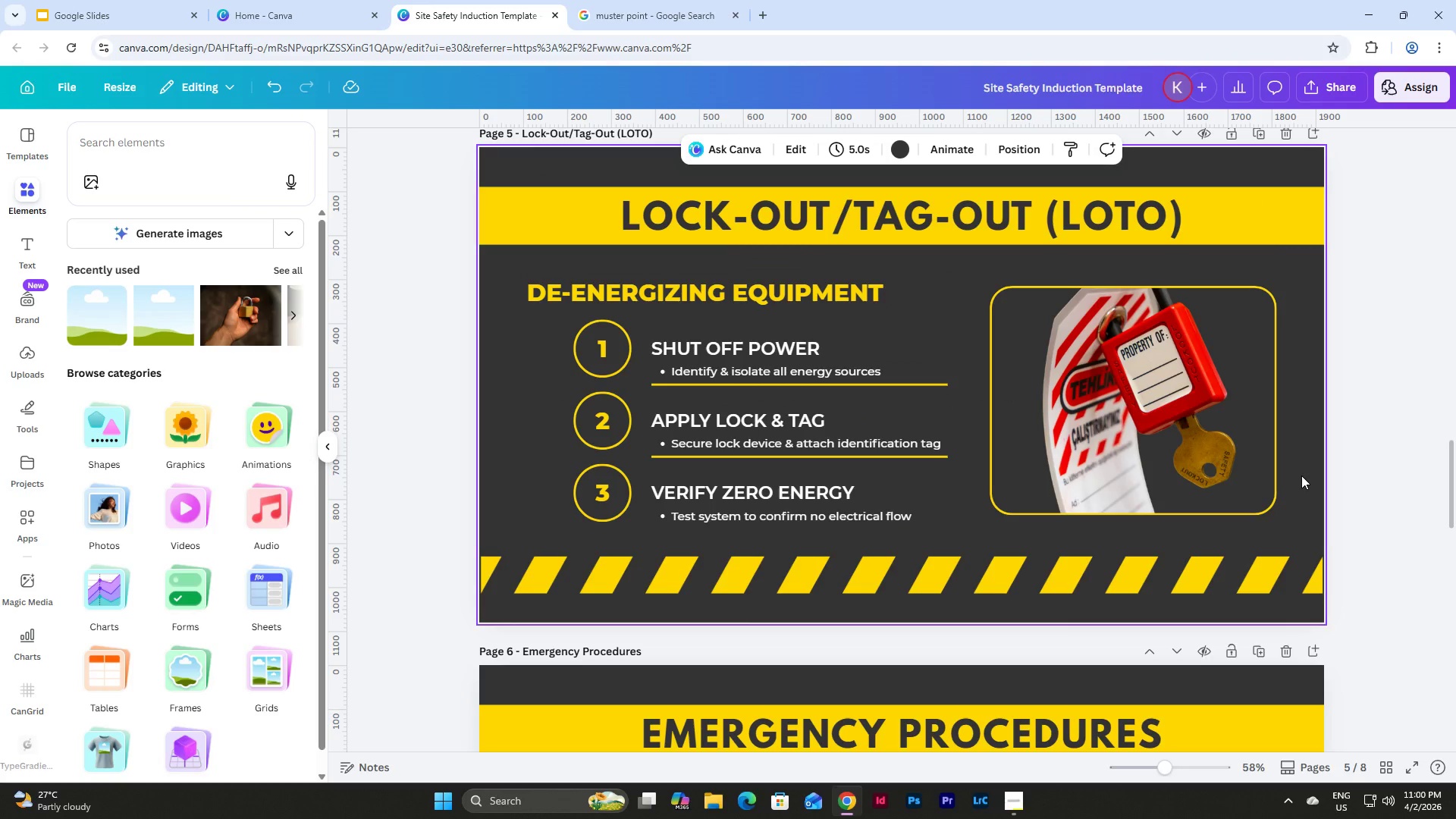 
wait(12.98)
 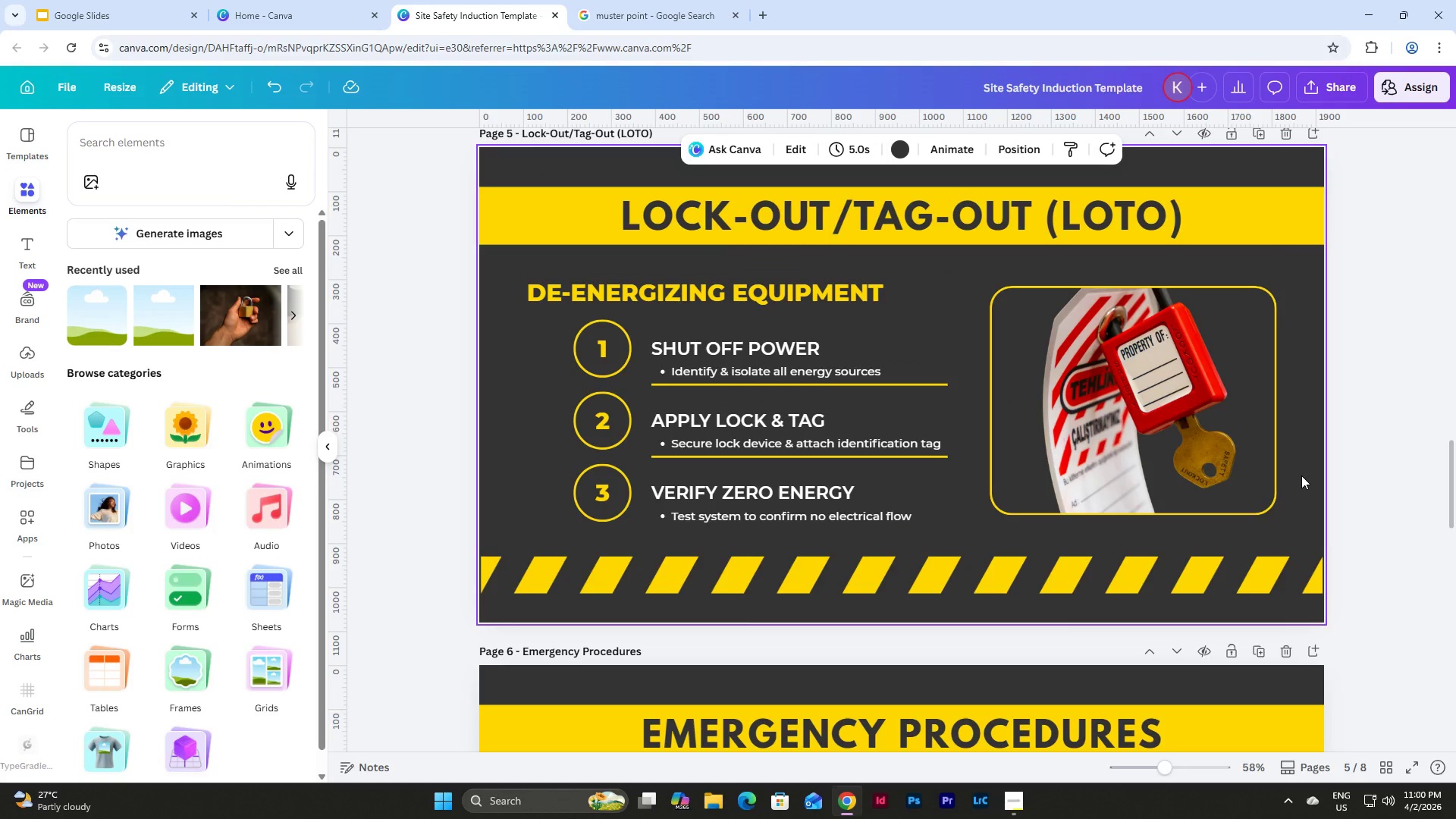 
left_click([843, 516])
 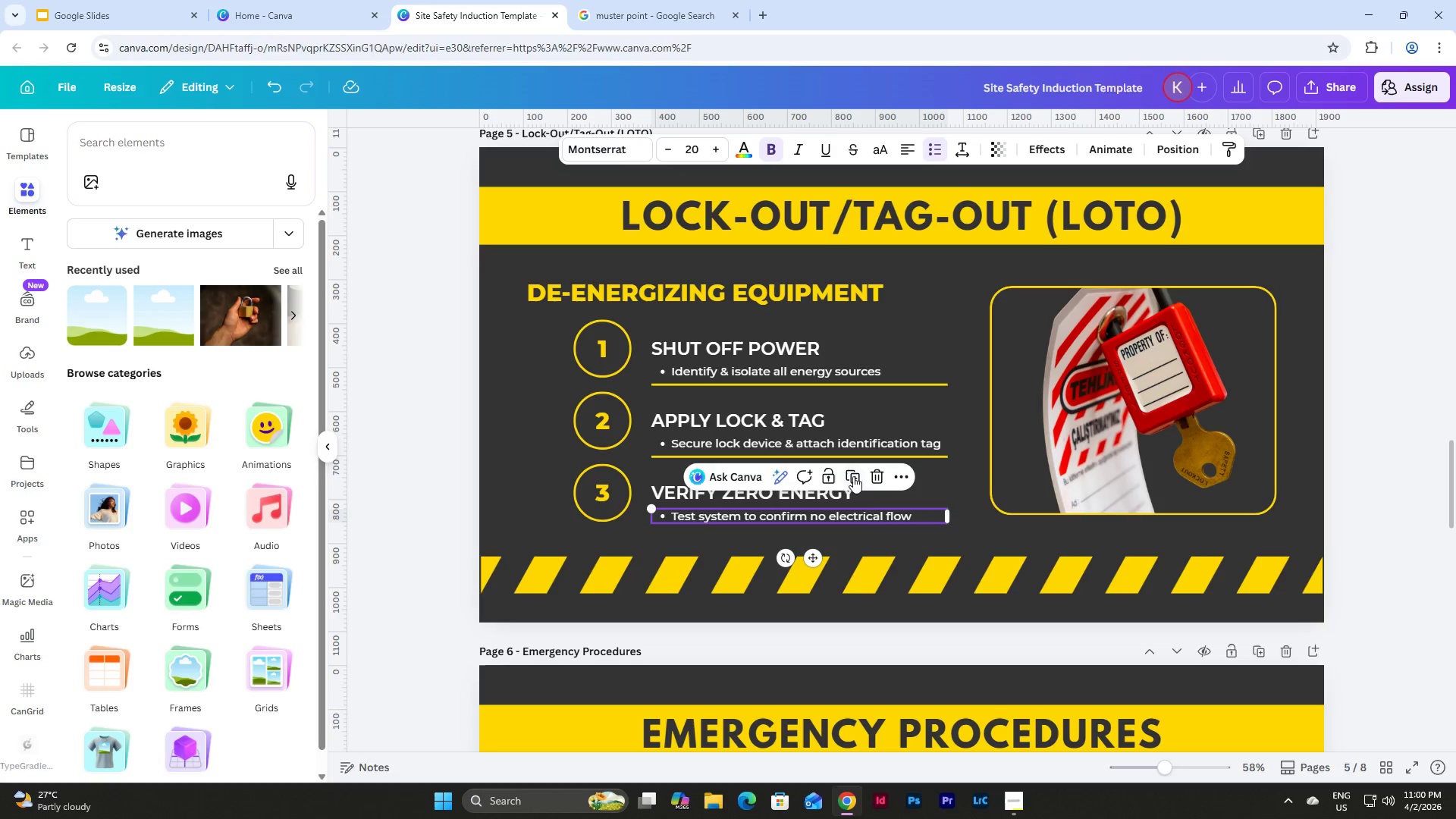 
left_click([844, 472])
 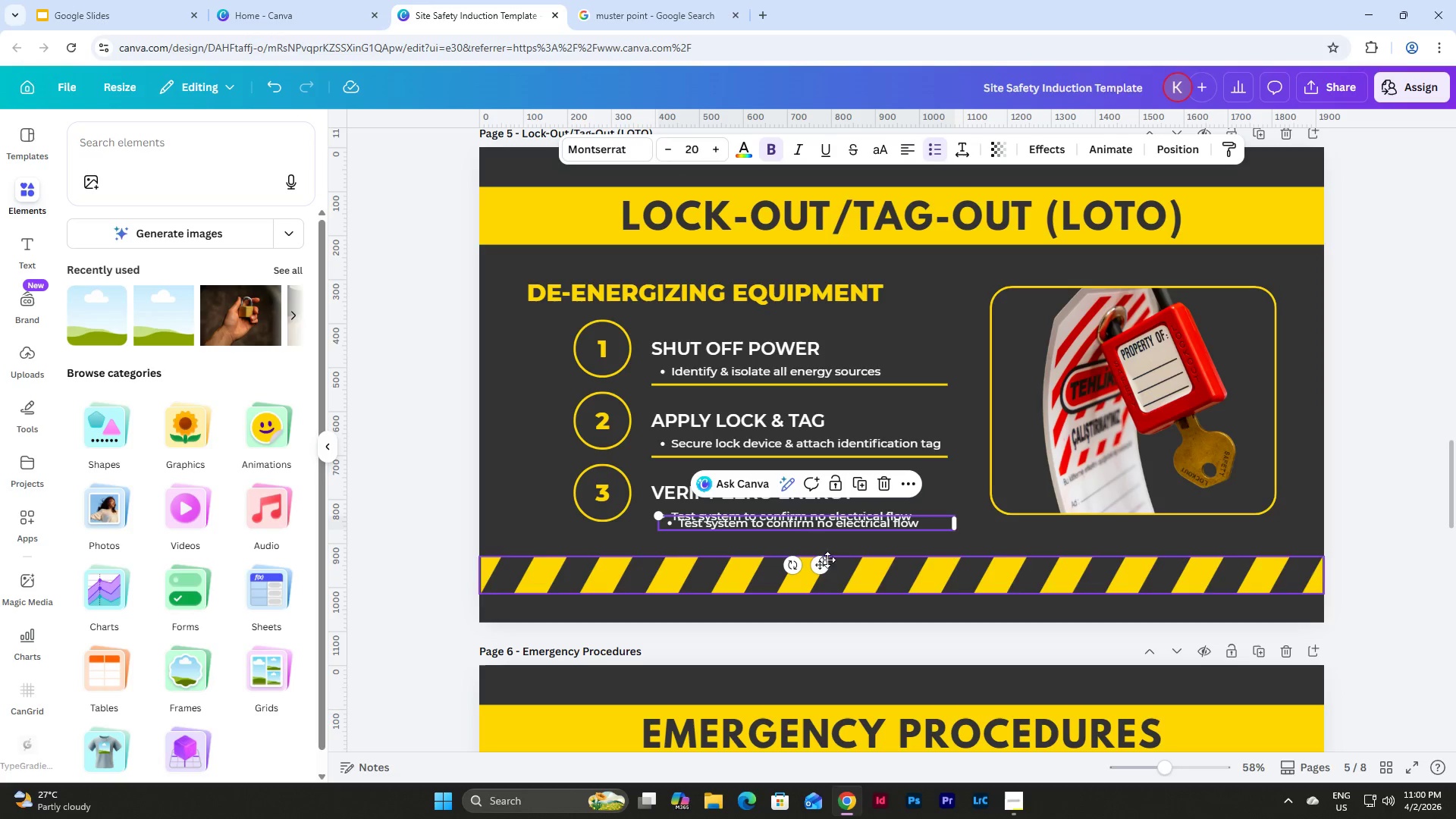 
left_click_drag(start_coordinate=[819, 565], to_coordinate=[1148, 573])
 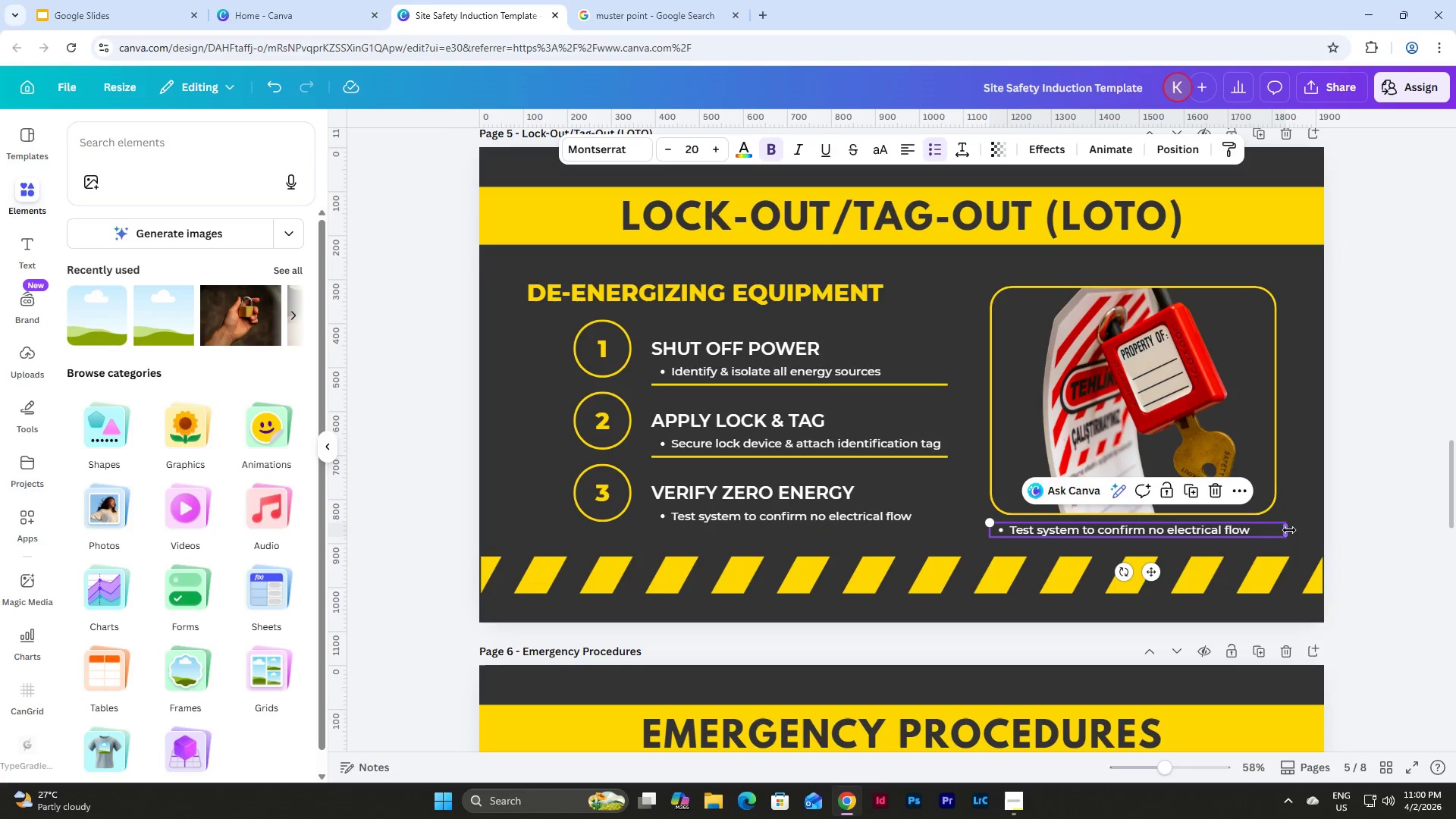 
left_click_drag(start_coordinate=[1289, 533], to_coordinate=[1276, 533])
 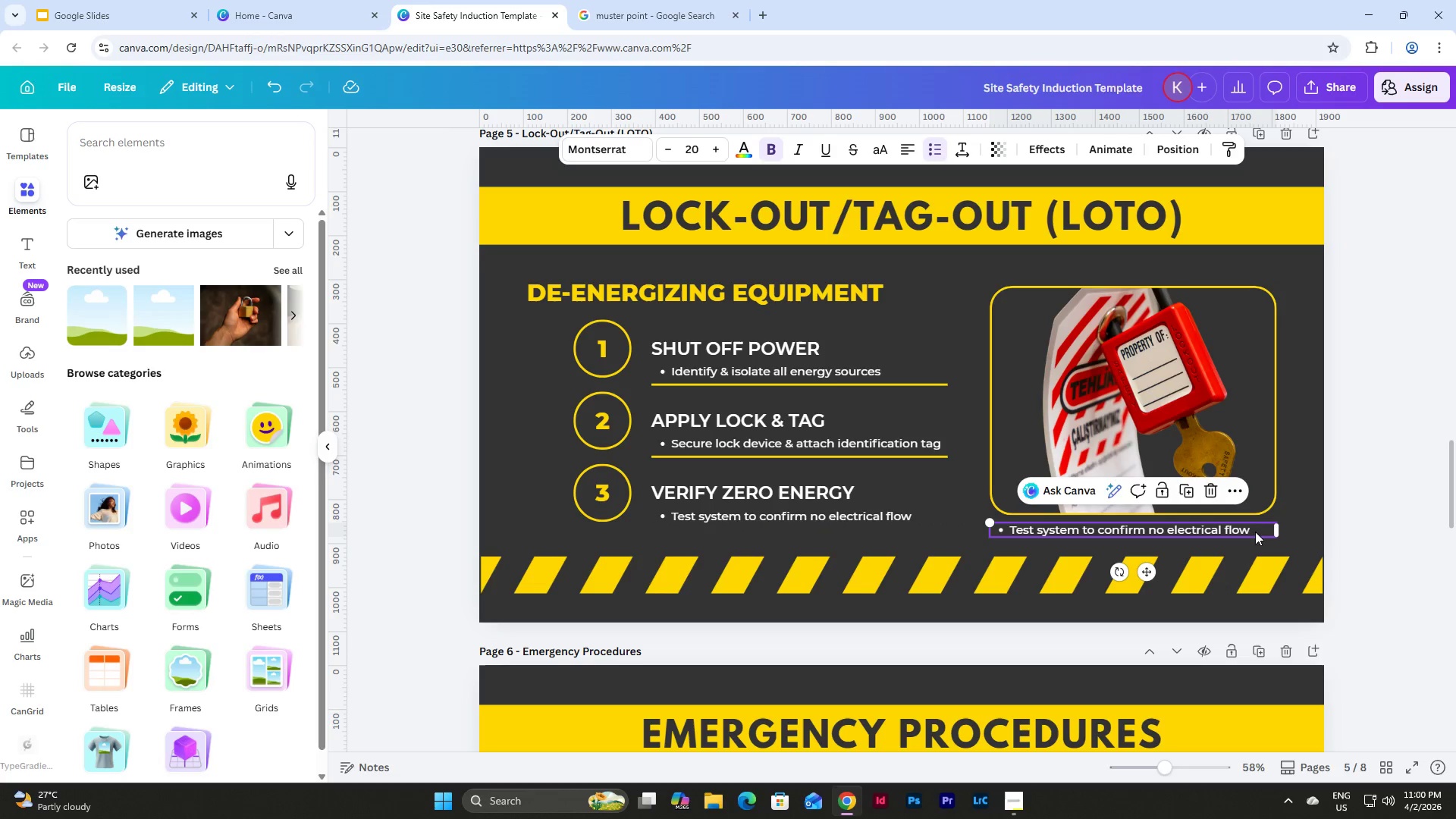 
left_click([1255, 532])
 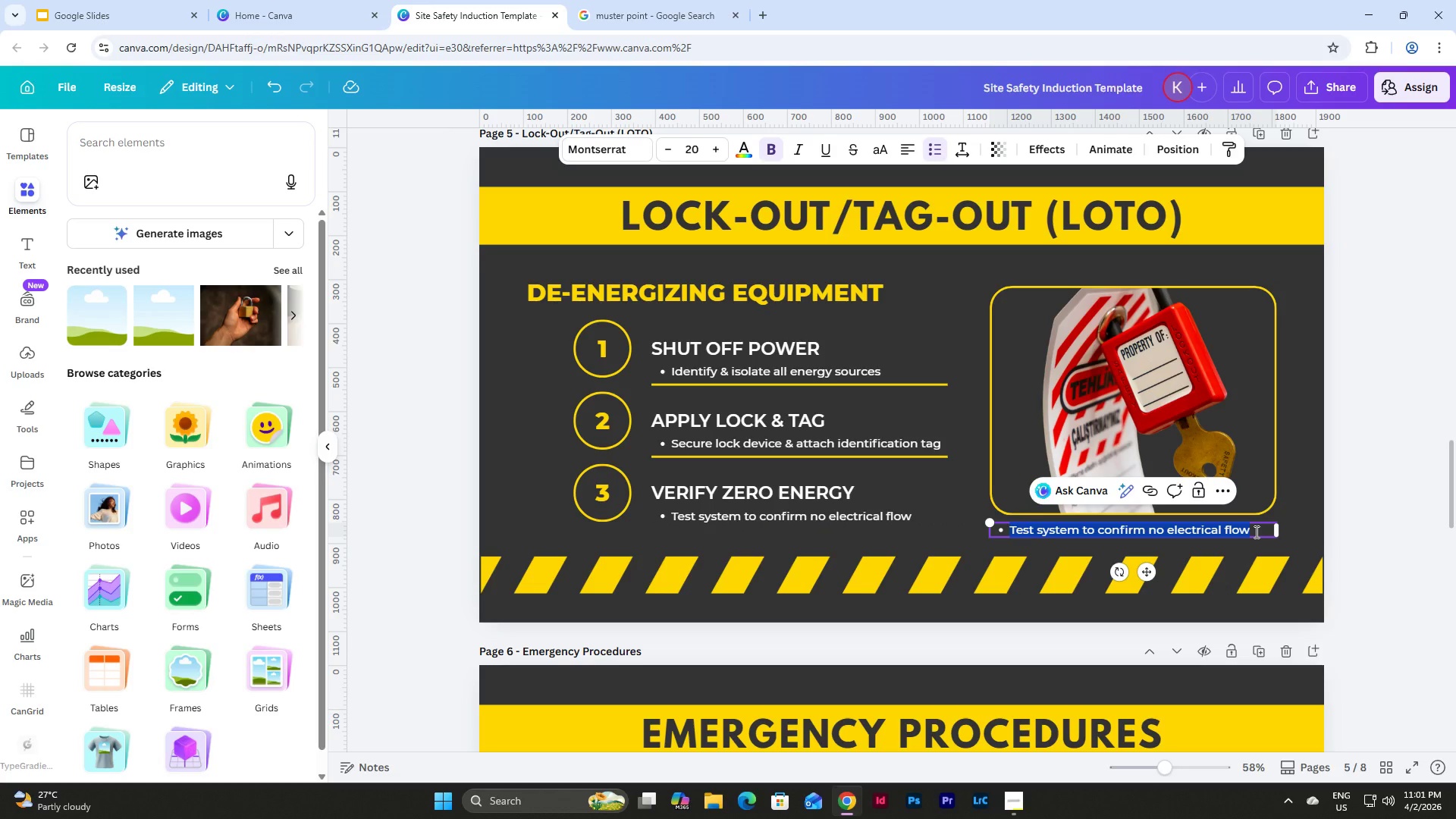 
key(Backspace)
key(Backspace)
type(NEVER BYPASS LOT)
key(Backspace)
key(Backspace)
key(Backspace)
key(Backspace)
key(Backspace)
key(Backspace)
key(Backspace)
key(Backspace)
key(Backspace)
key(Backspace)
key(Backspace)
key(Backspace)
key(Backspace)
key(Backspace)
key(Backspace)
type(ever bypass LOTO procesu)
key(Backspace)
key(Backspace)
type(dures under any circumstance.)
 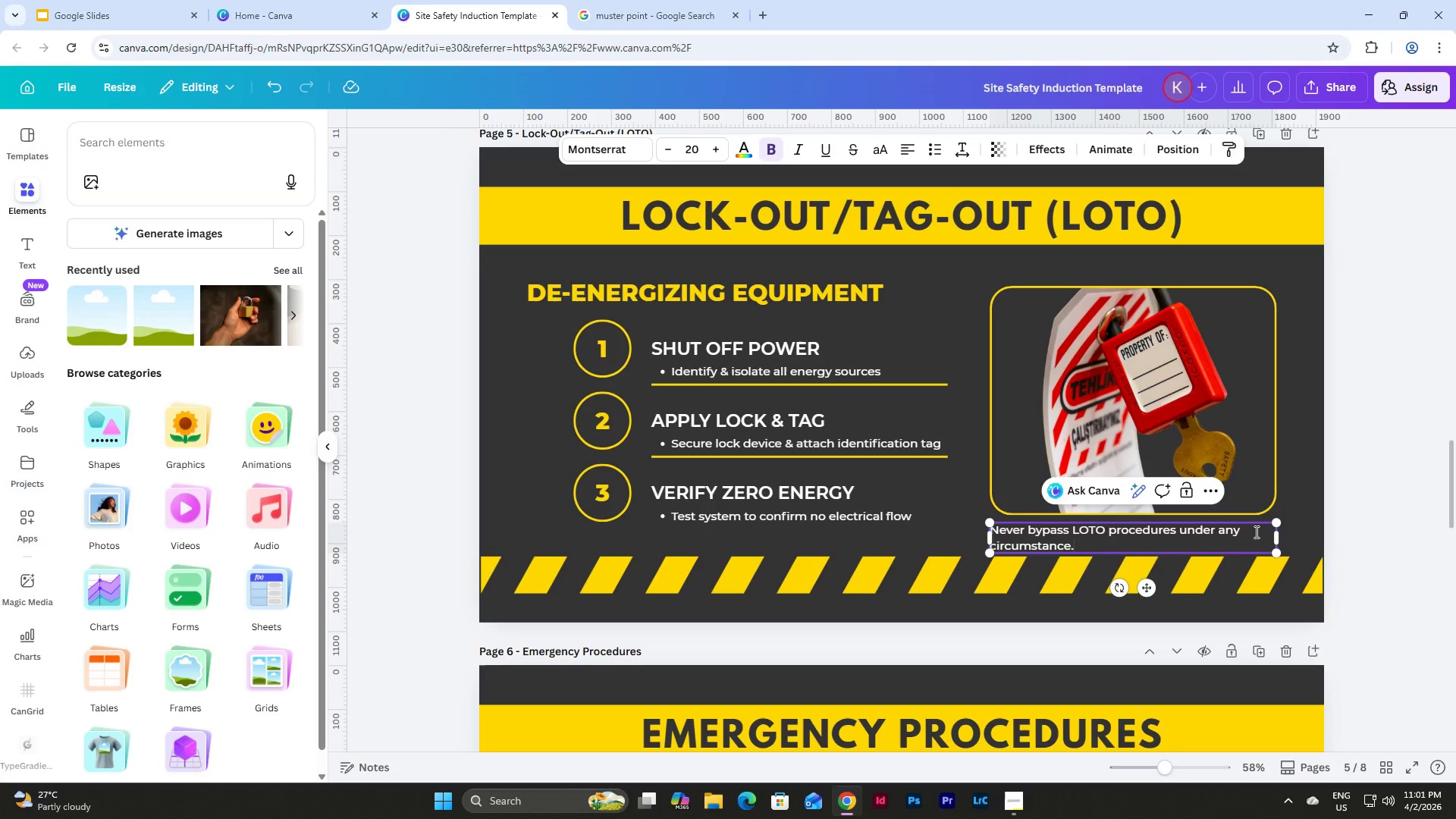 
left_click([1389, 428])
 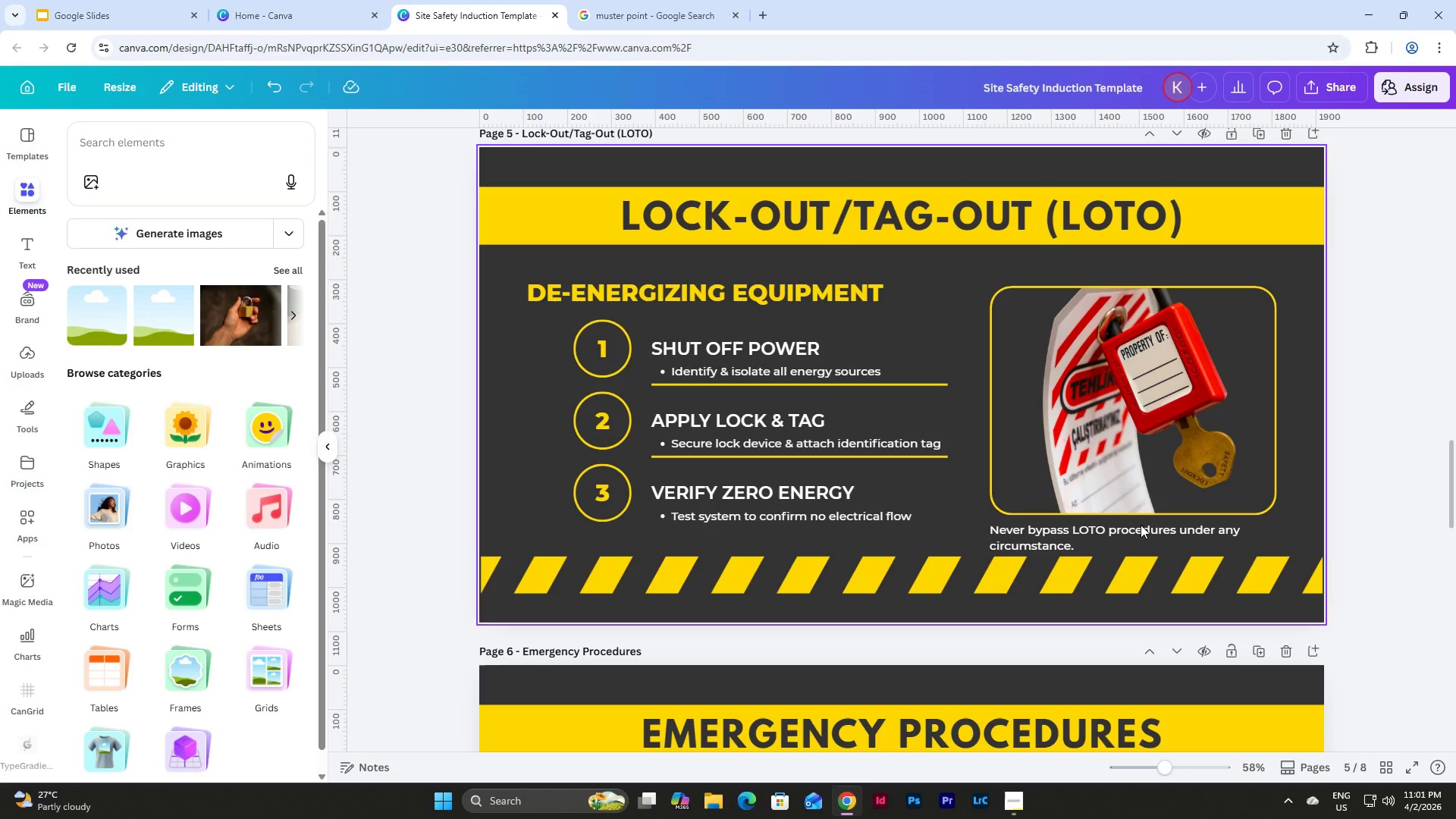 
left_click([1131, 534])
 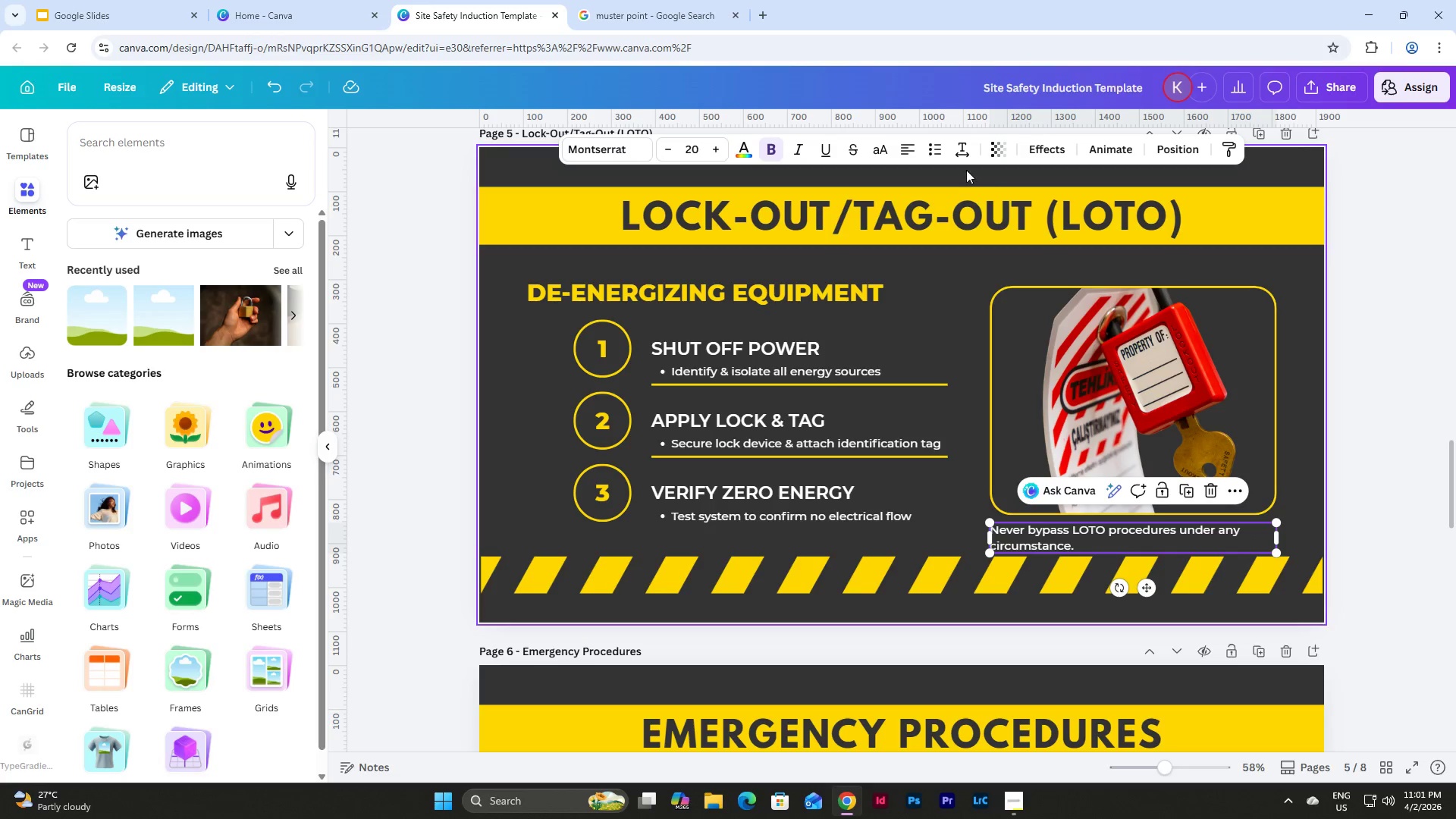 
left_click([966, 153])
 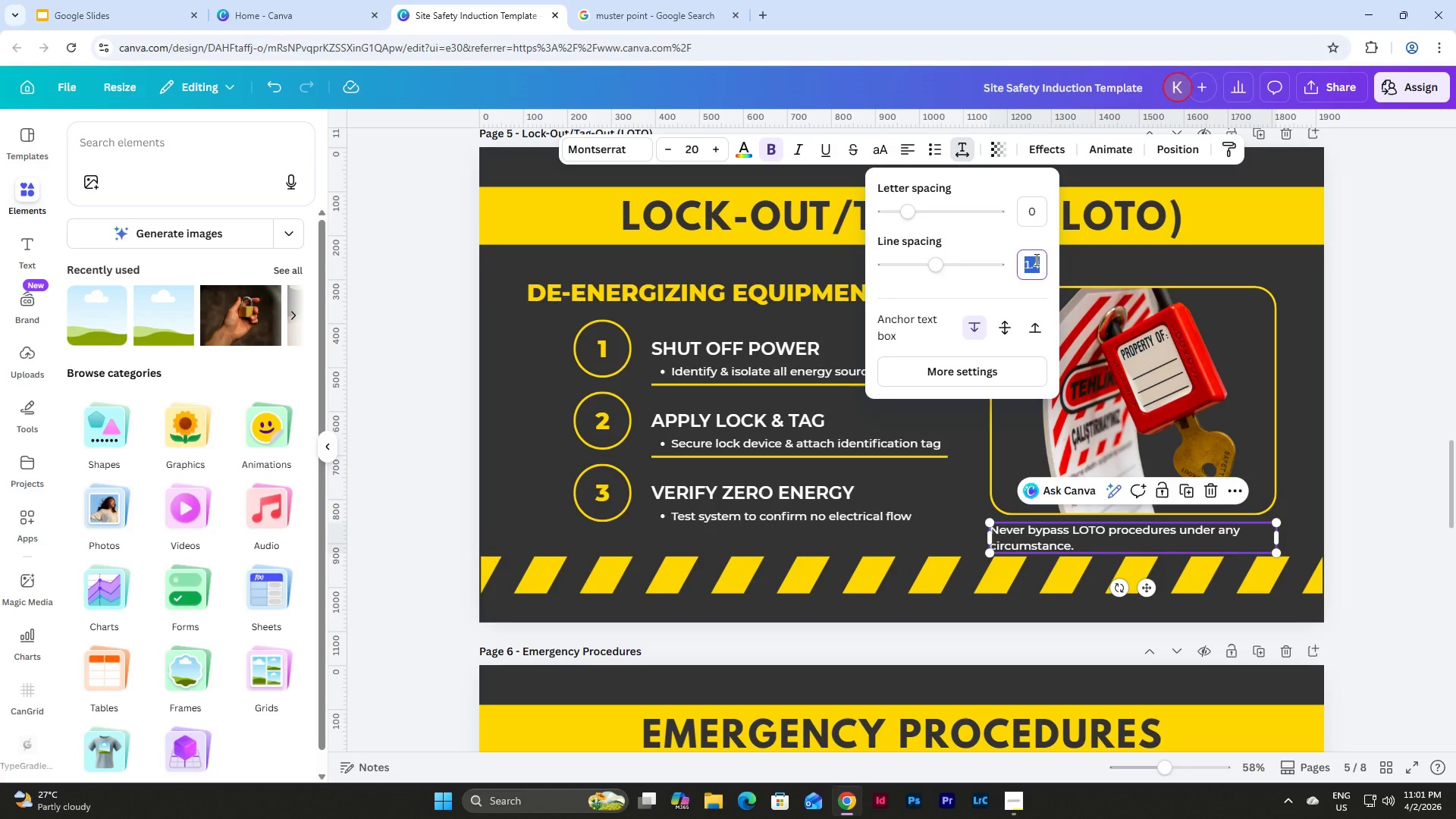 
key(Numpad1)
 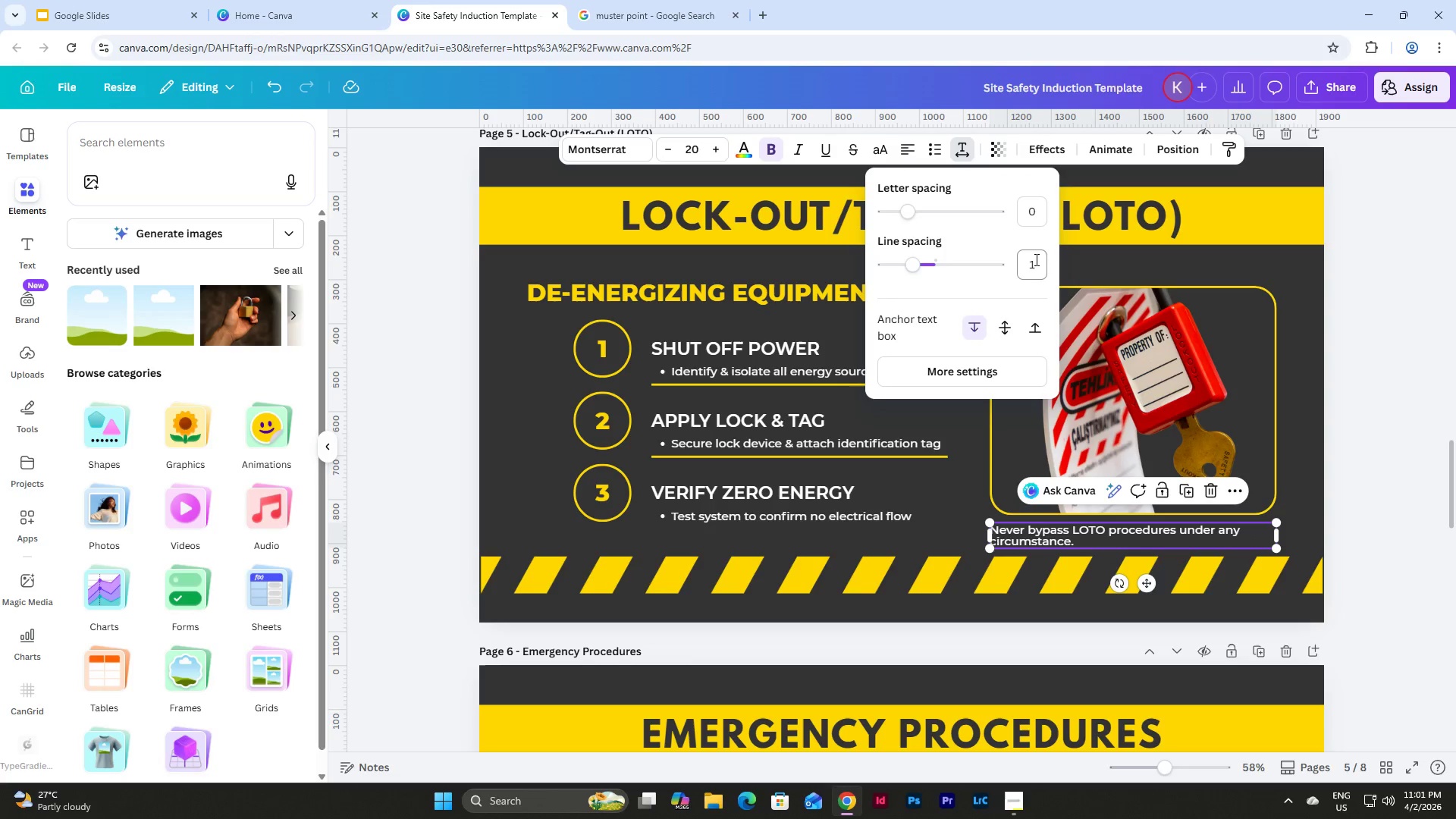 
key(NumpadEnter)
 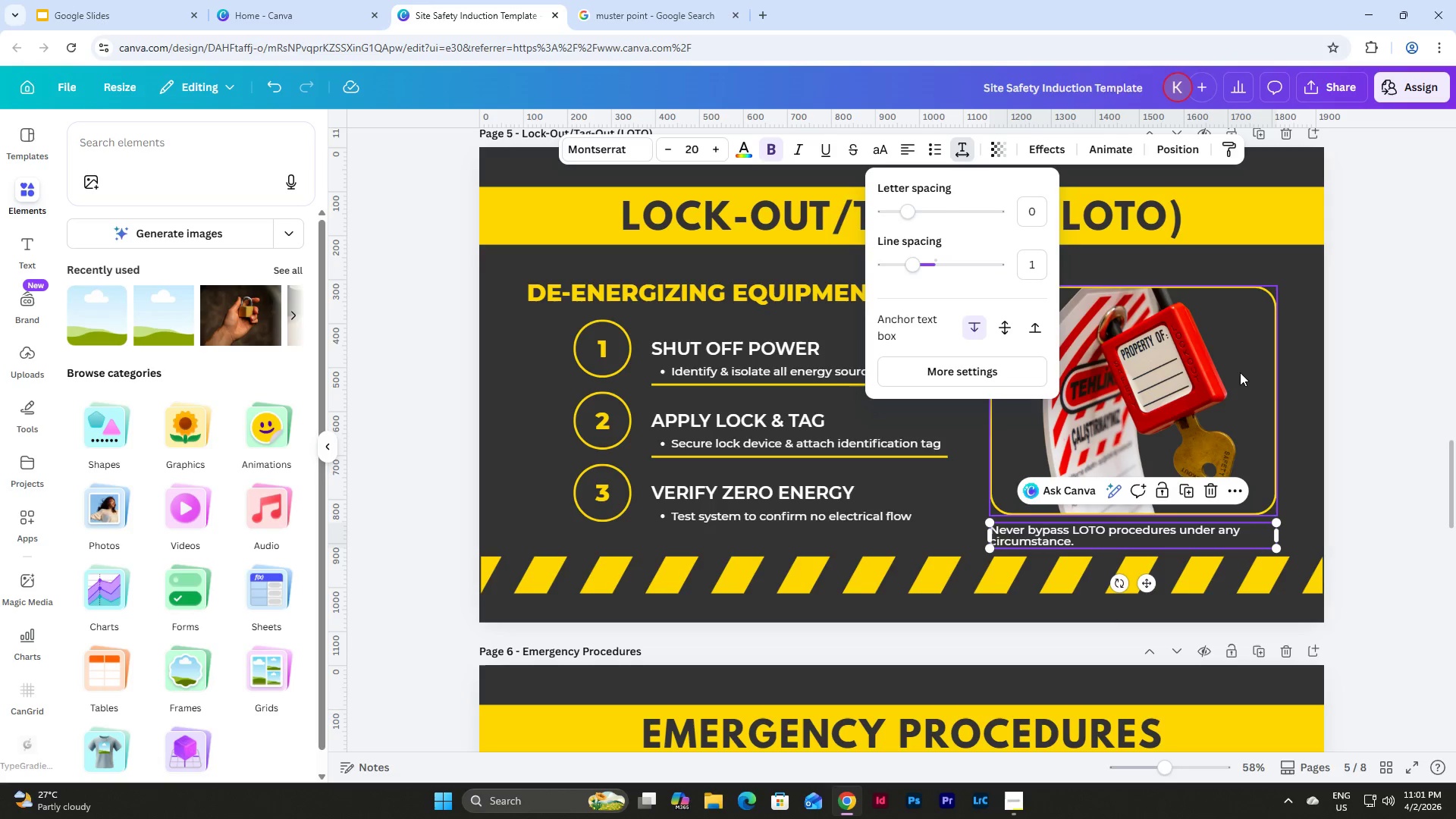 
left_click([1358, 395])
 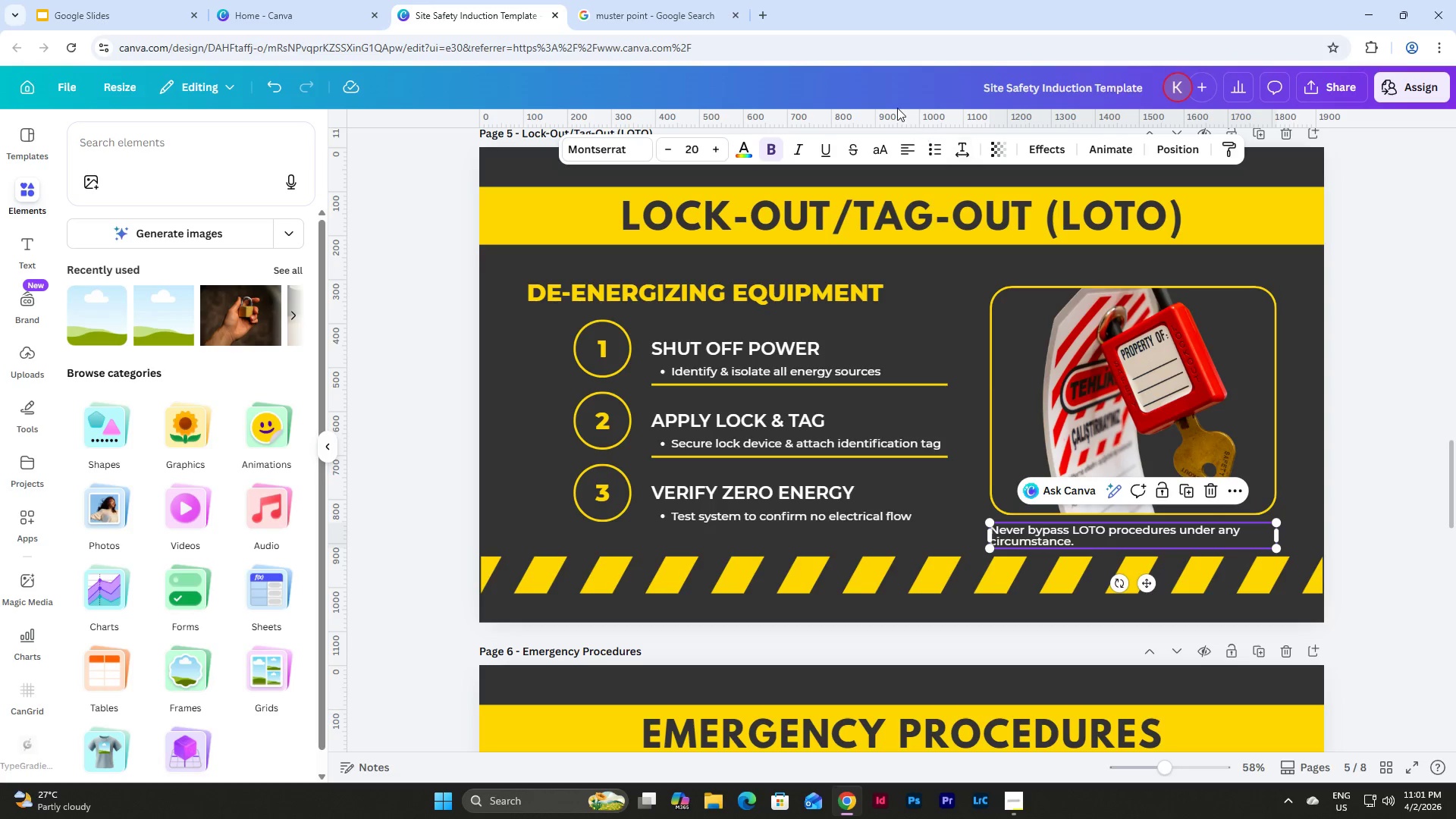 
left_click([908, 165])
 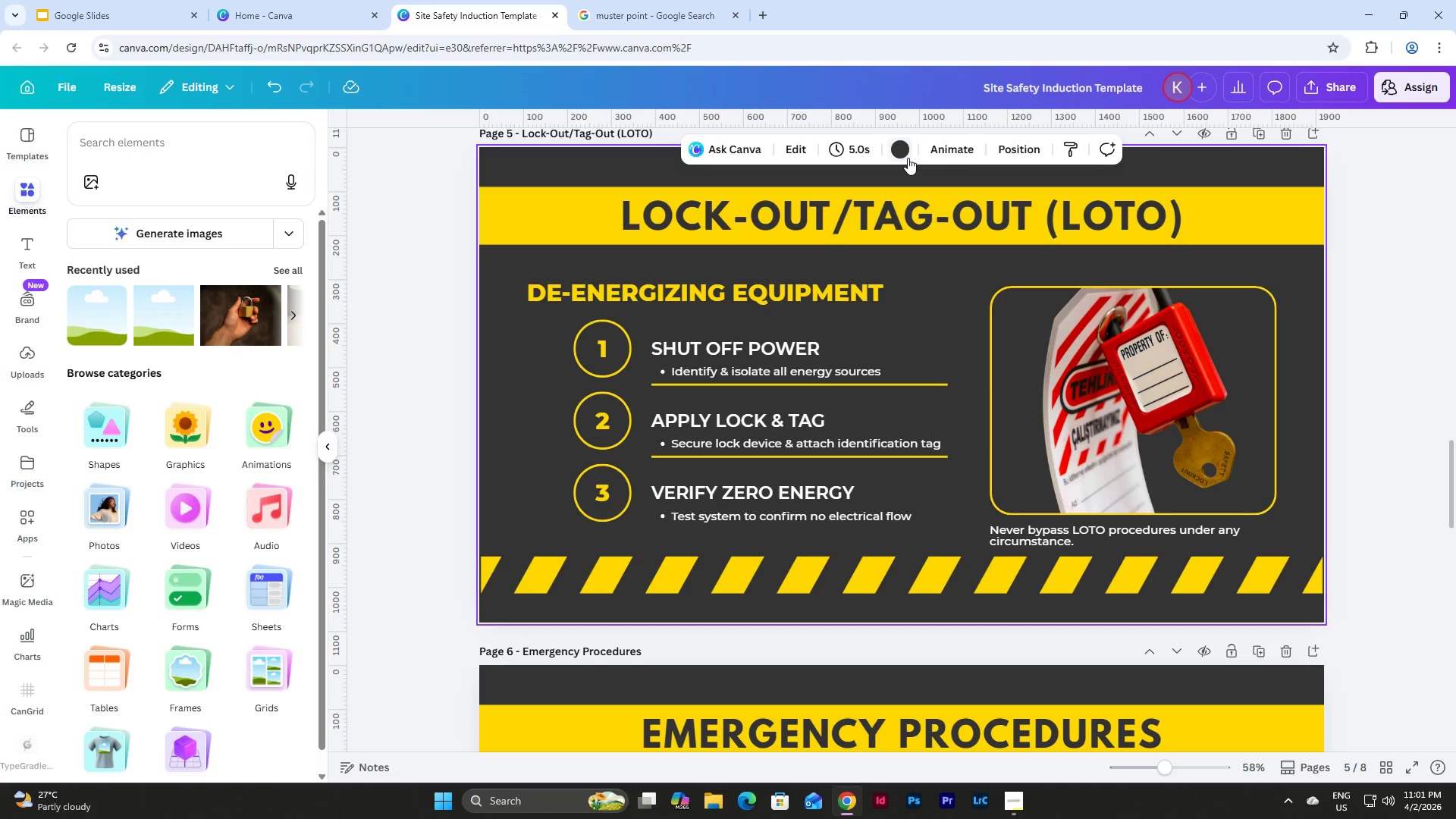 
left_click([908, 158])
 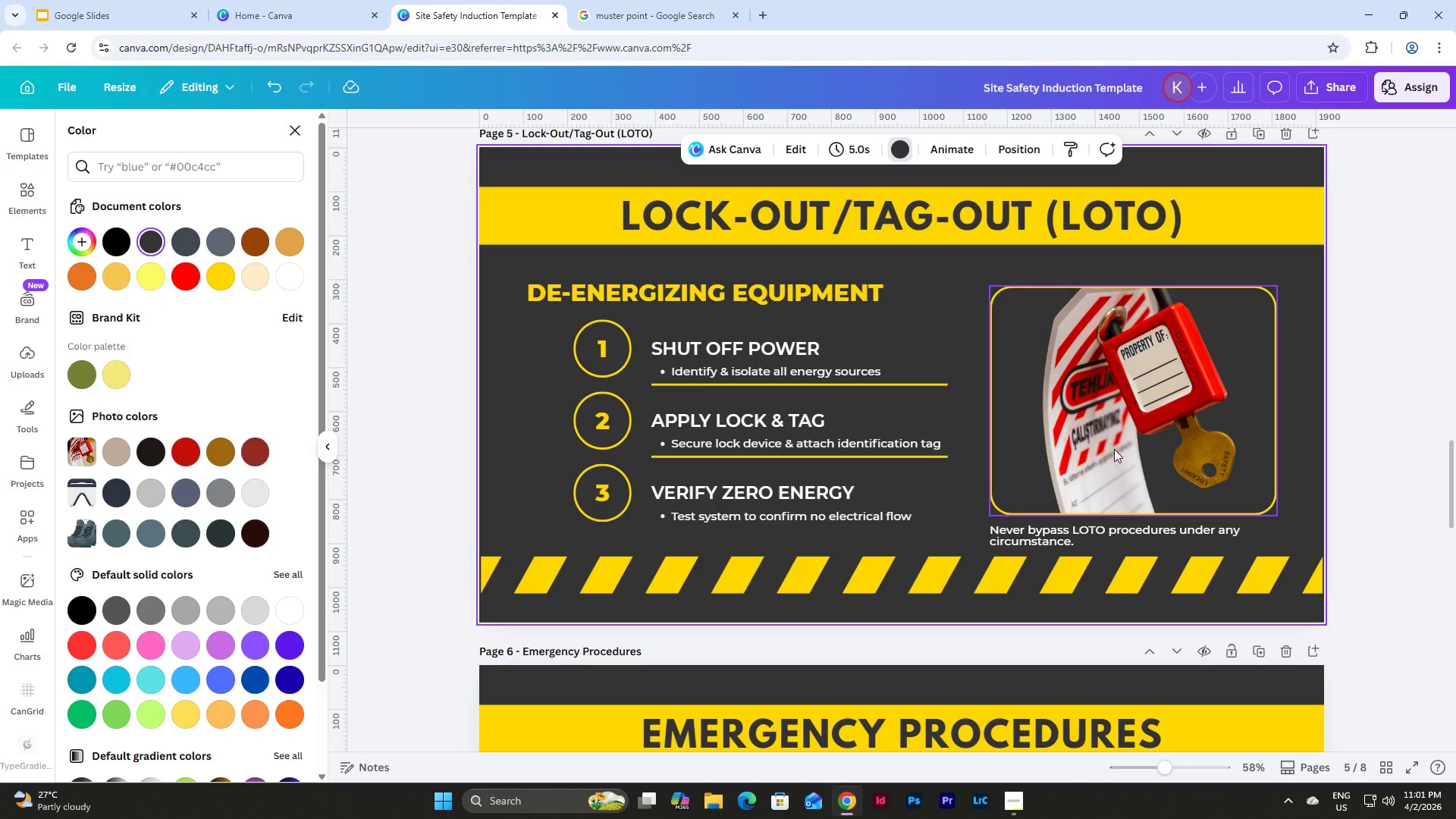 
left_click([1130, 538])
 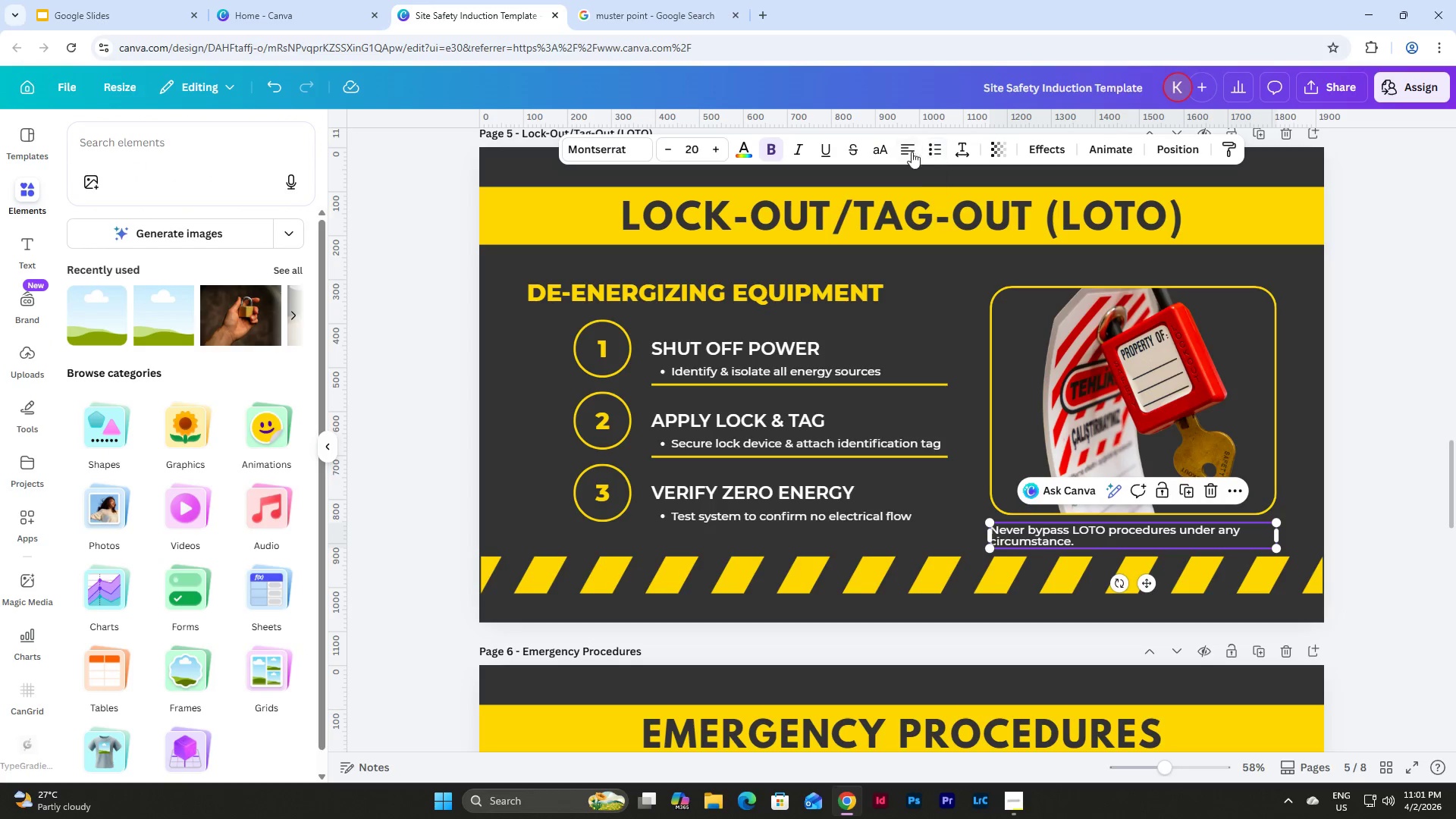 
left_click([906, 152])
 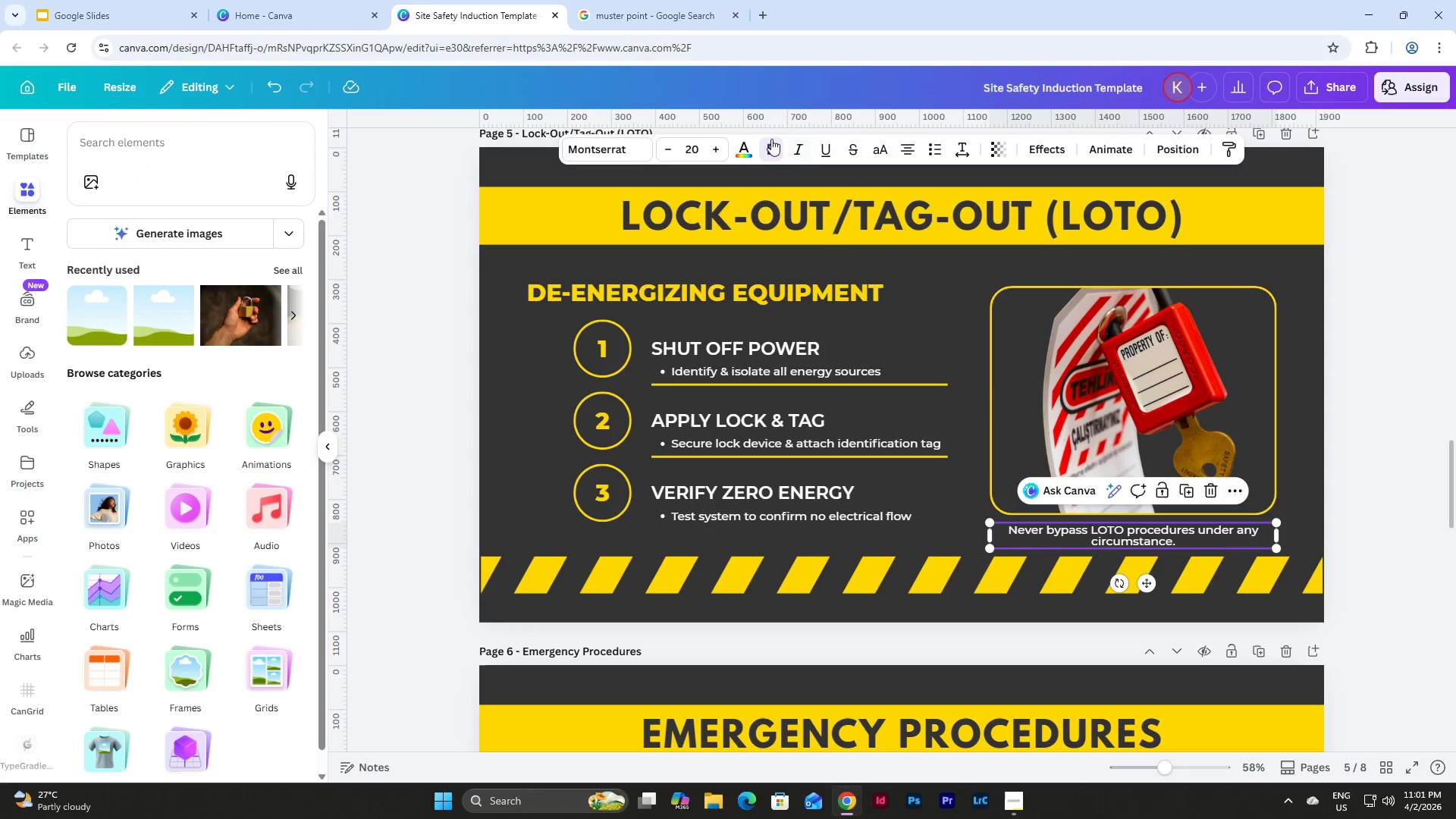 
left_click([745, 149])
 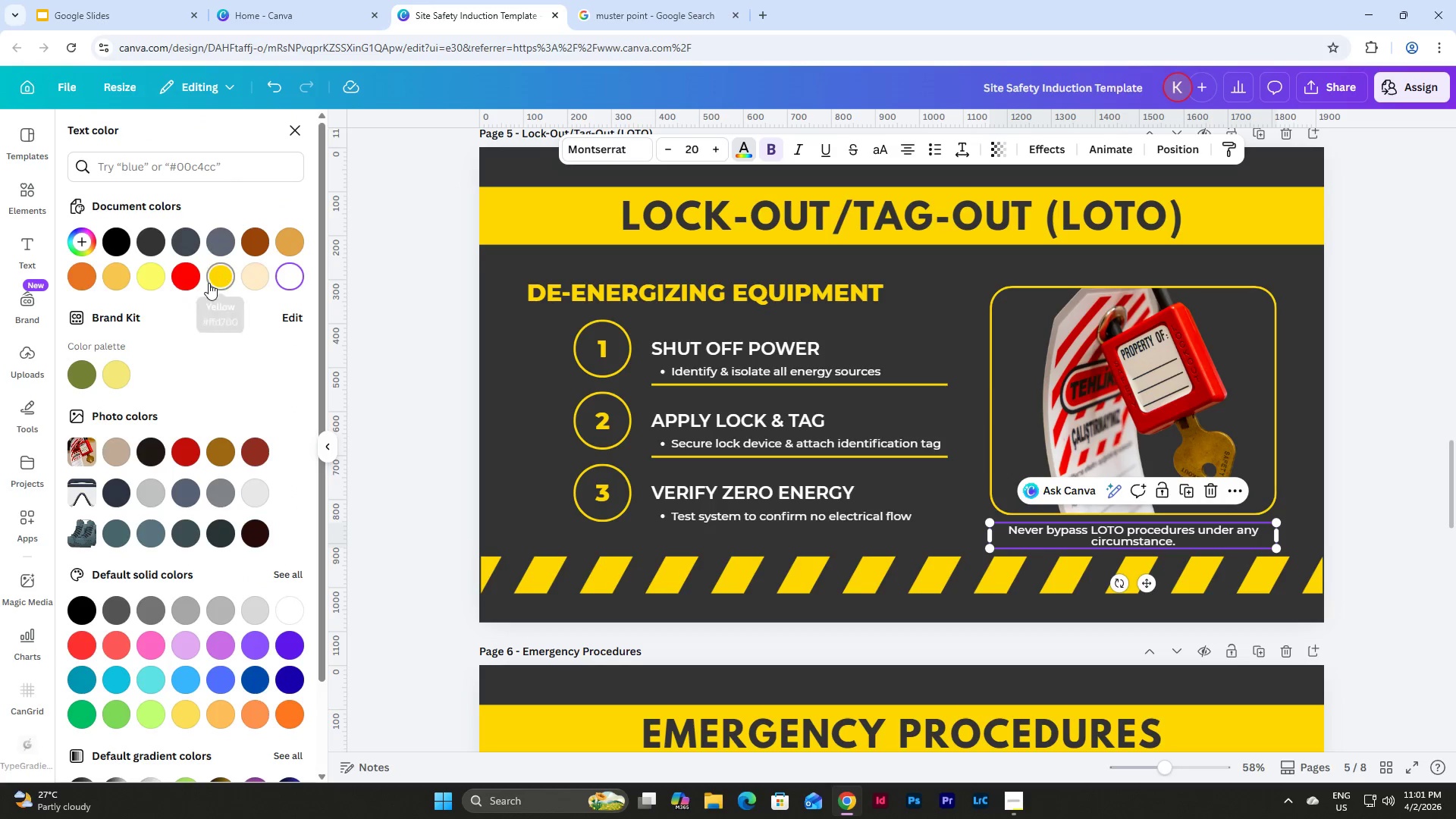 
left_click([217, 275])
 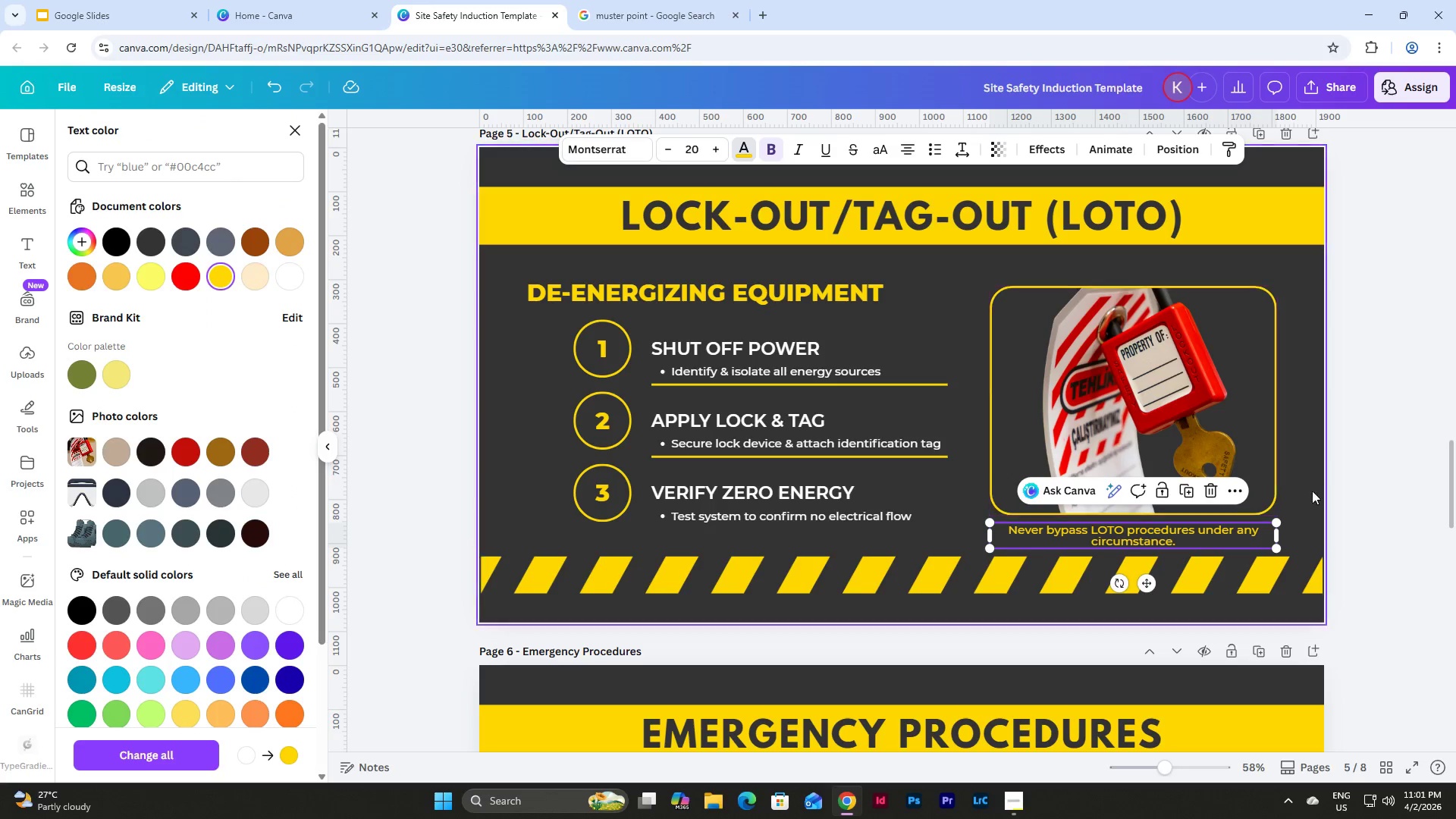 
left_click([1311, 503])
 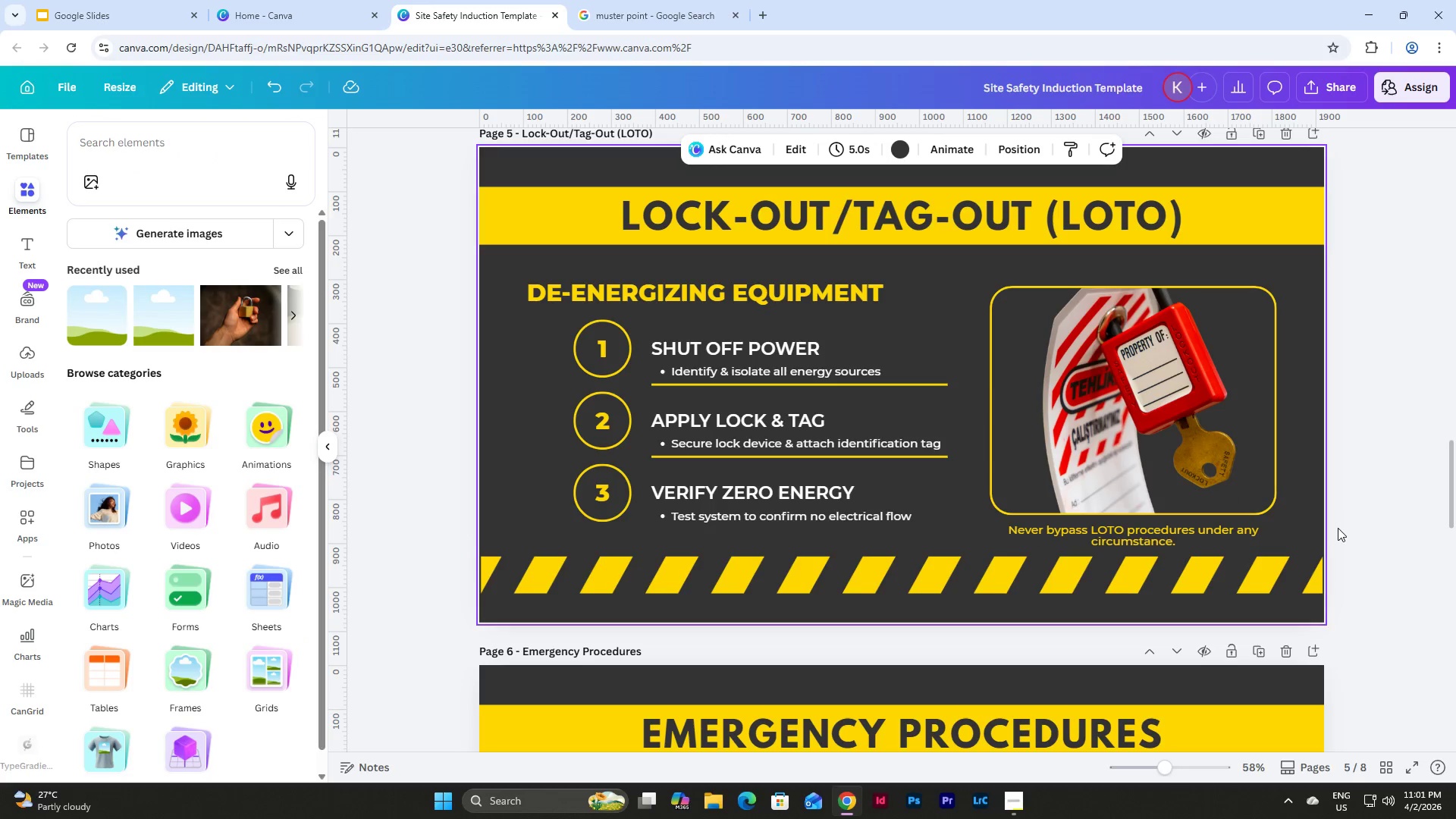 
left_click_drag(start_coordinate=[1329, 541], to_coordinate=[1085, 388])
 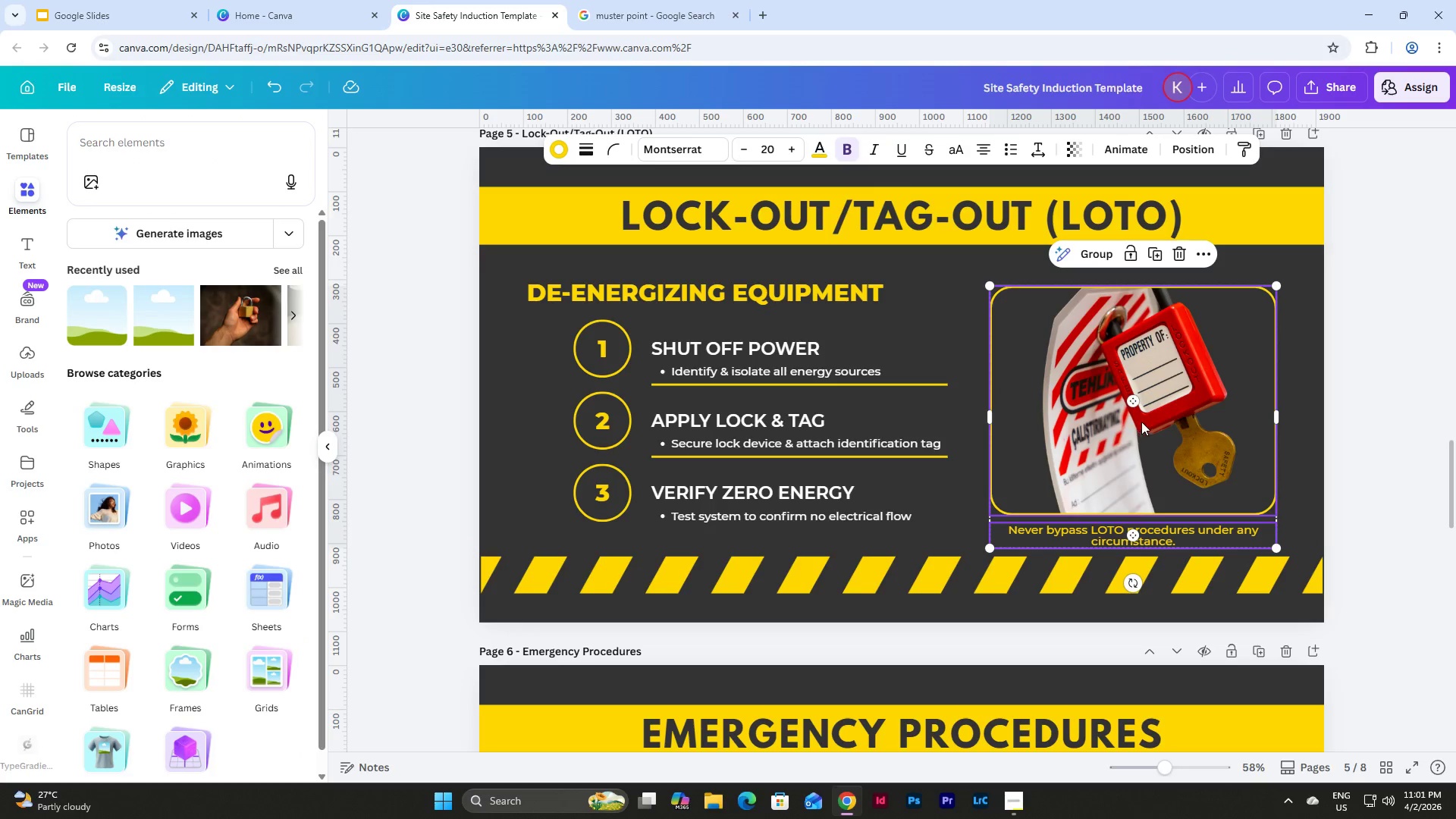 
left_click_drag(start_coordinate=[1149, 421], to_coordinate=[1149, 415])
 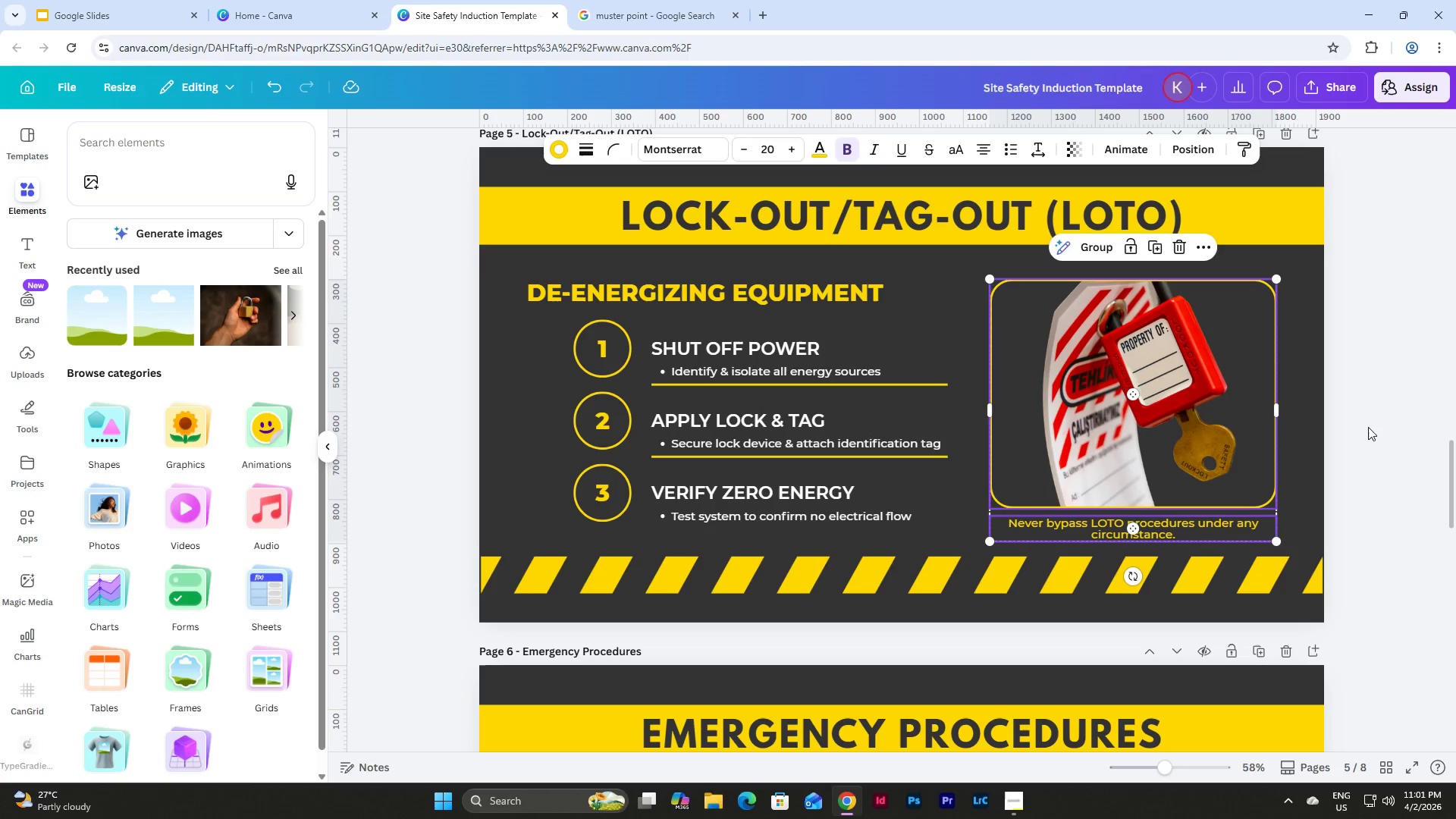 
left_click([1359, 431])
 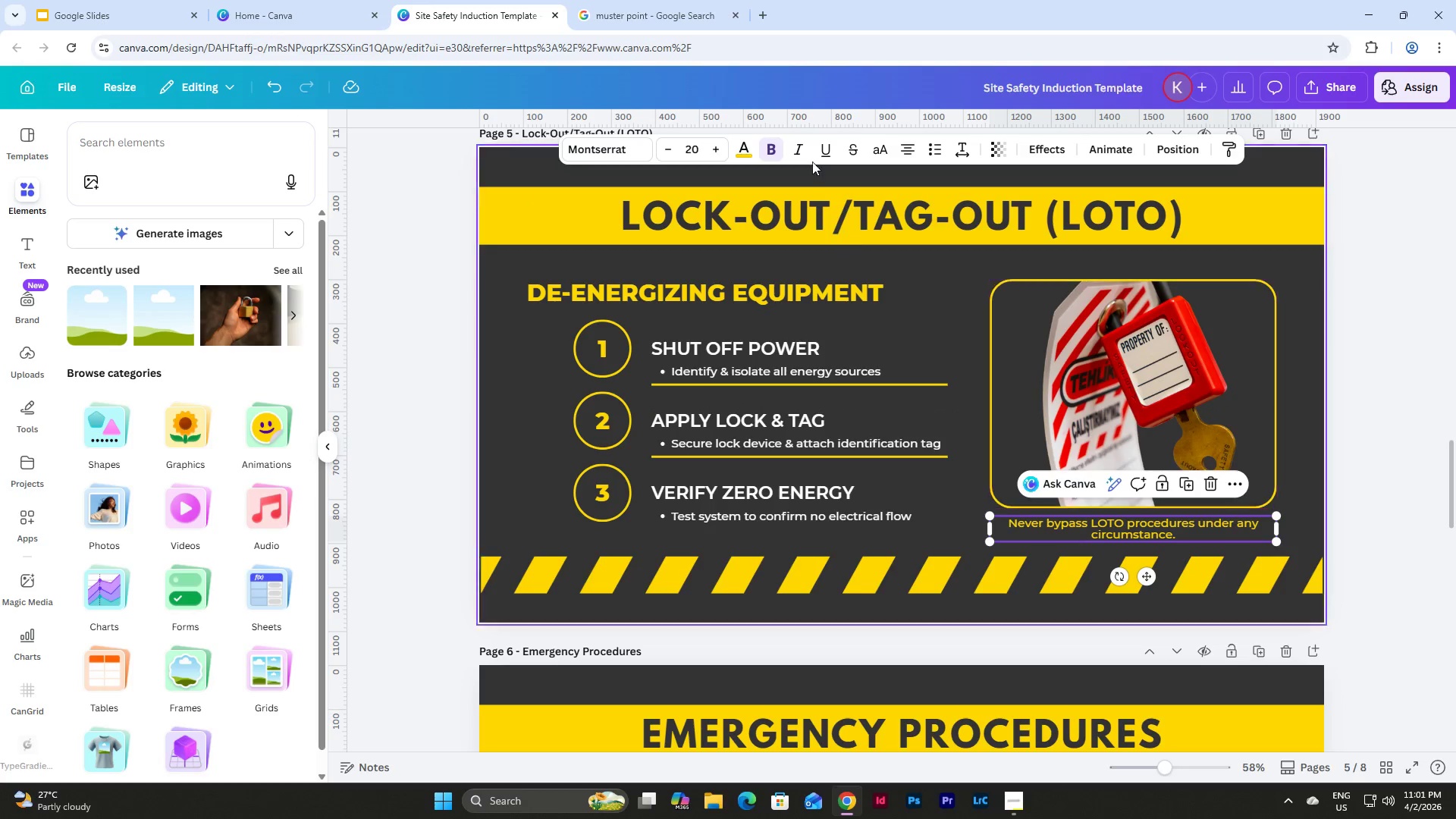 
left_click([797, 143])
 